 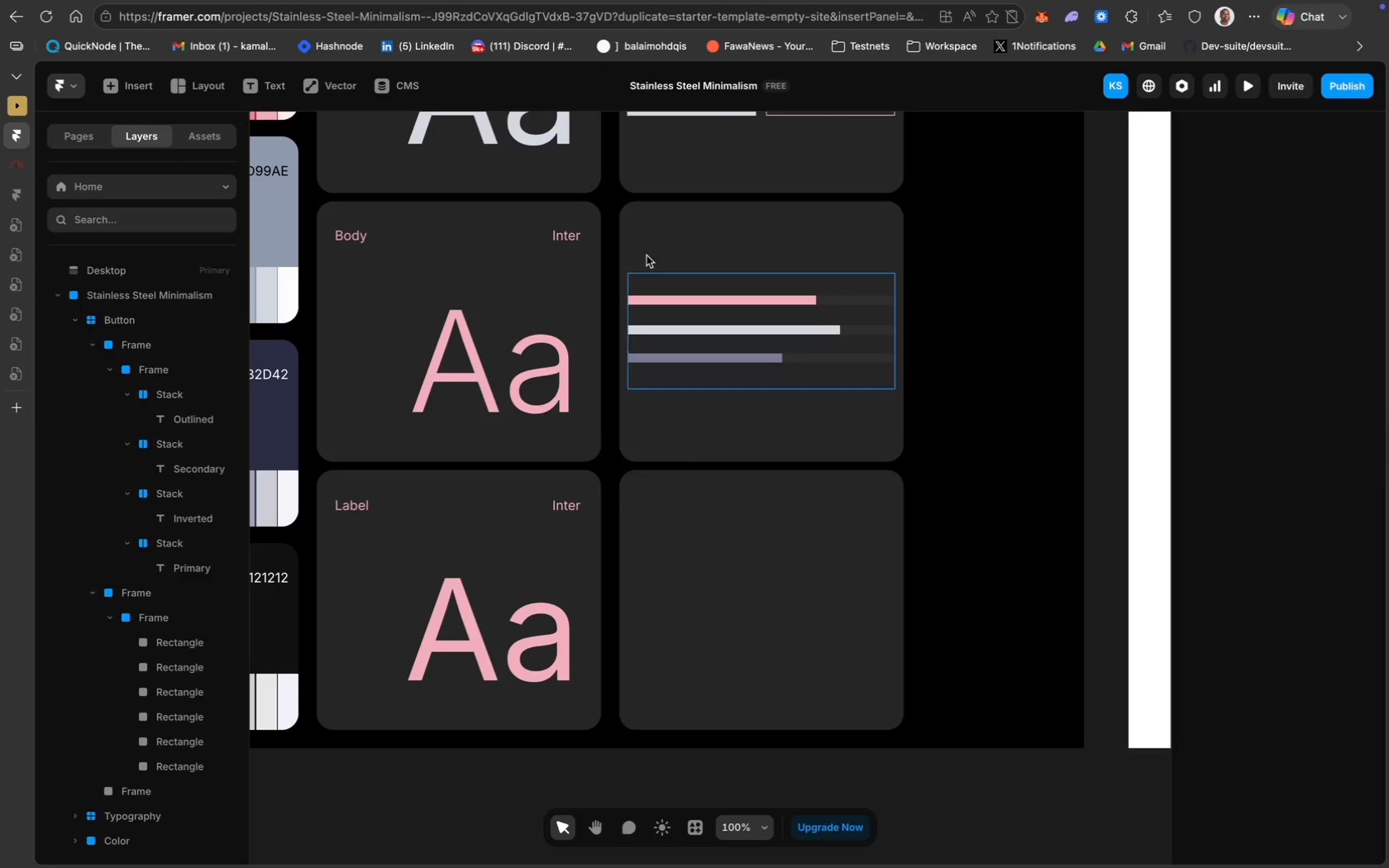 
left_click([219, 86])
 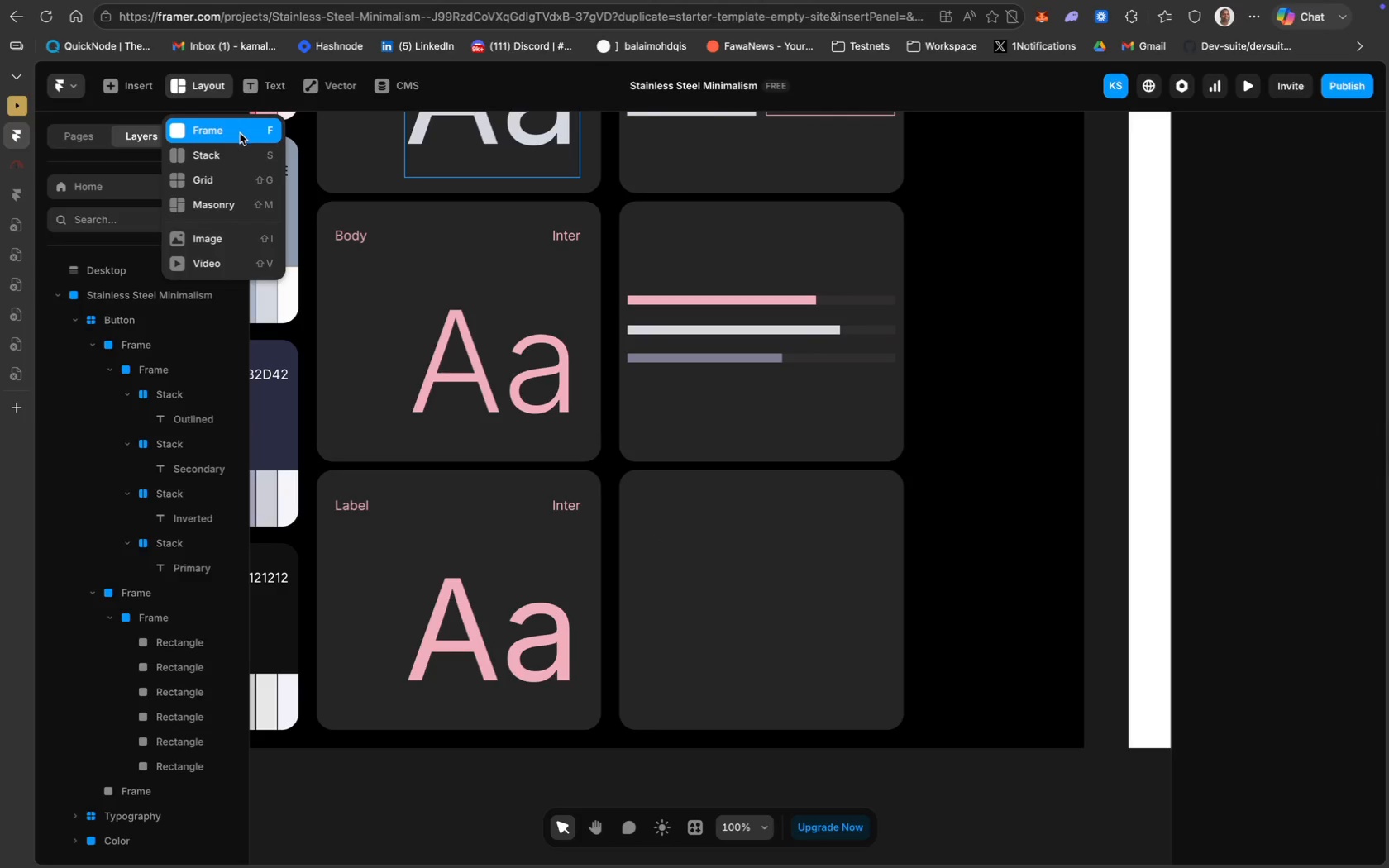 
left_click([239, 134])
 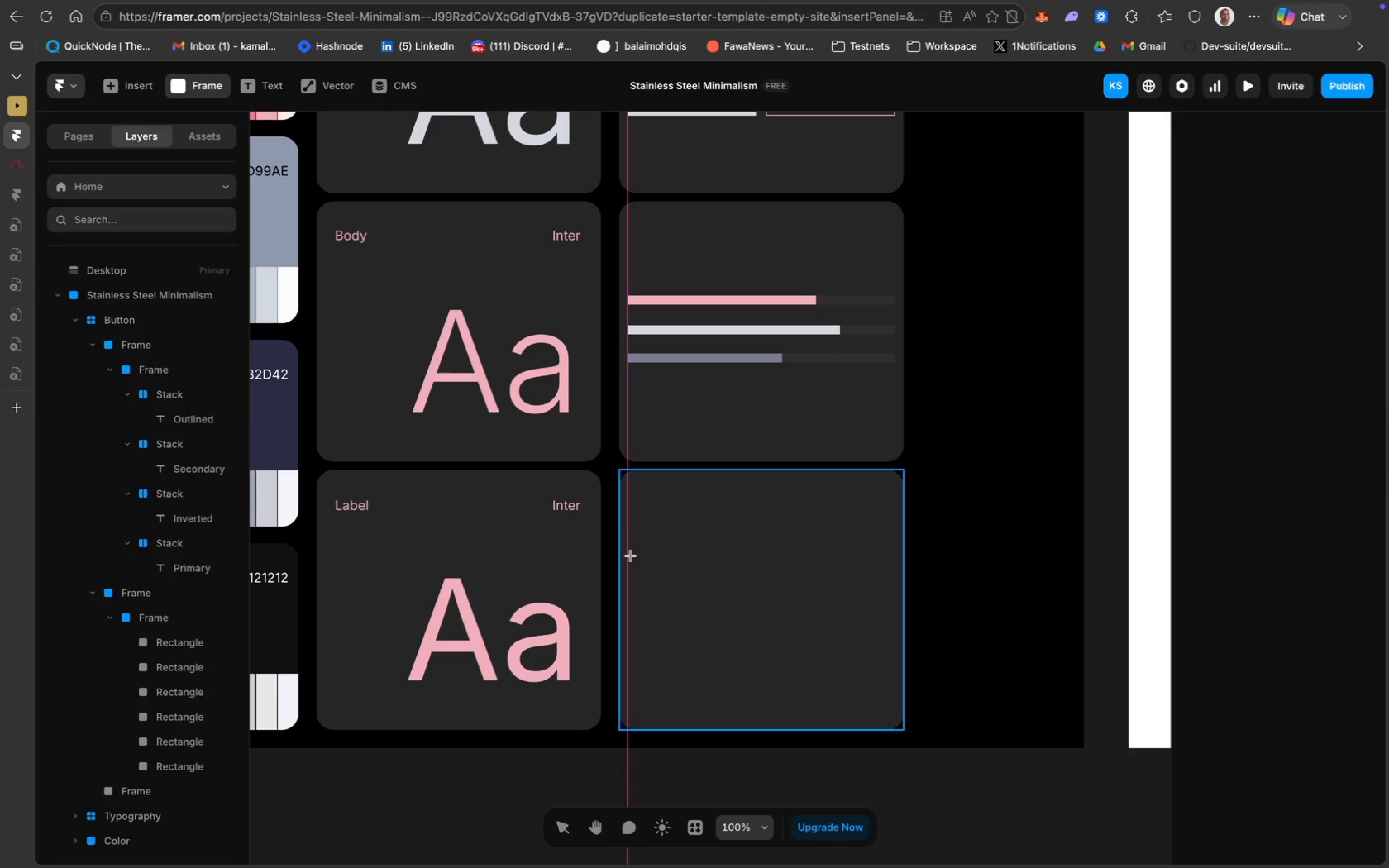 
left_click_drag(start_coordinate=[629, 556], to_coordinate=[890, 655])
 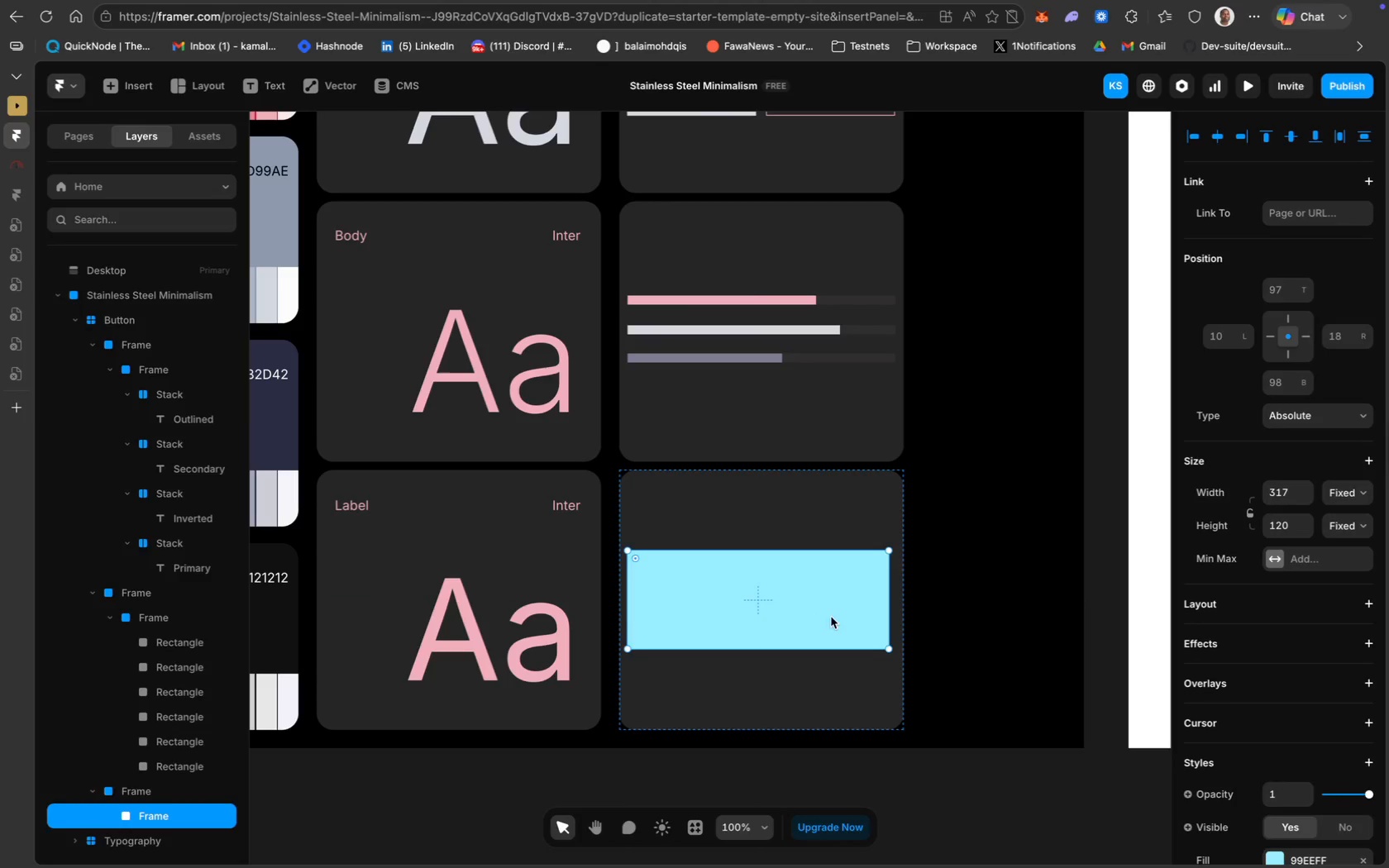 
left_click_drag(start_coordinate=[889, 601], to_coordinate=[895, 601])
 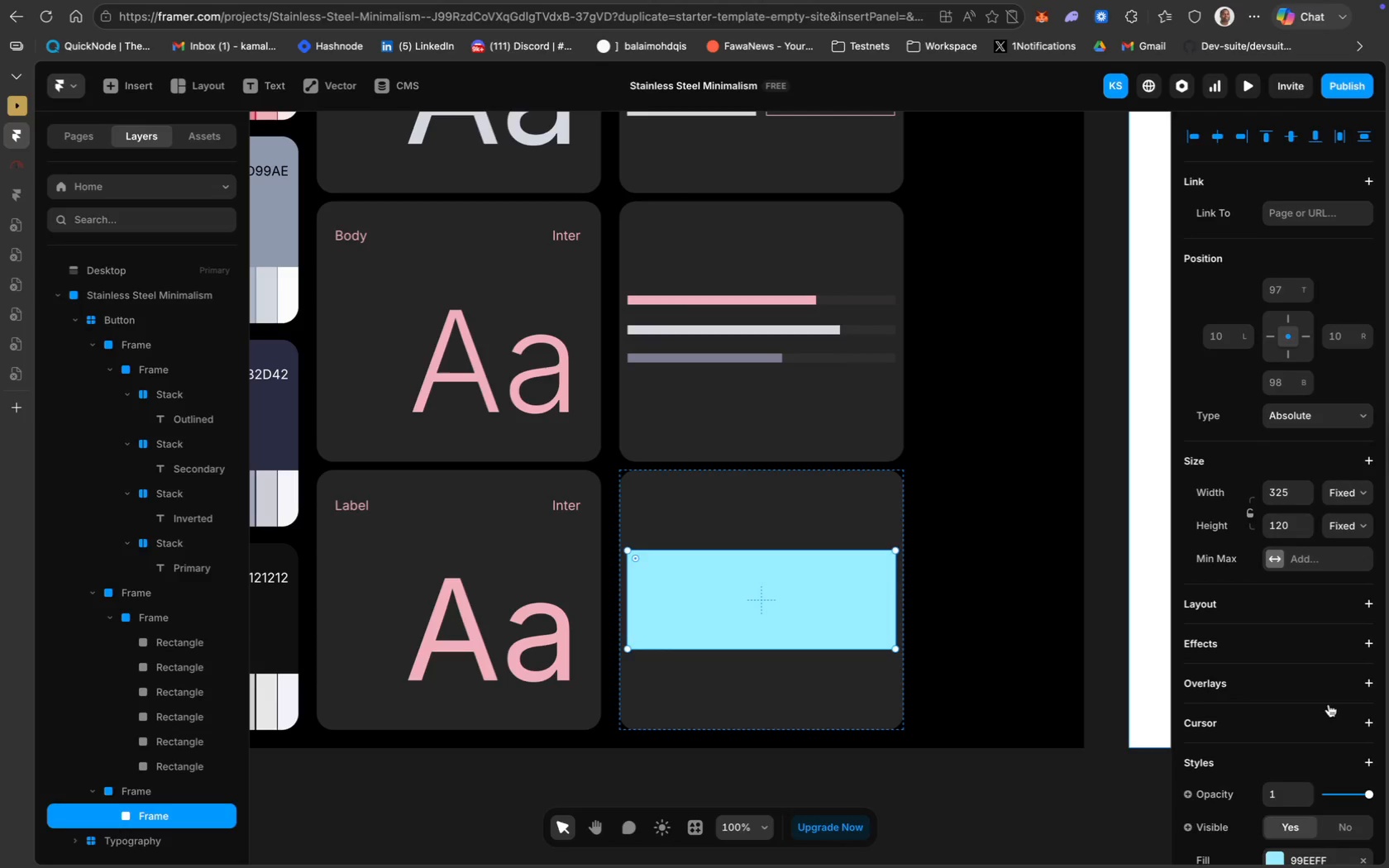 
scroll: coordinate [1329, 704], scroll_direction: down, amount: 18.0
 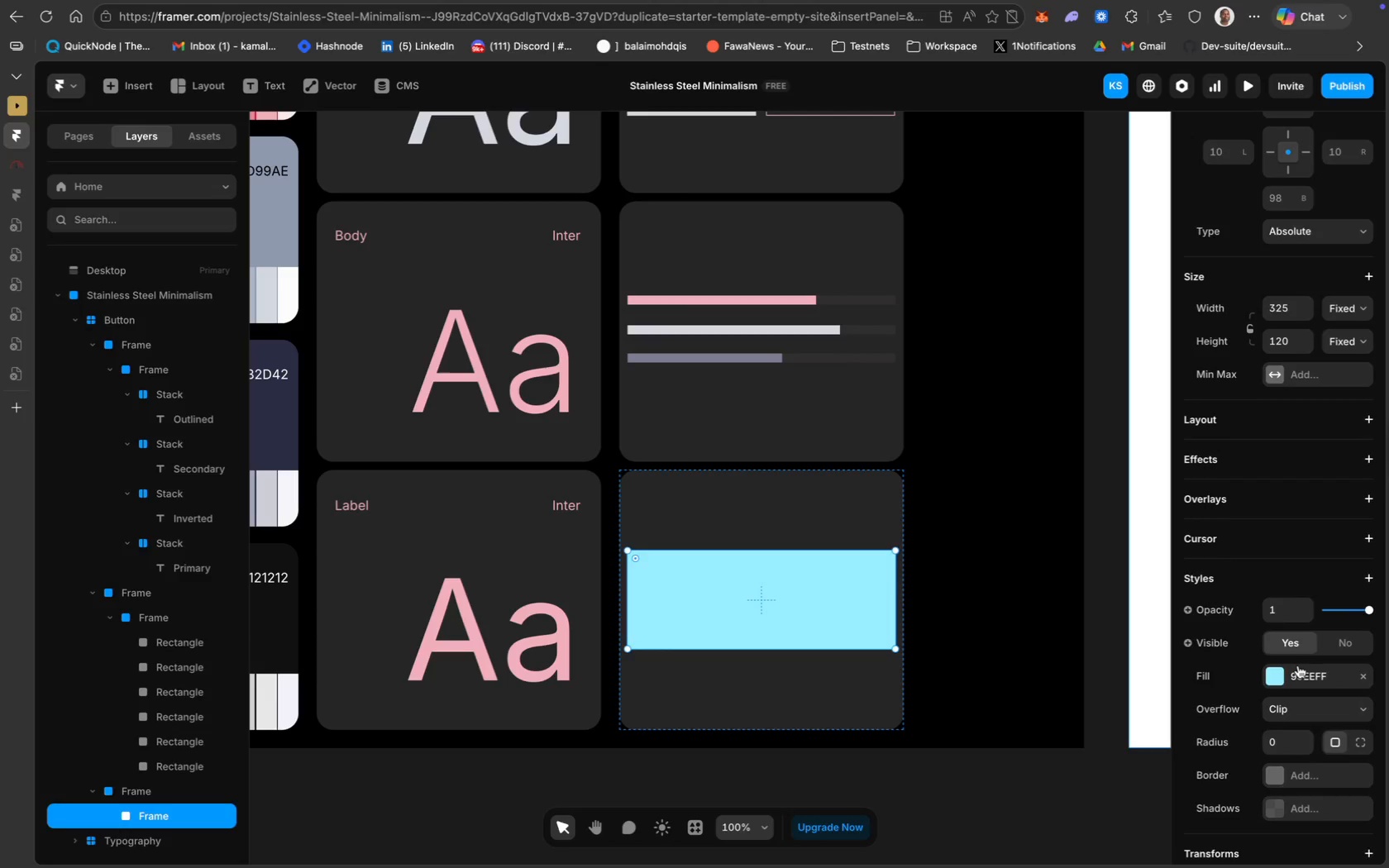 
left_click([1299, 671])
 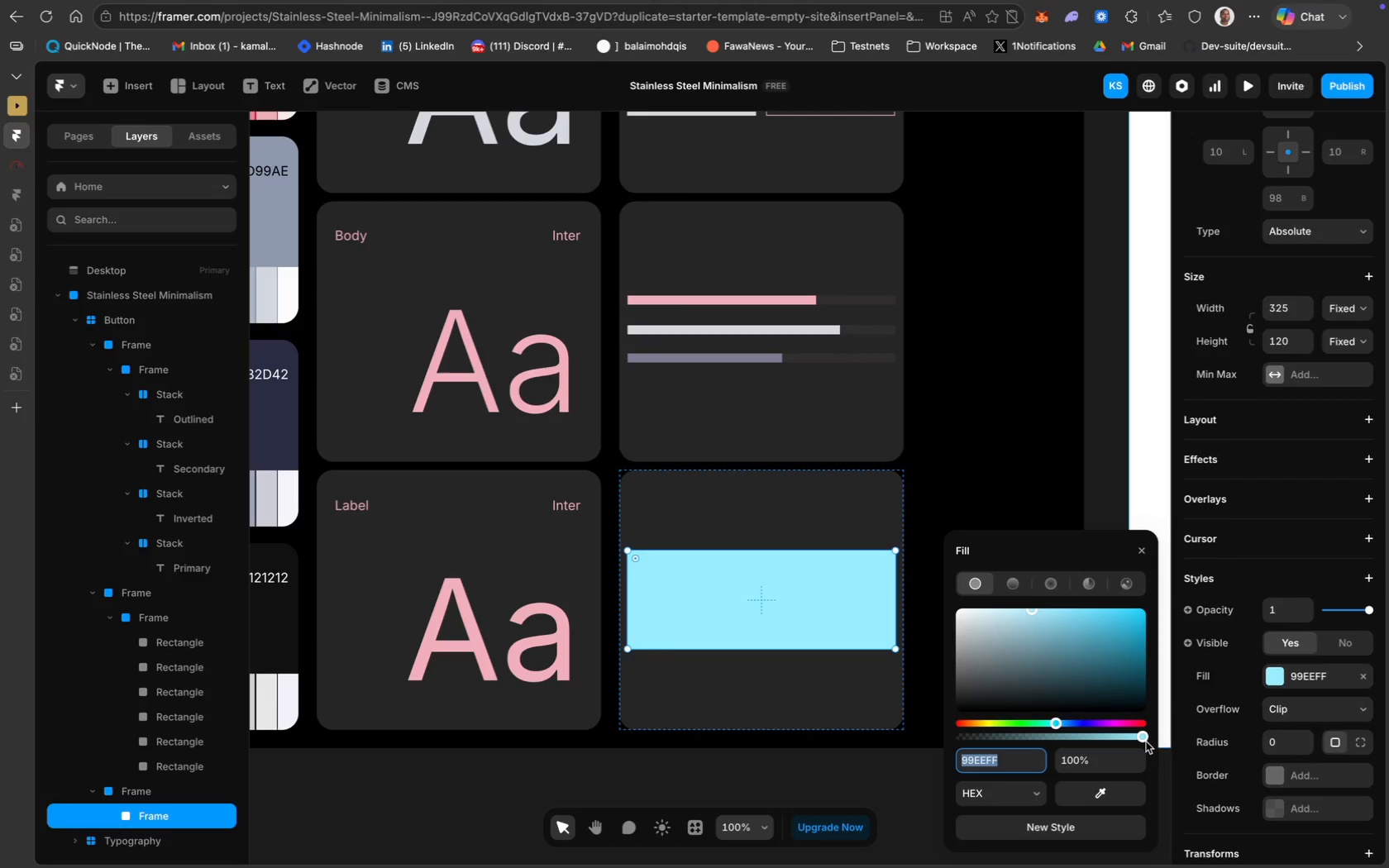 
left_click_drag(start_coordinate=[1143, 741], to_coordinate=[941, 737])
 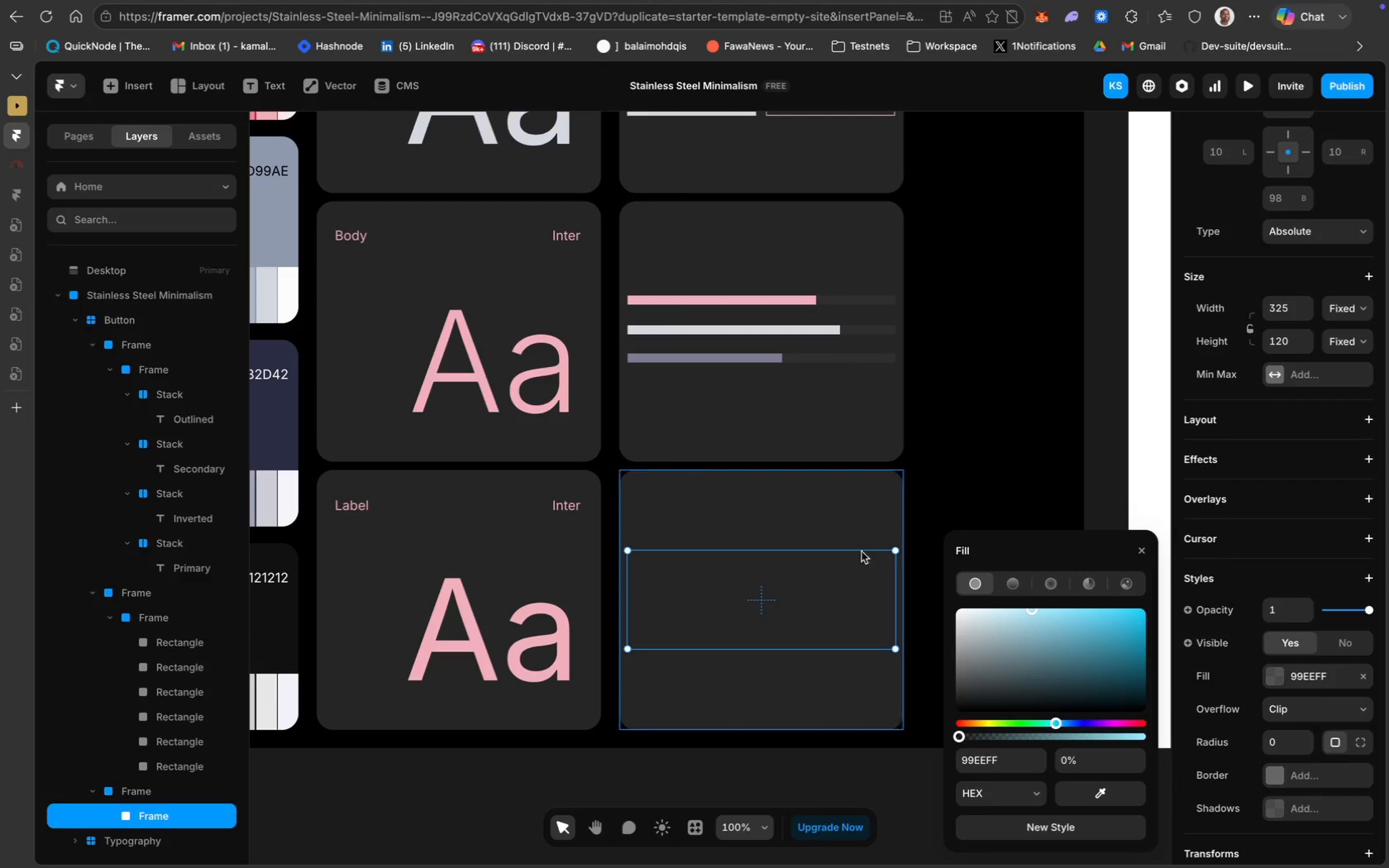 
left_click([806, 605])
 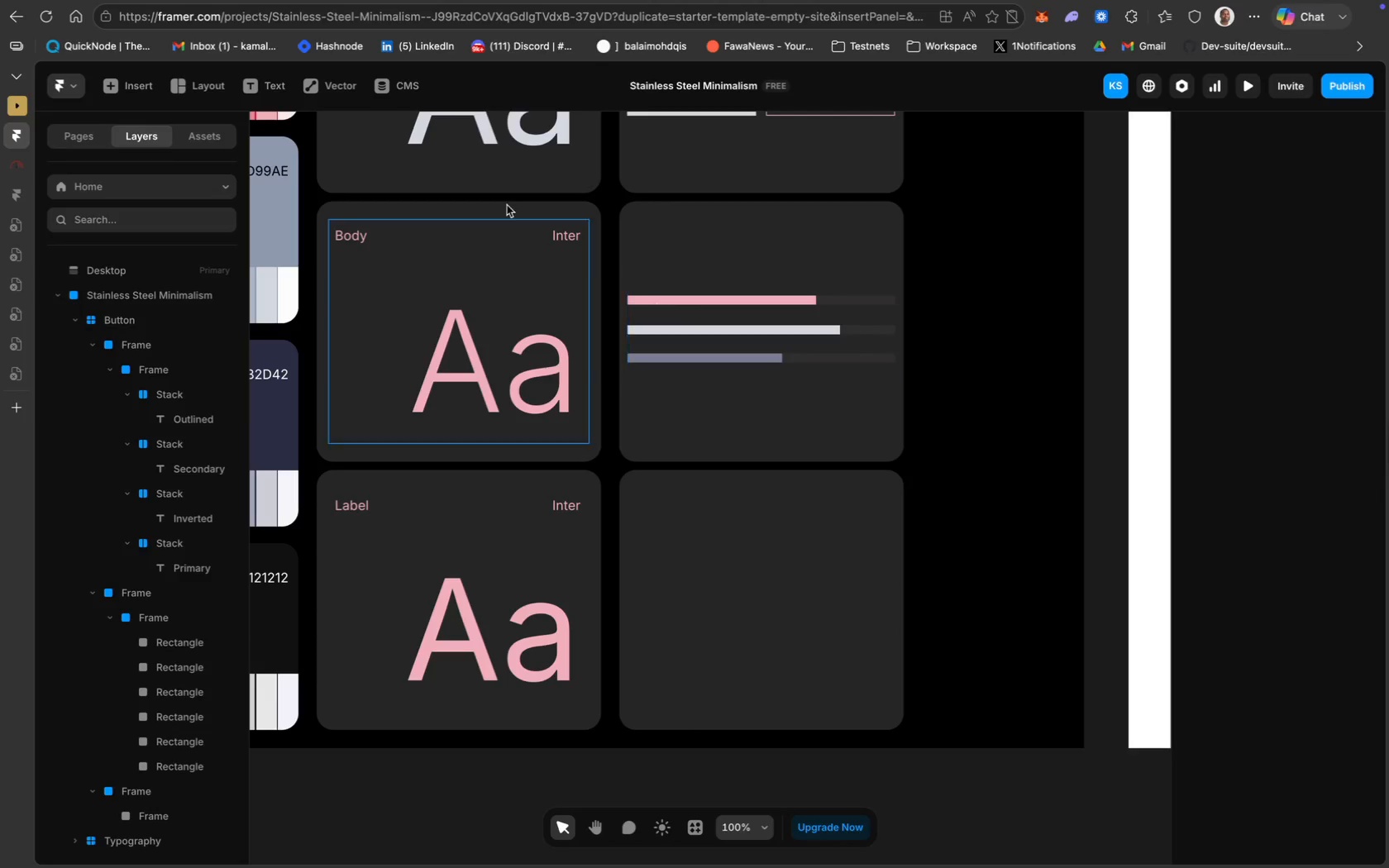 
wait(5.38)
 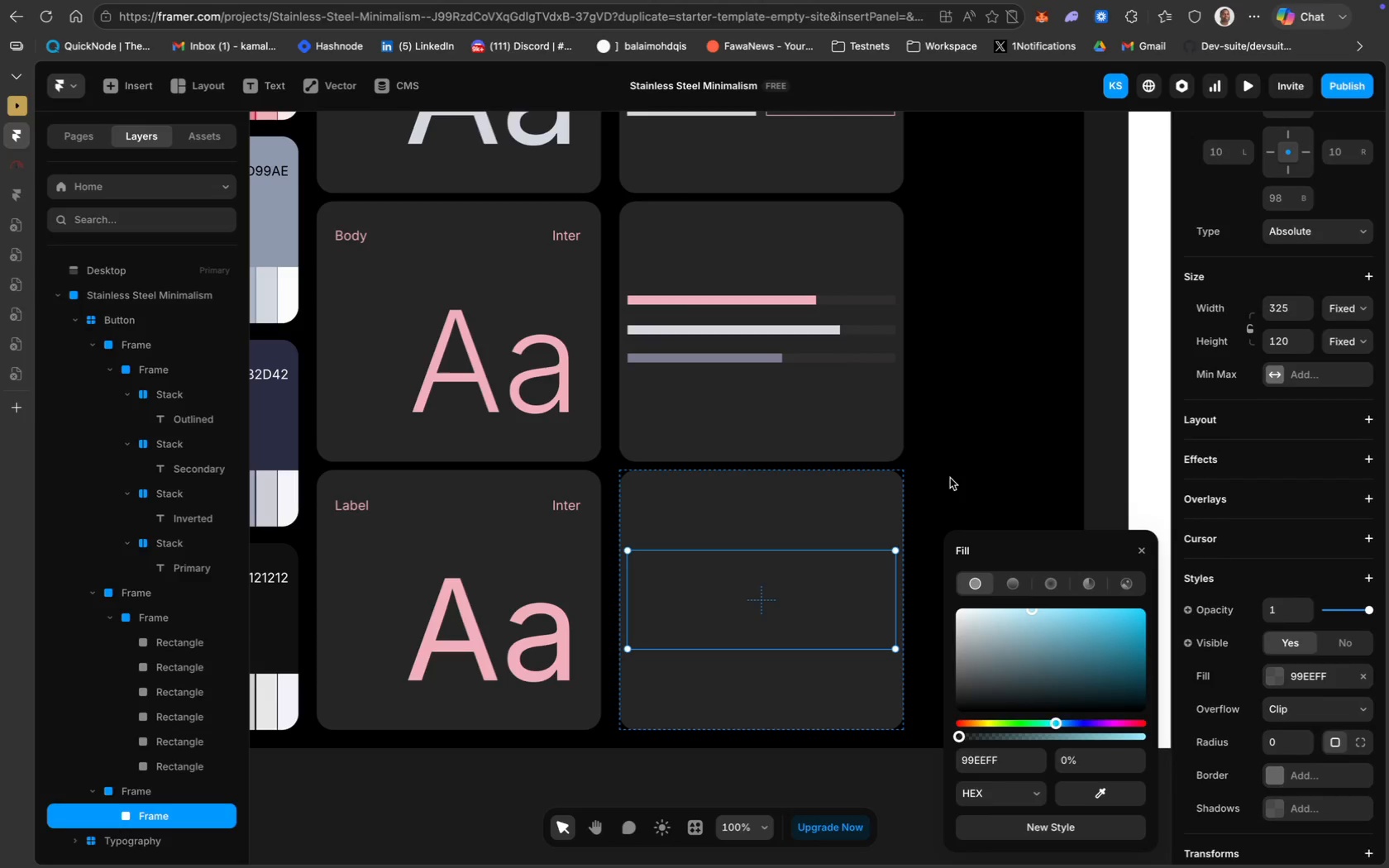 
mouse_move([235, 82])
 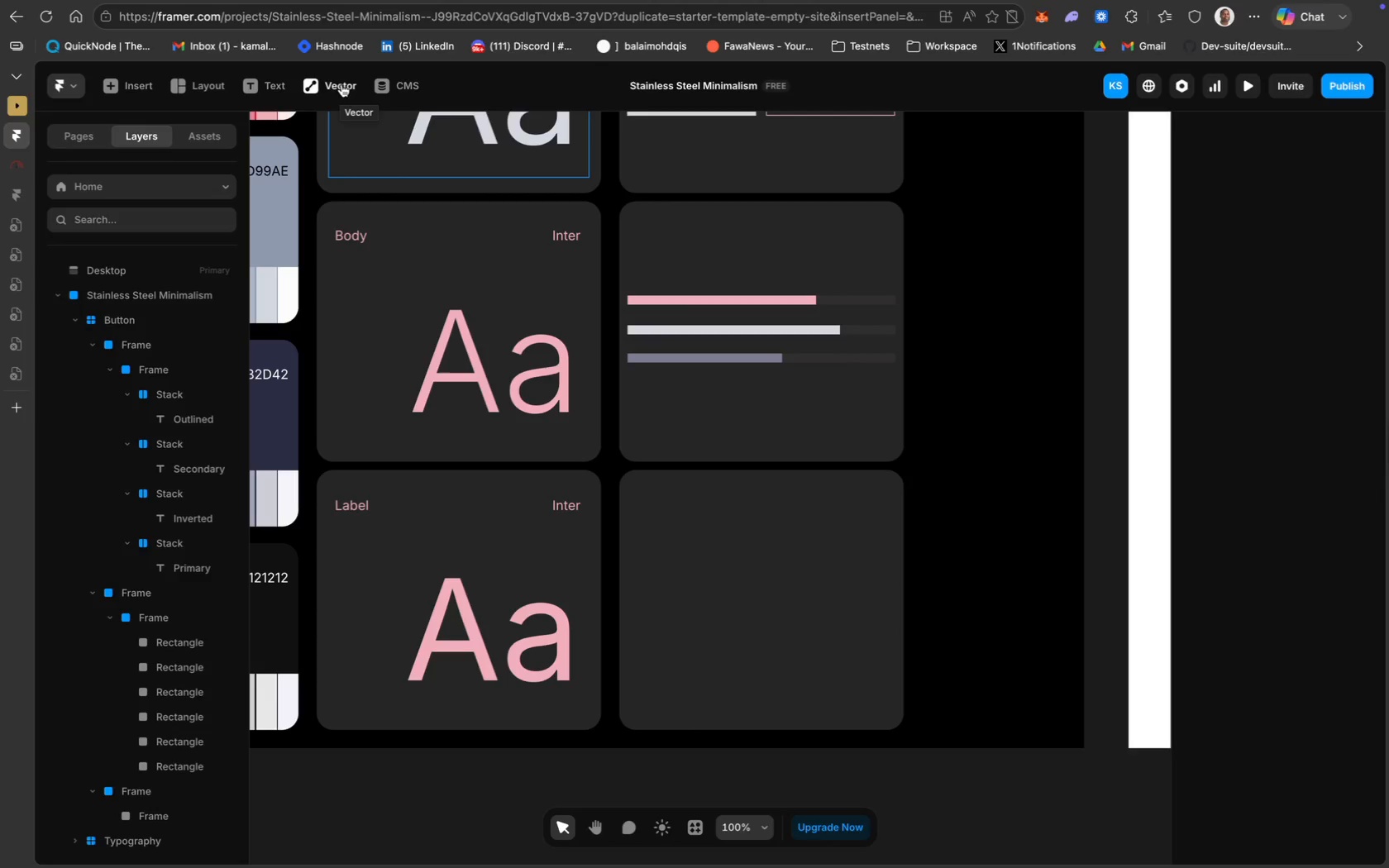 
wait(5.69)
 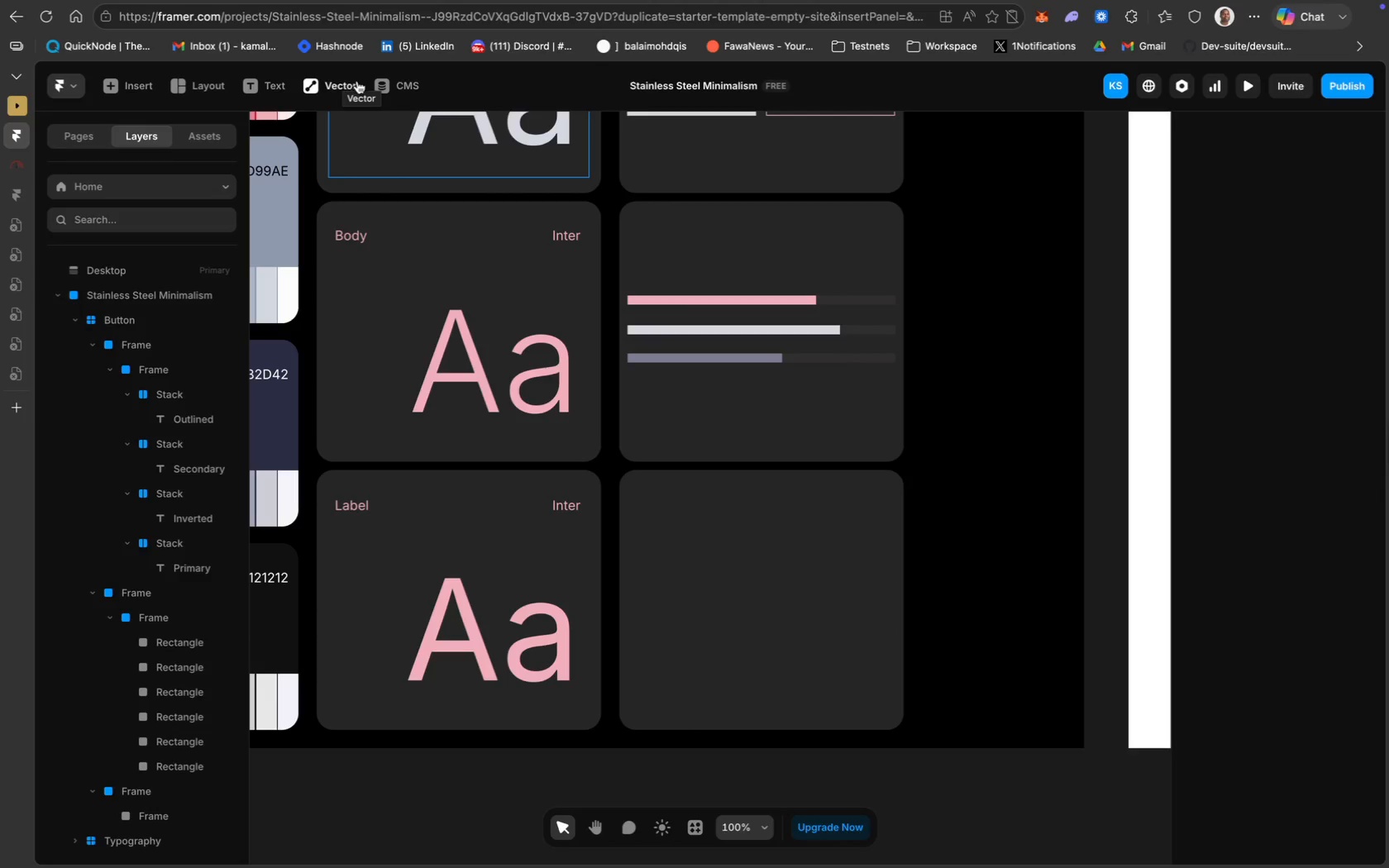 
left_click([340, 88])
 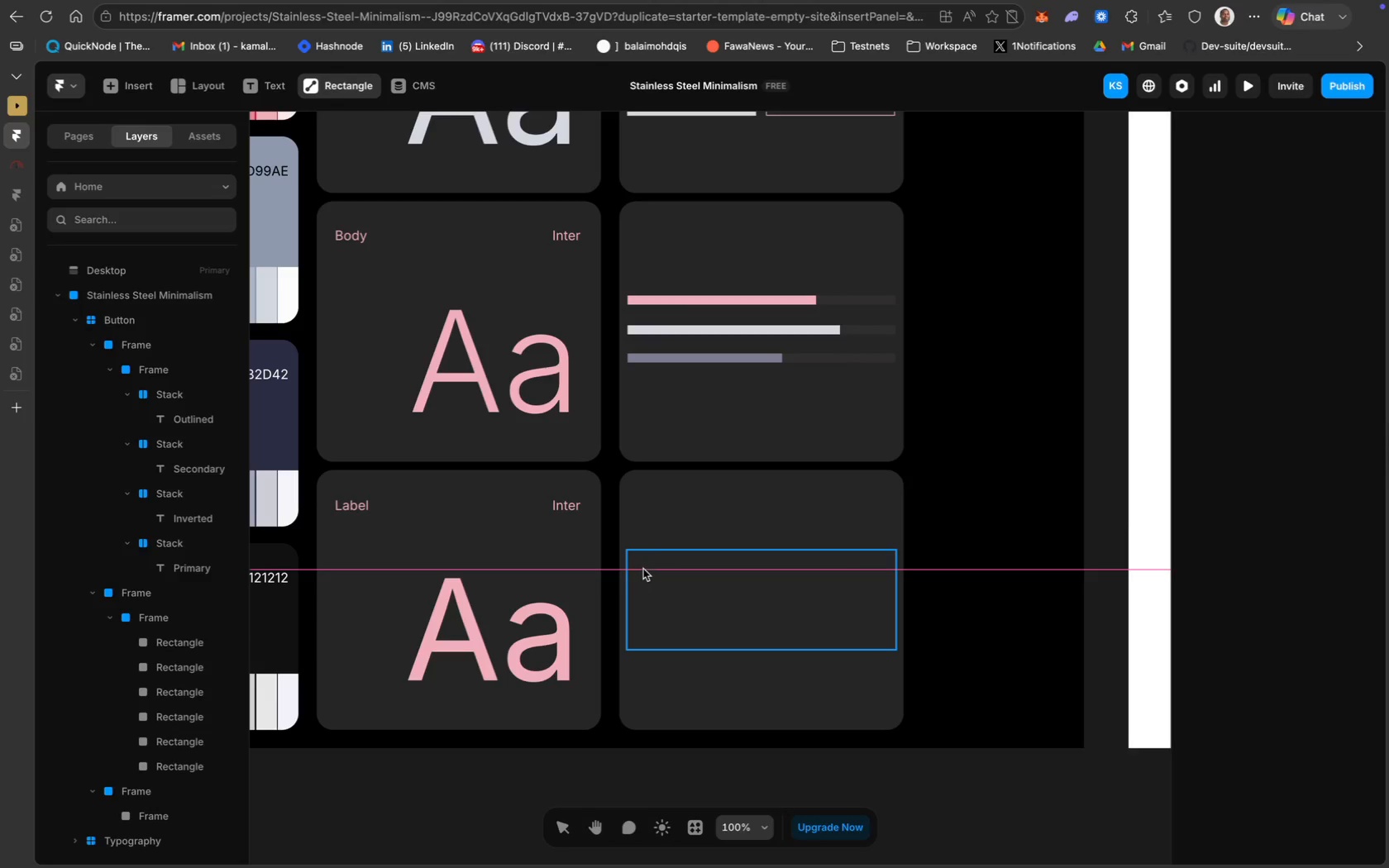 
wait(5.51)
 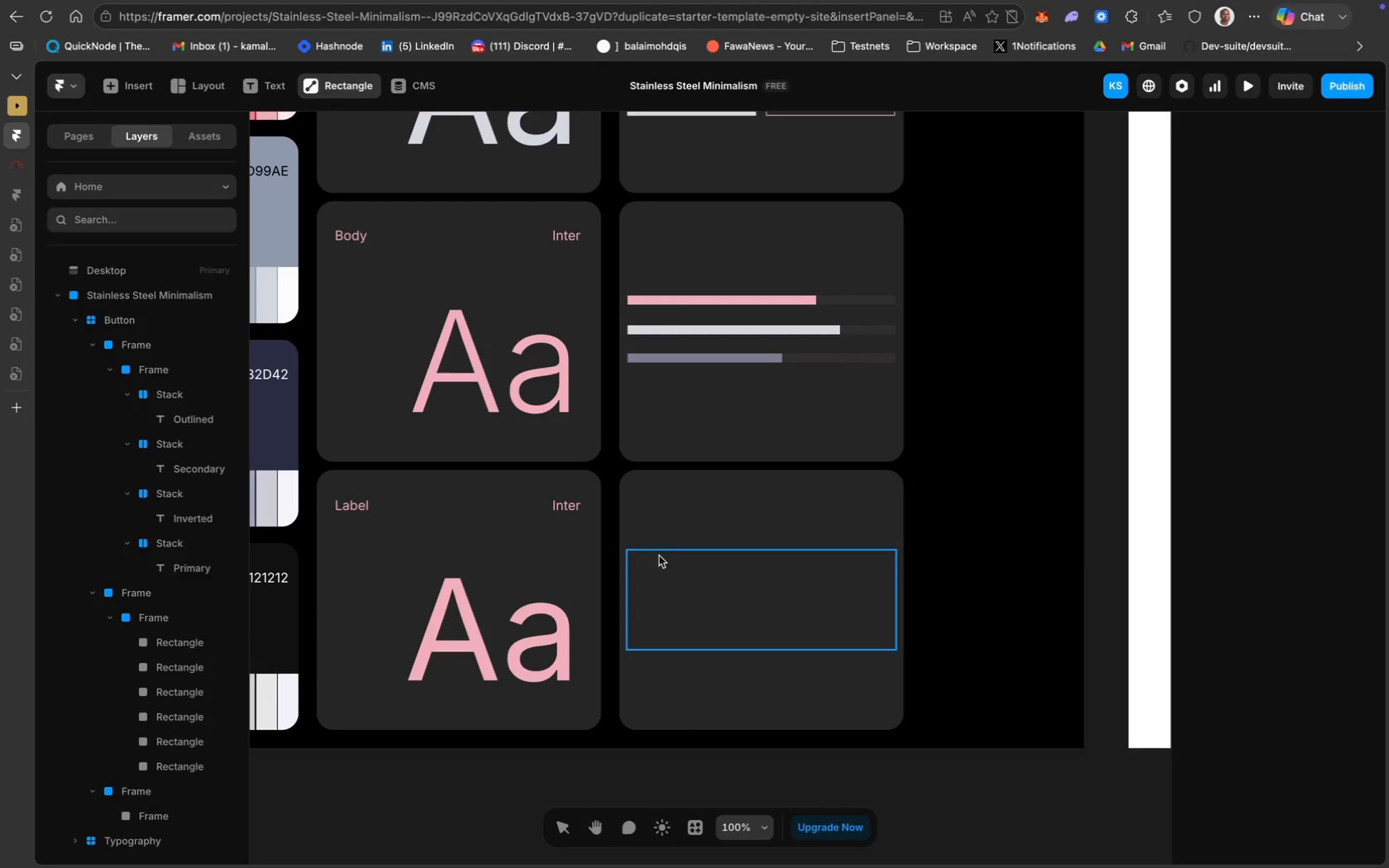 
left_click_drag(start_coordinate=[647, 562], to_coordinate=[704, 620])
 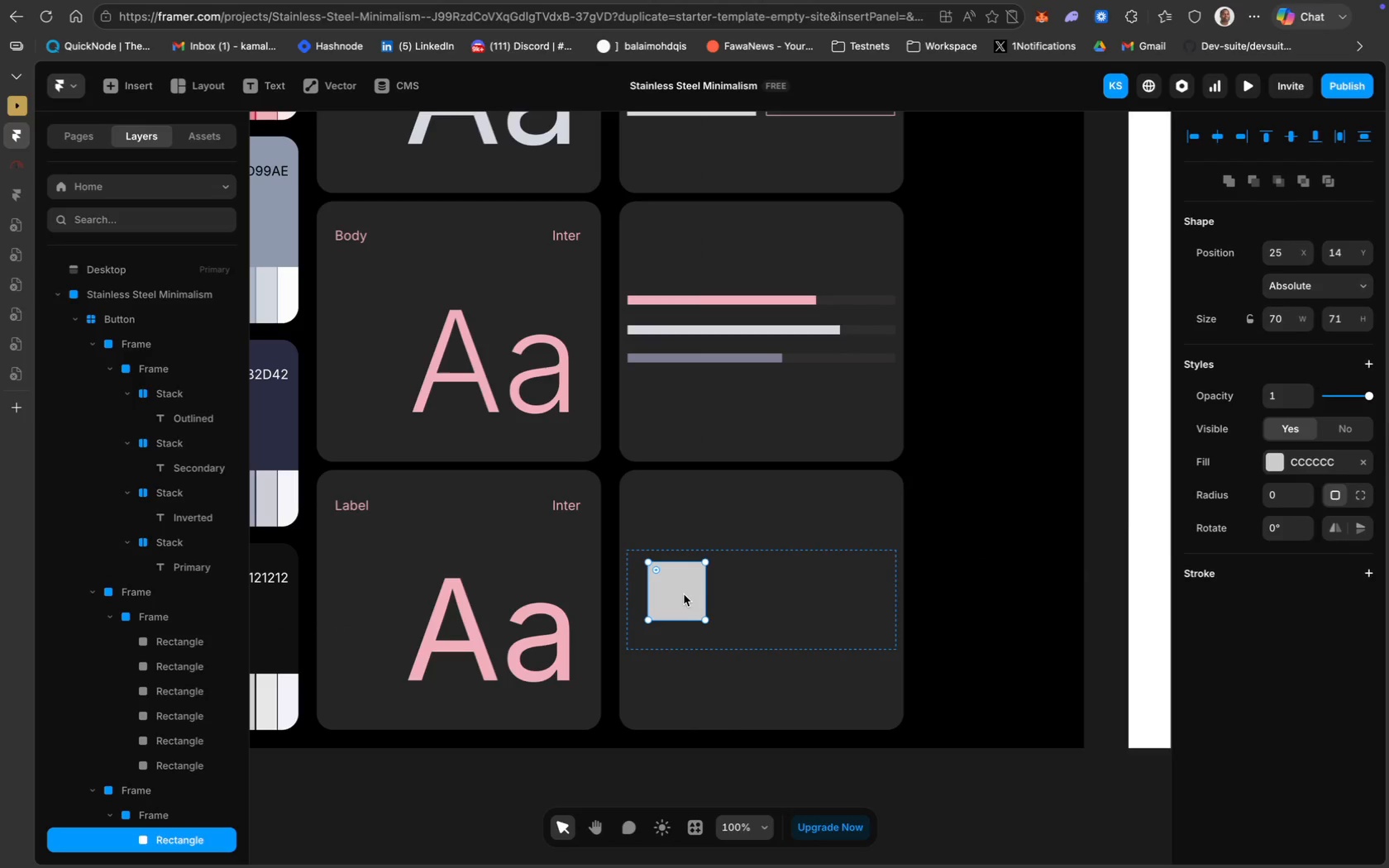 
left_click_drag(start_coordinate=[683, 594], to_coordinate=[683, 607])
 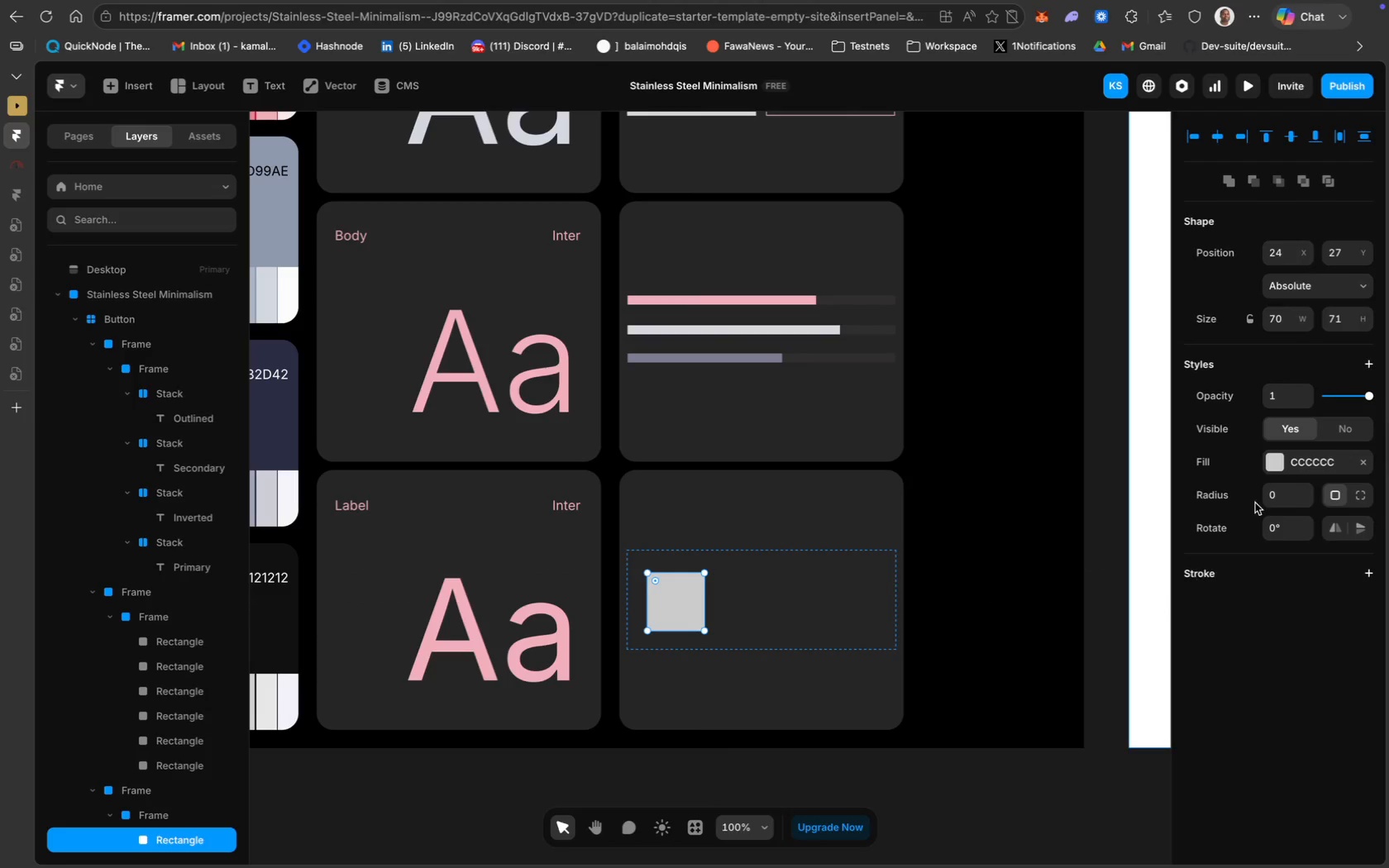 
left_click([1285, 457])
 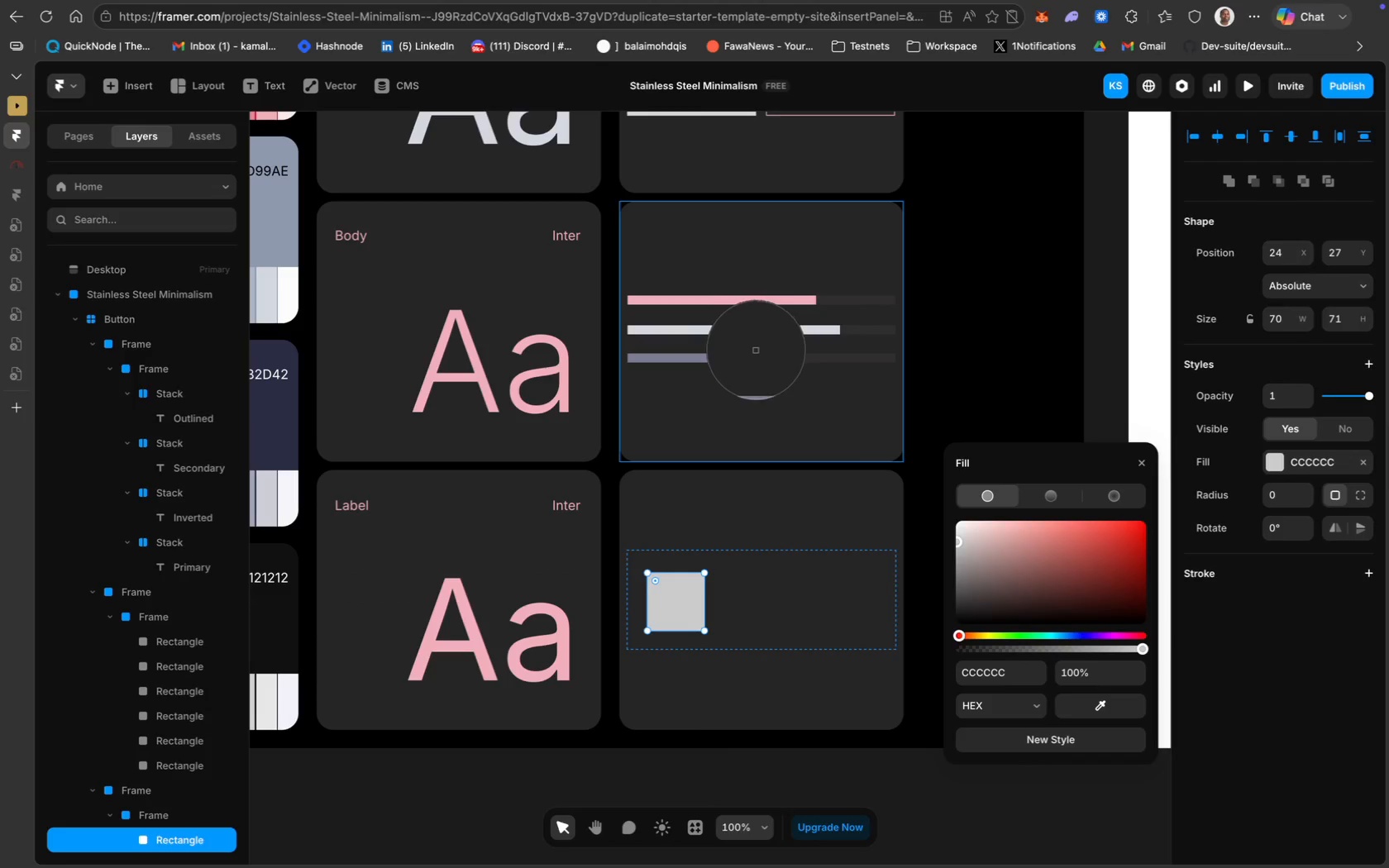 
left_click([756, 355])
 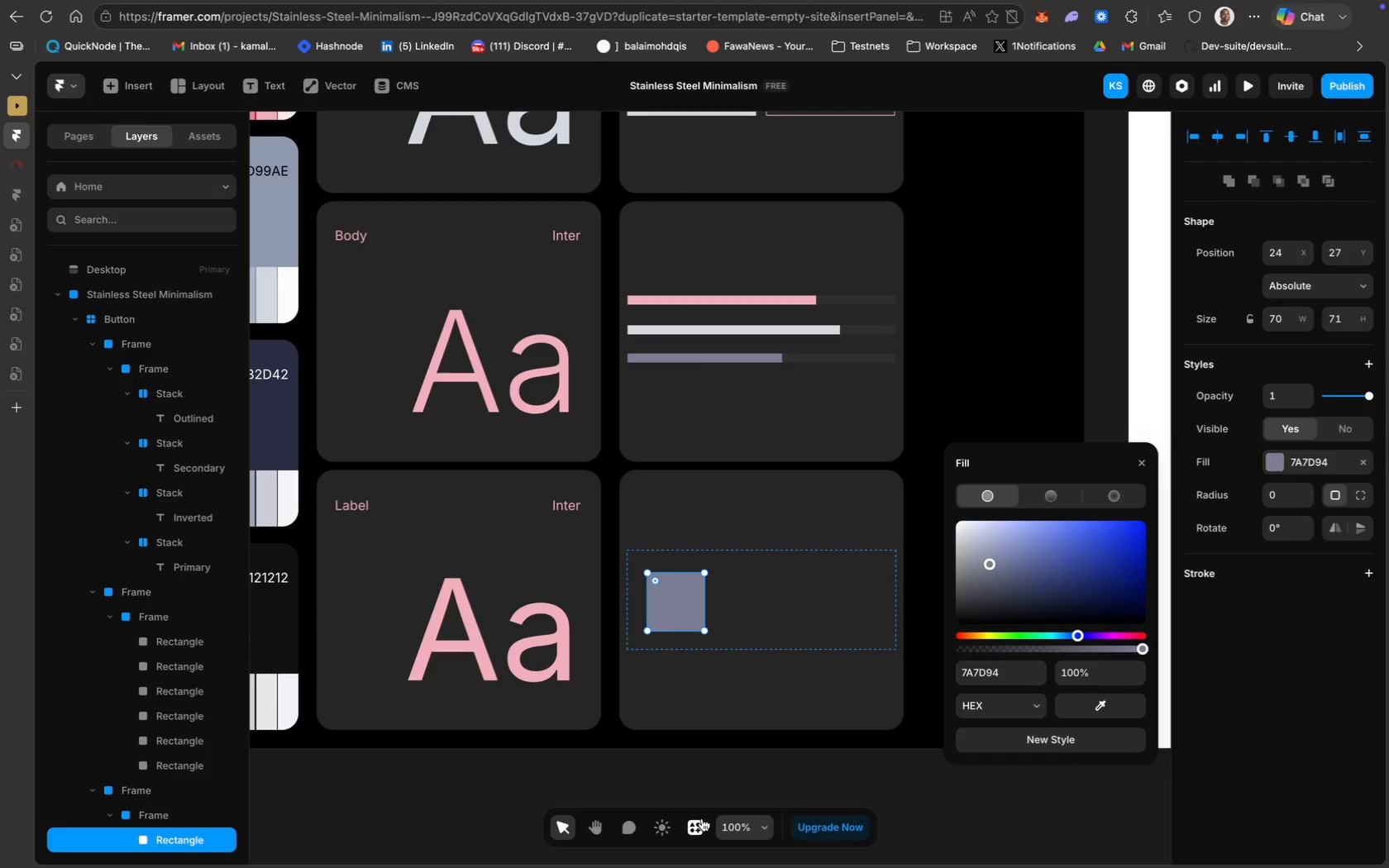 
wait(6.25)
 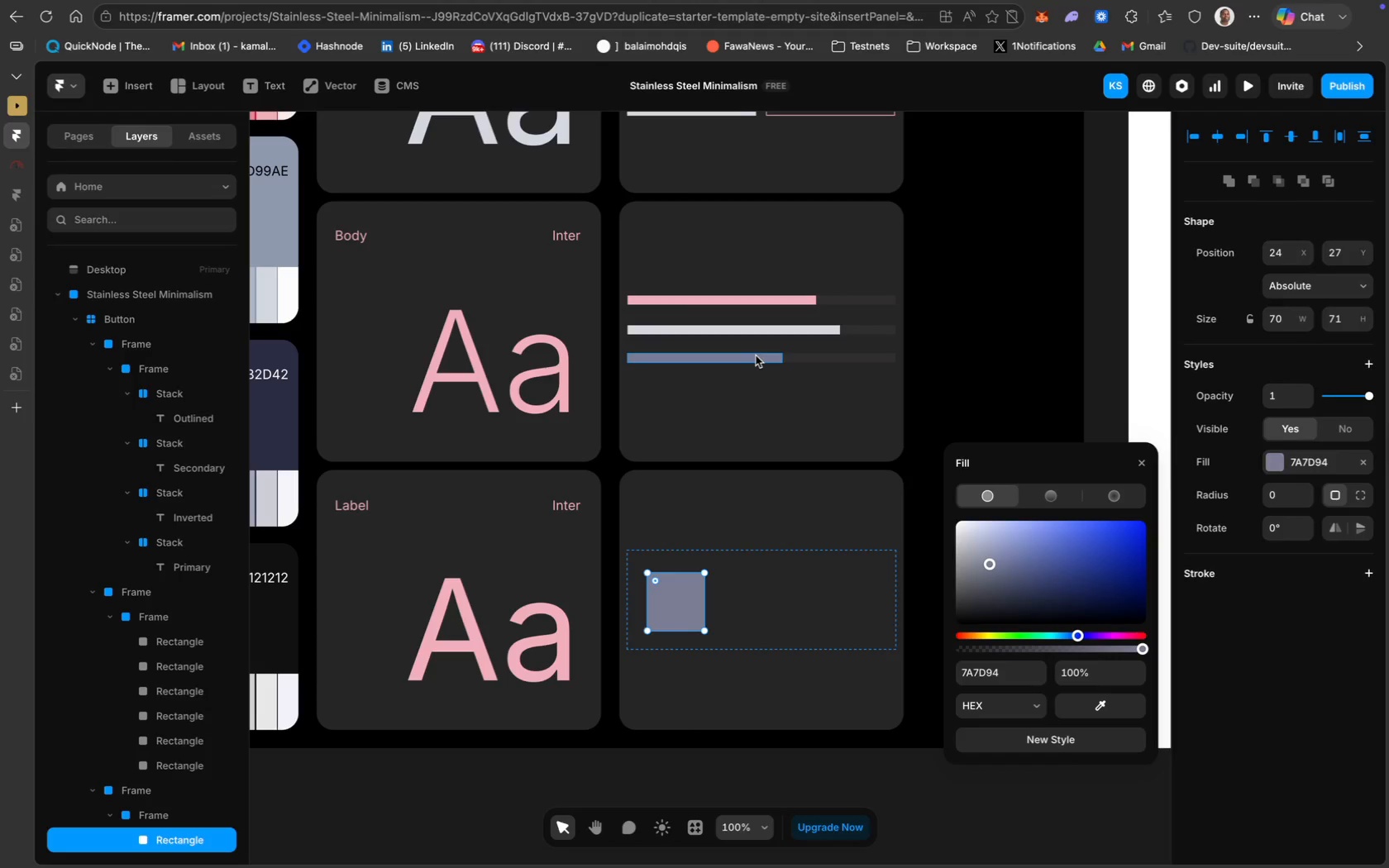 
left_click([645, 603])
 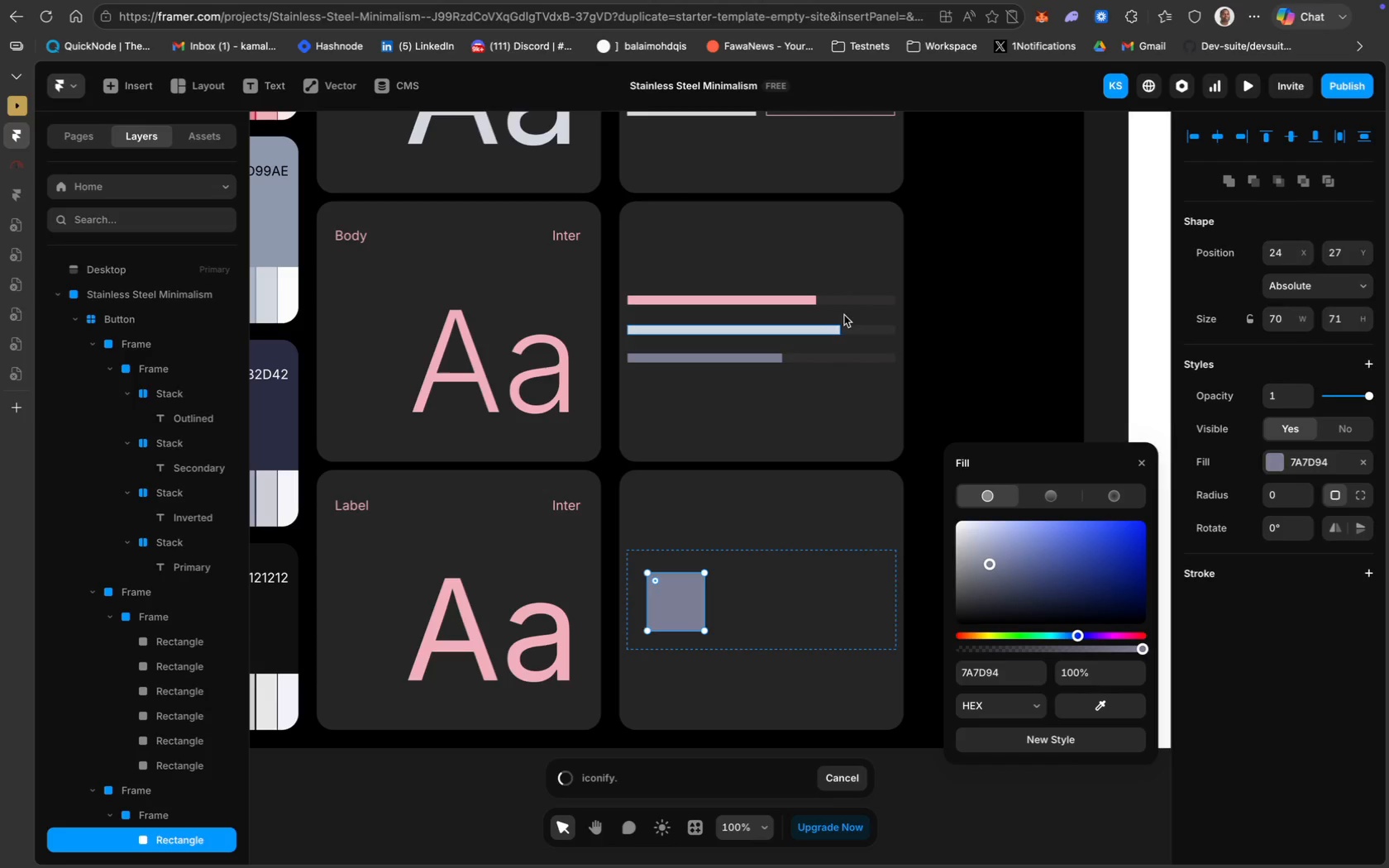 
key(CapsLock)
 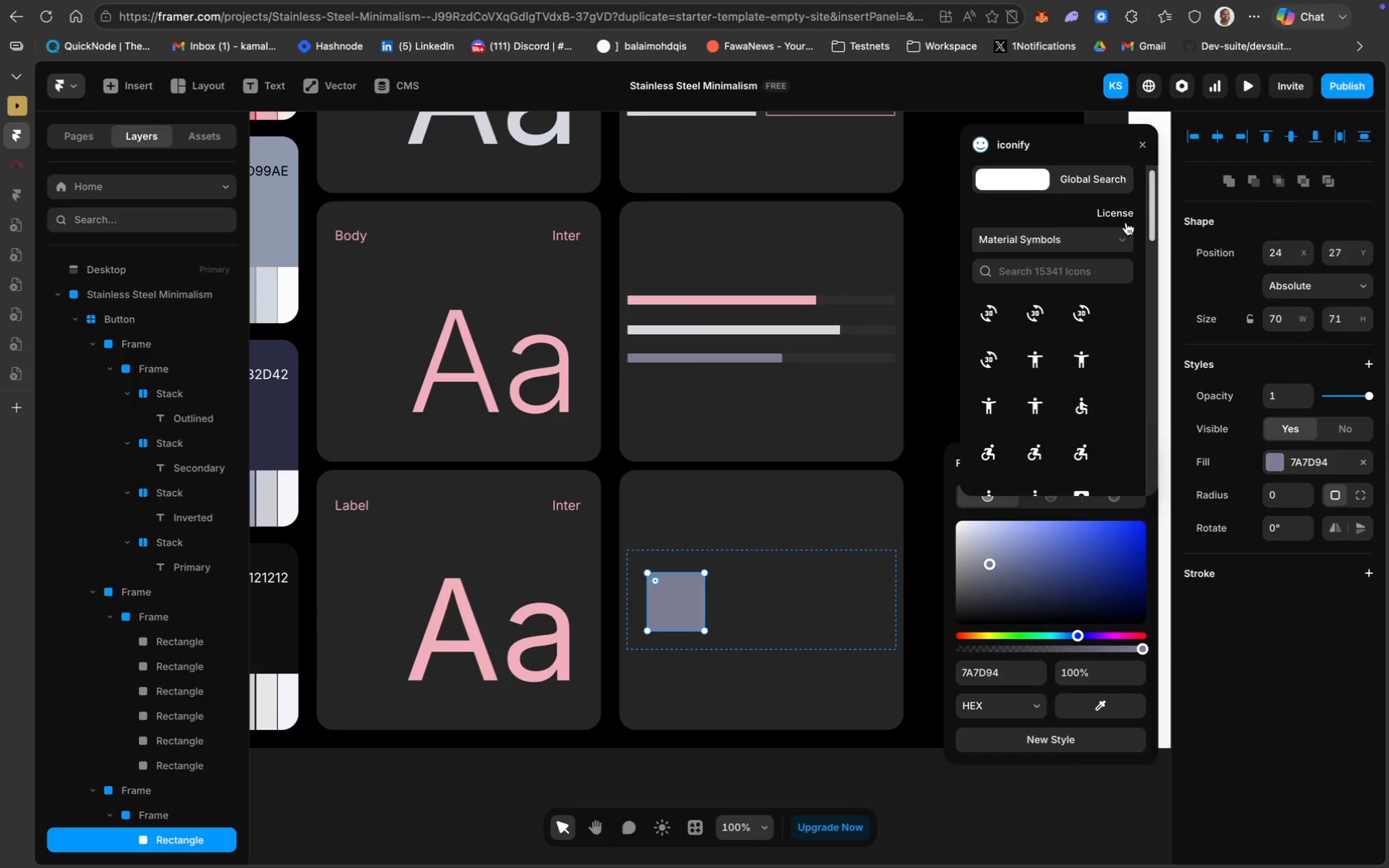 
left_click([1082, 181])
 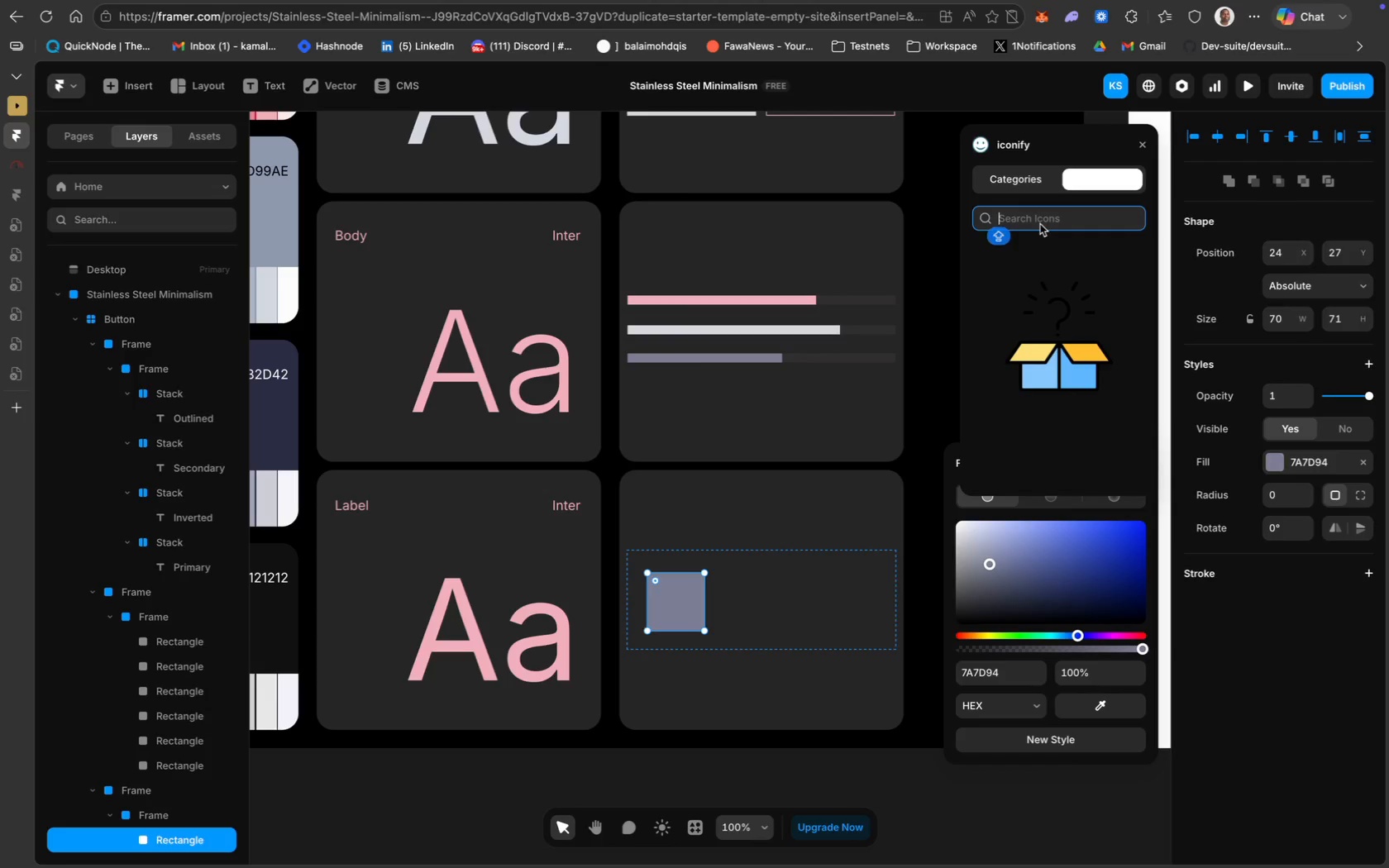 
type(PE)
key(Backspace)
type(encil)
 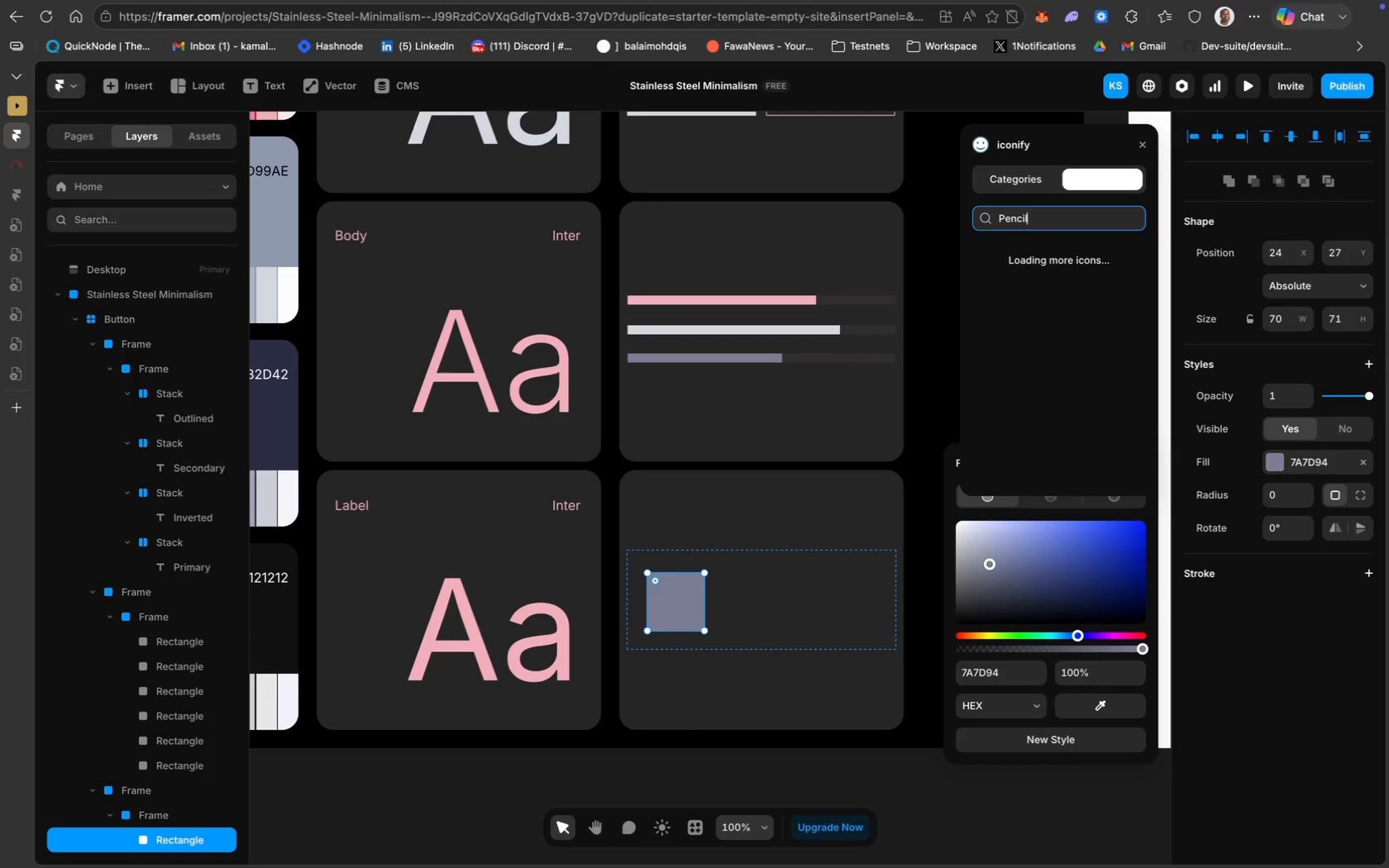 
key(Enter)
 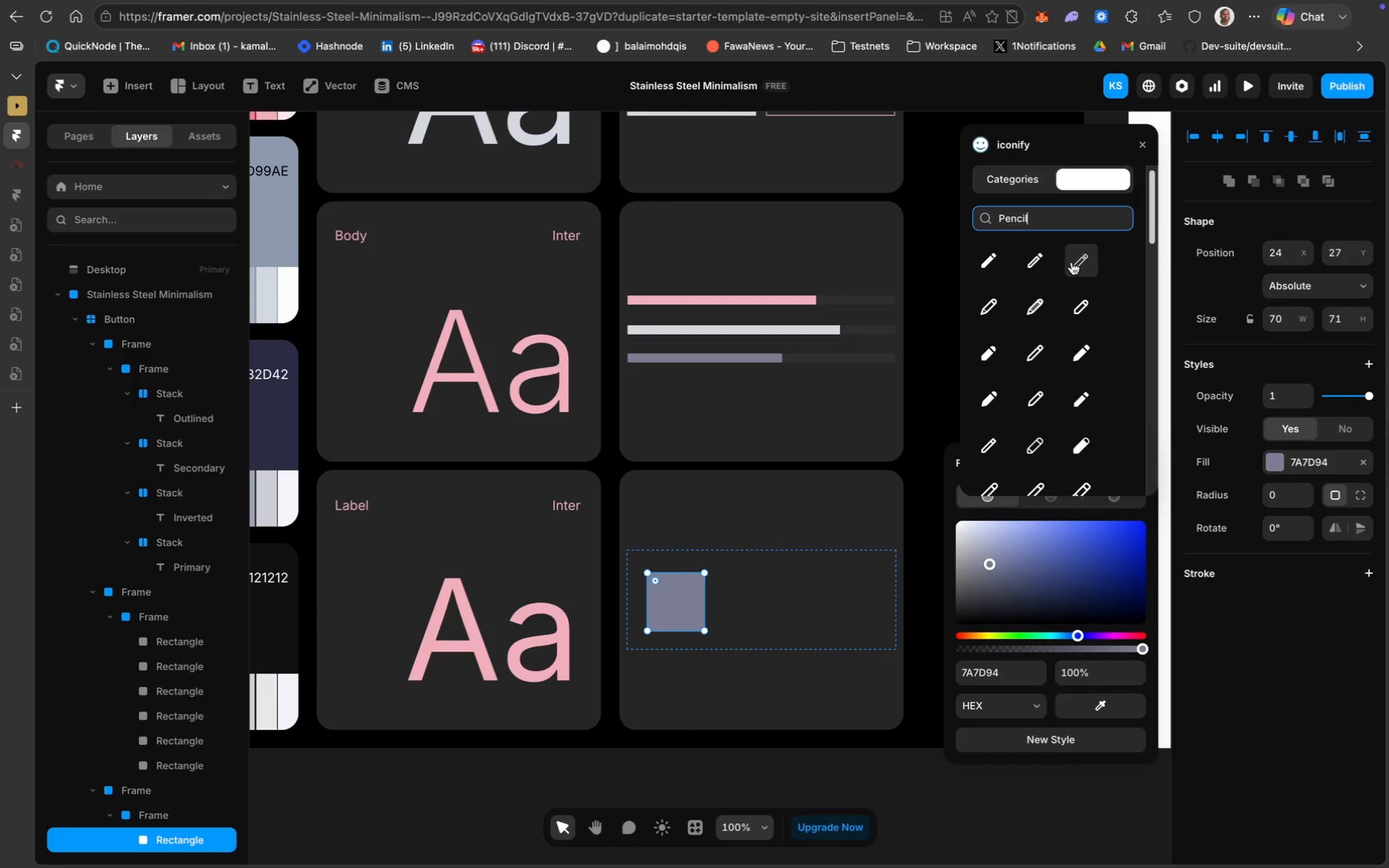 
left_click([1079, 265])
 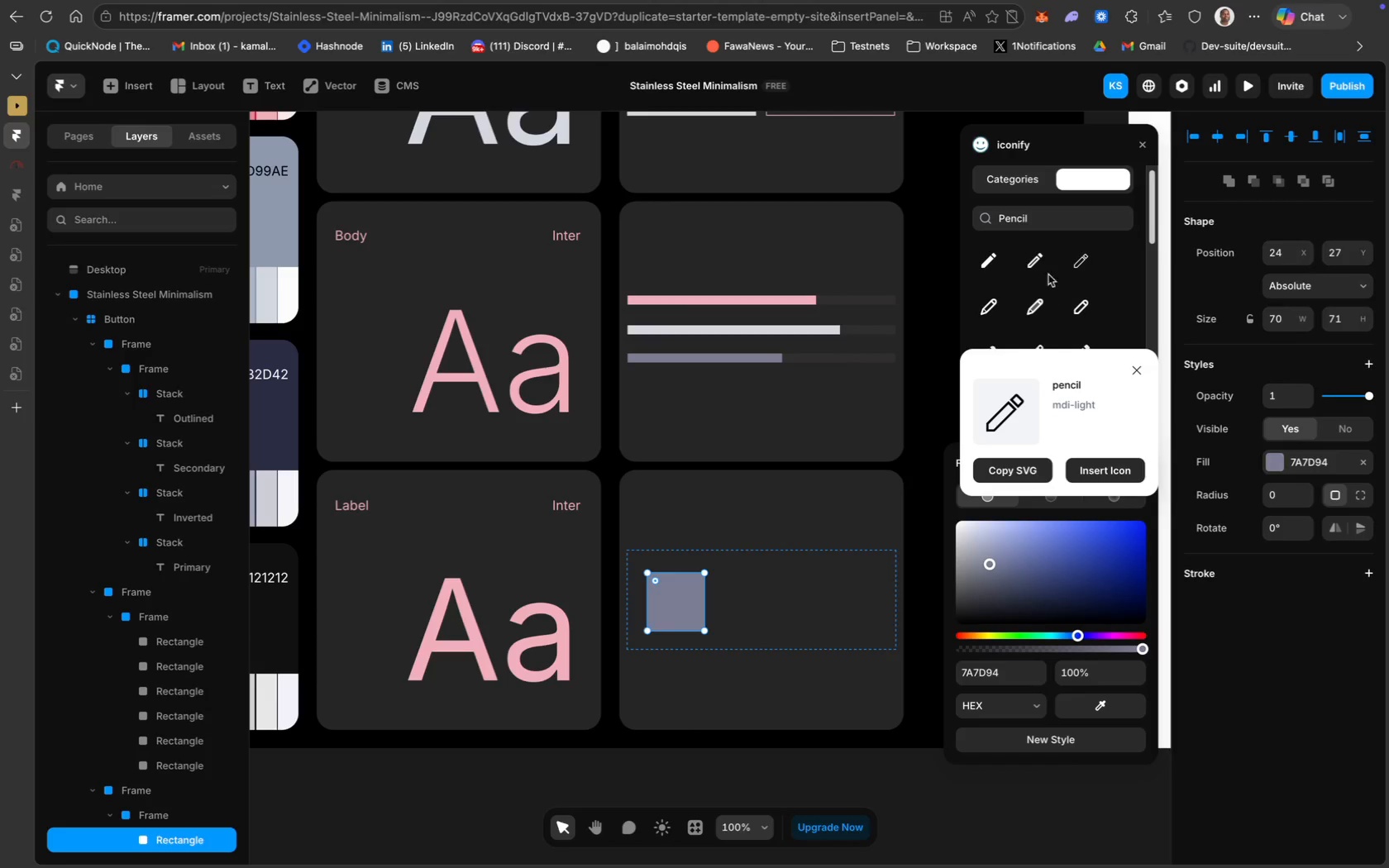 
left_click([1026, 255])
 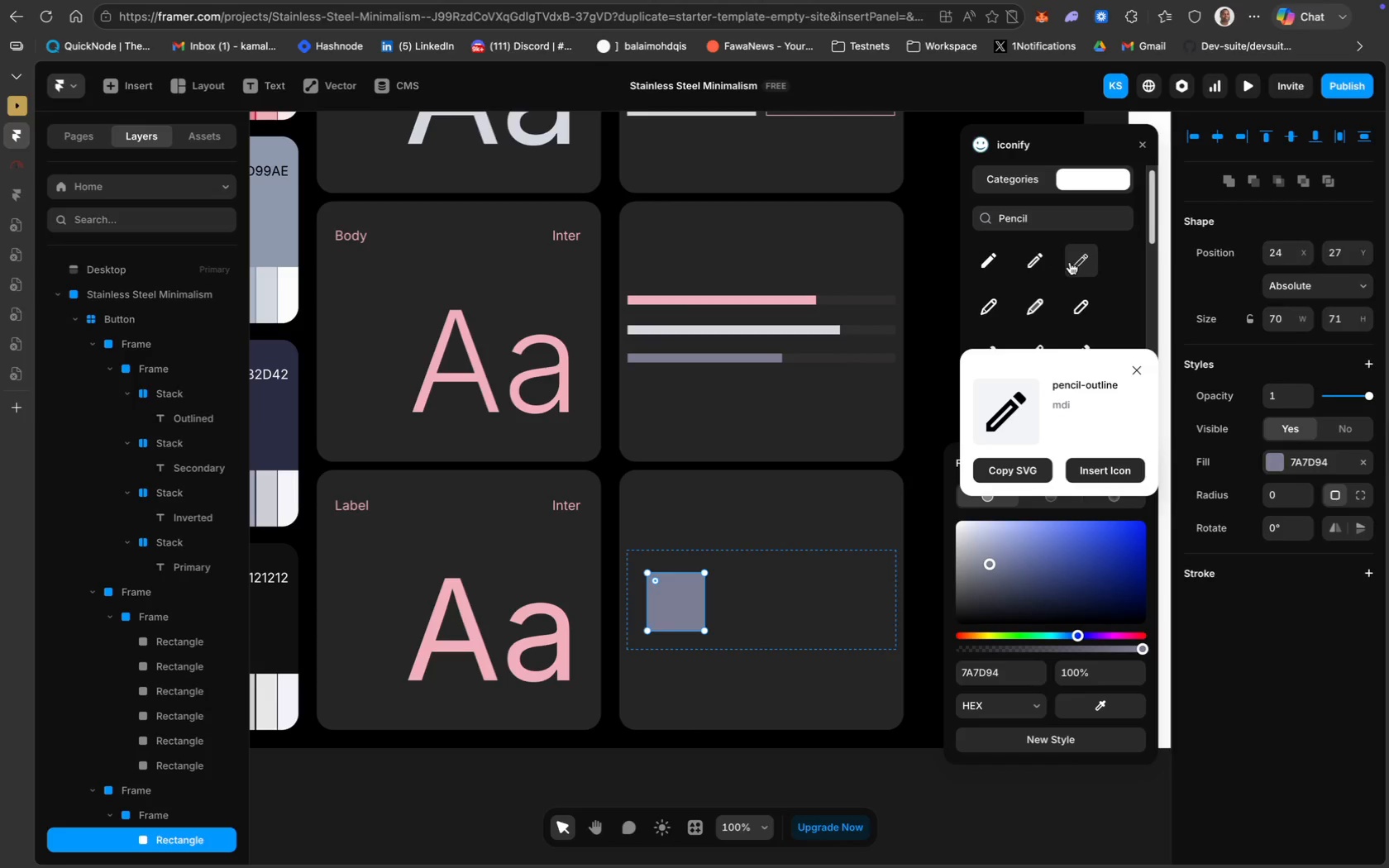 
left_click([1072, 264])
 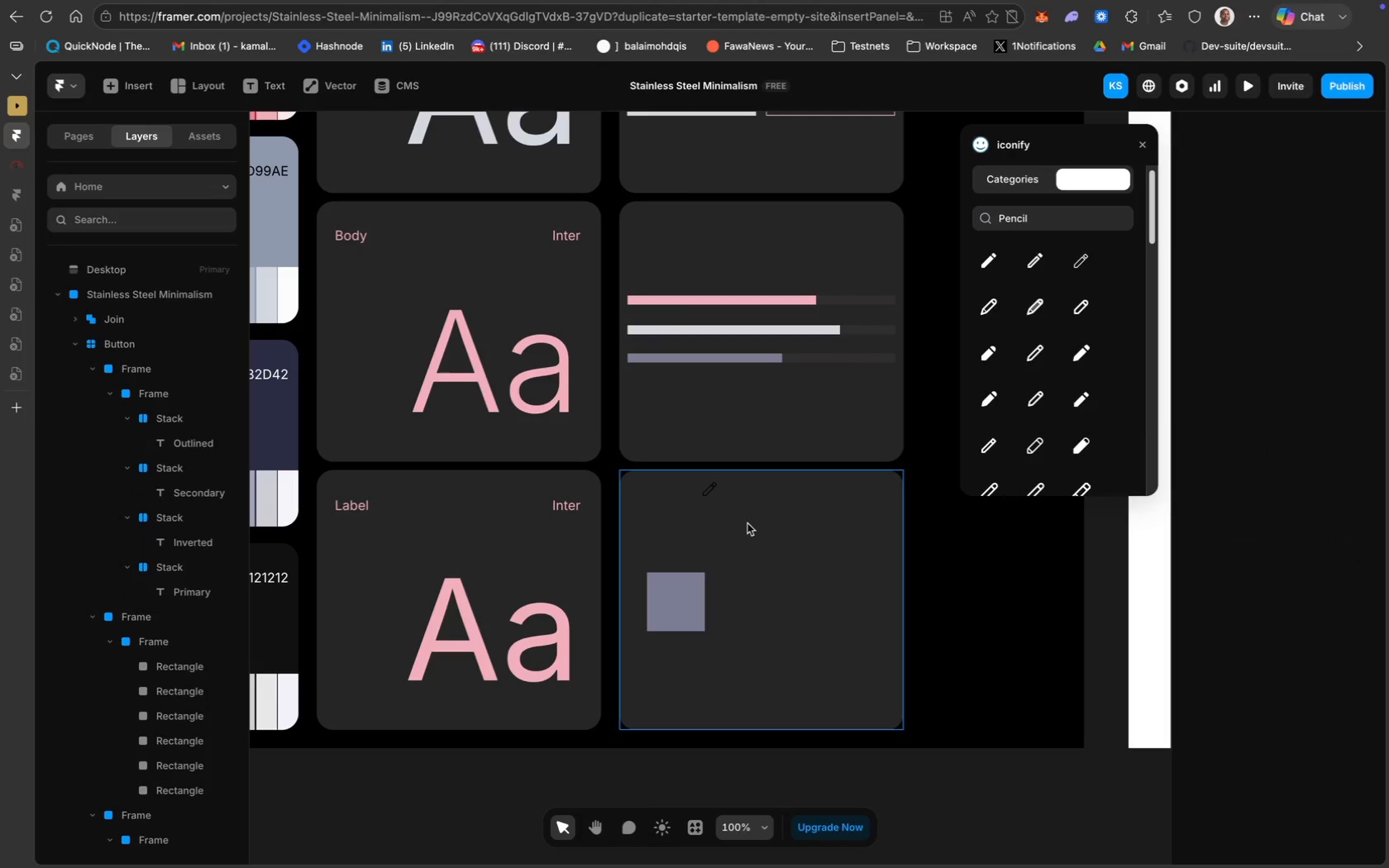 
left_click_drag(start_coordinate=[711, 491], to_coordinate=[677, 600])
 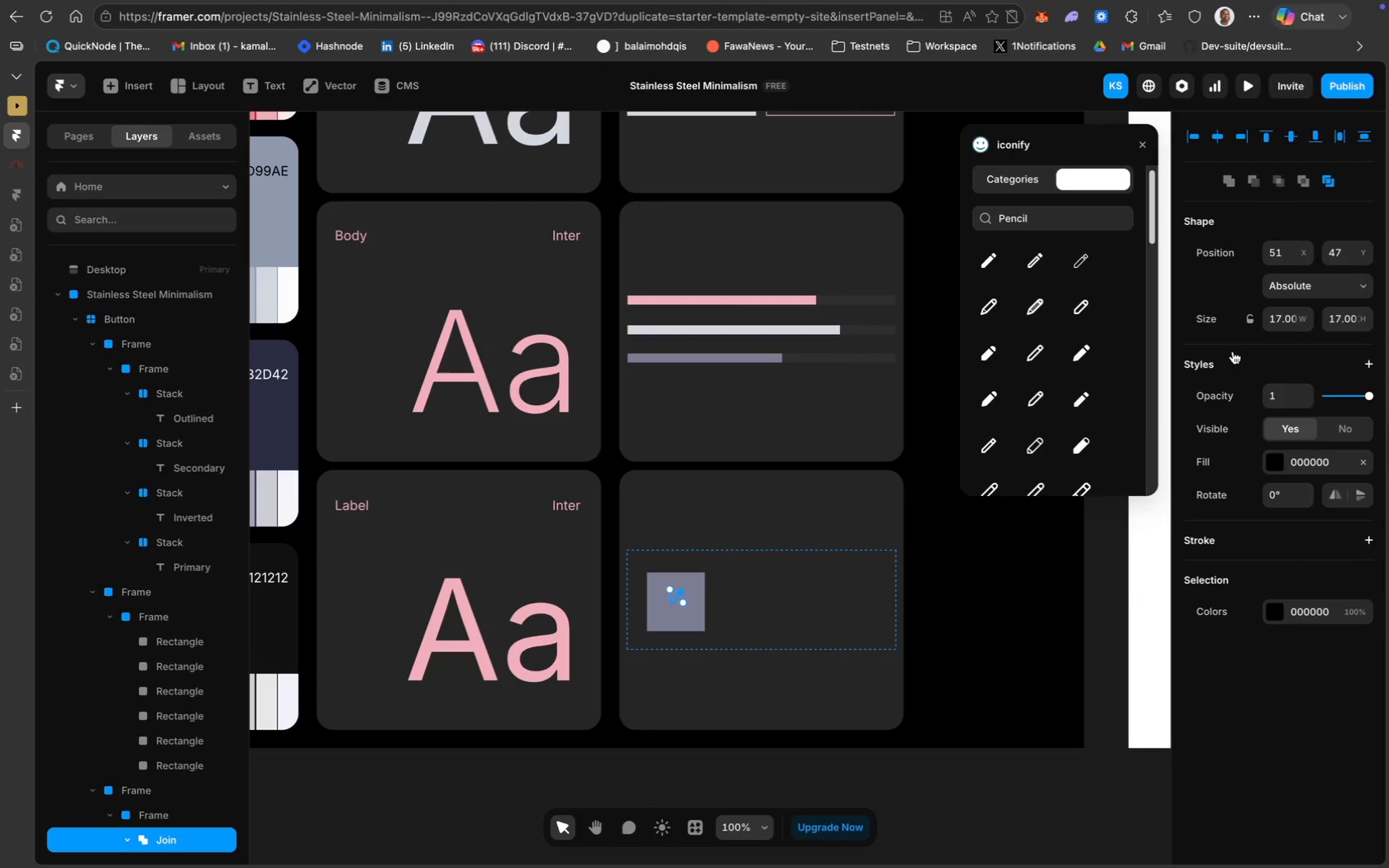 
left_click([1252, 319])
 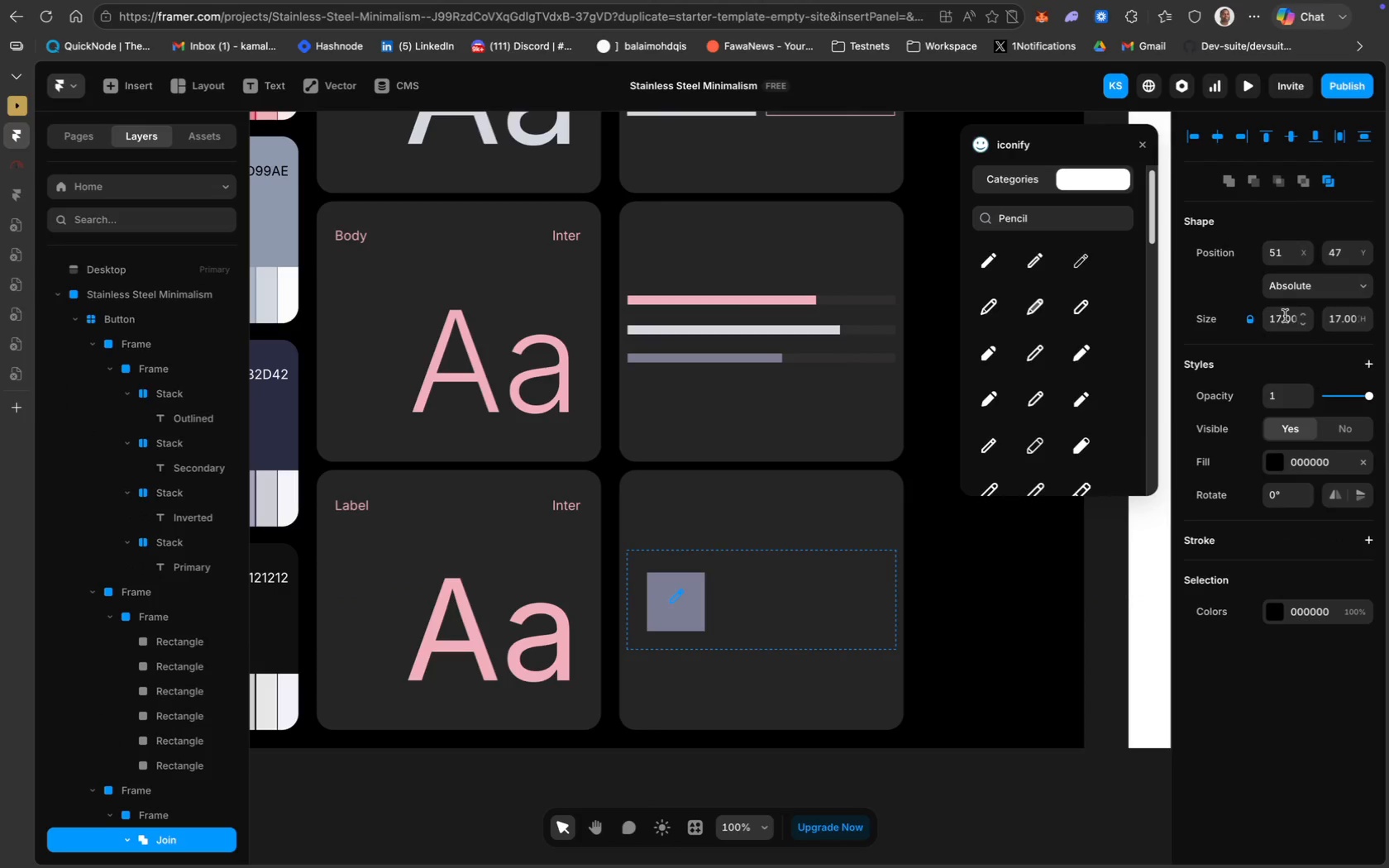 
left_click([1285, 316])
 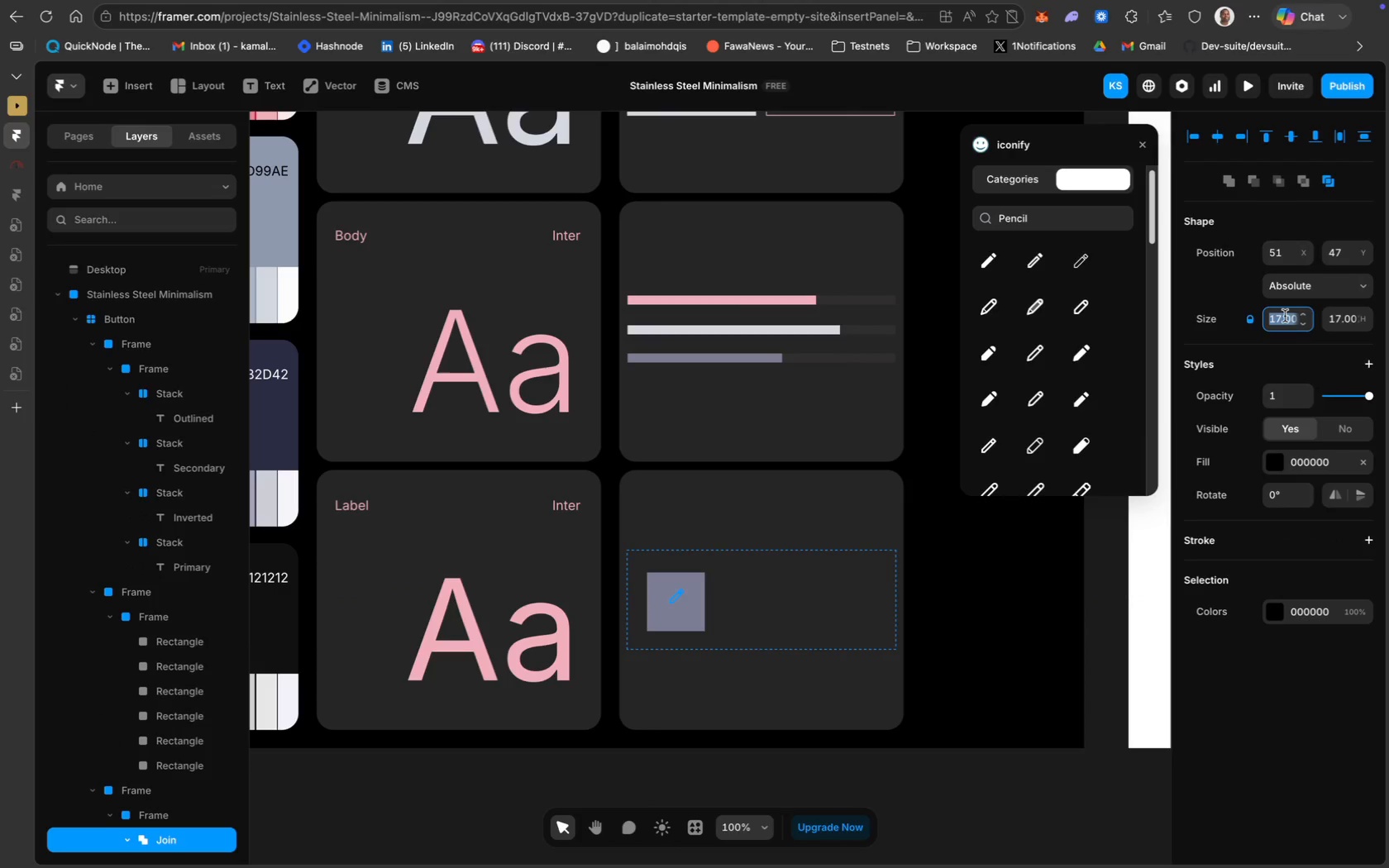 
type(30)
 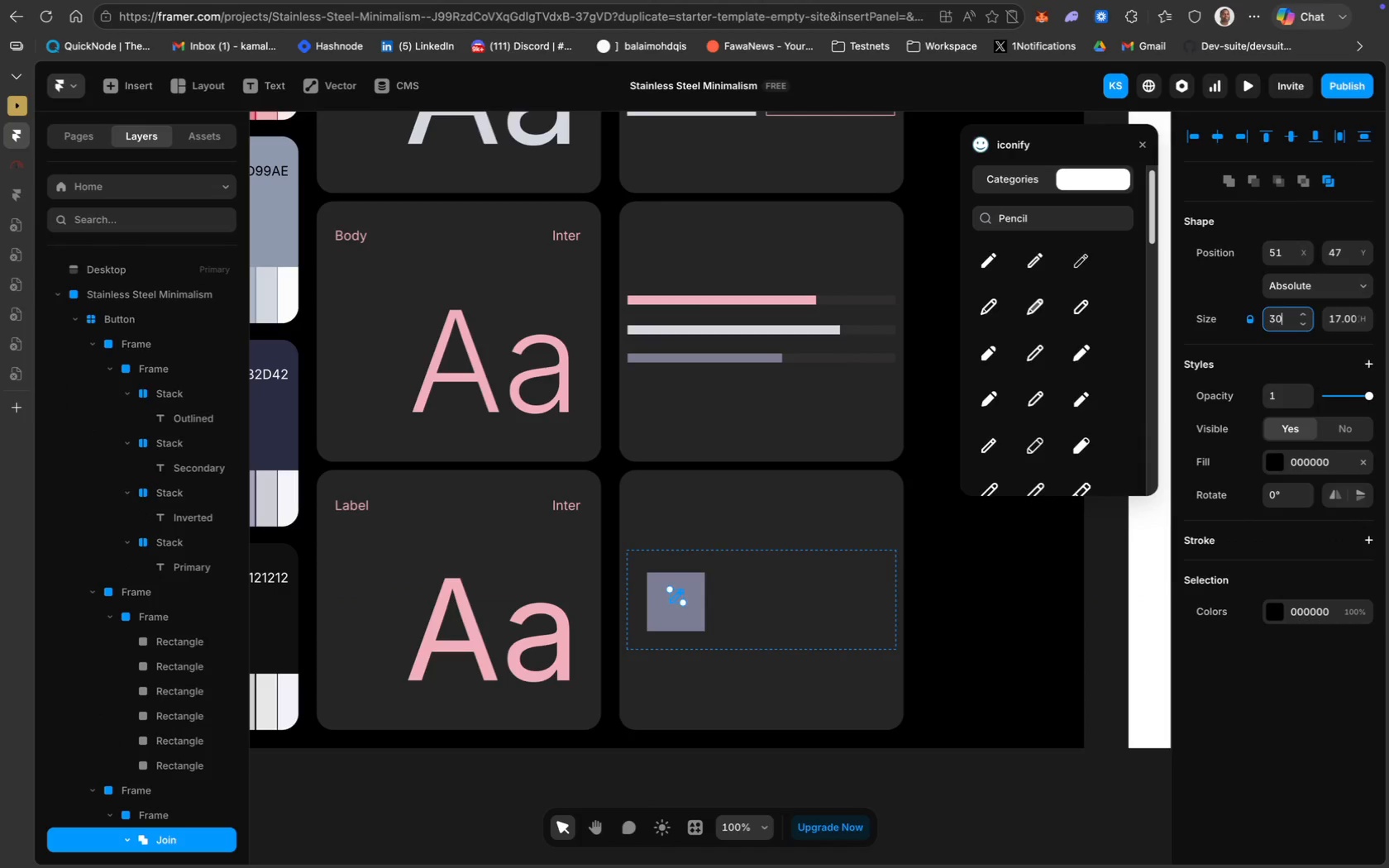 
key(Enter)
 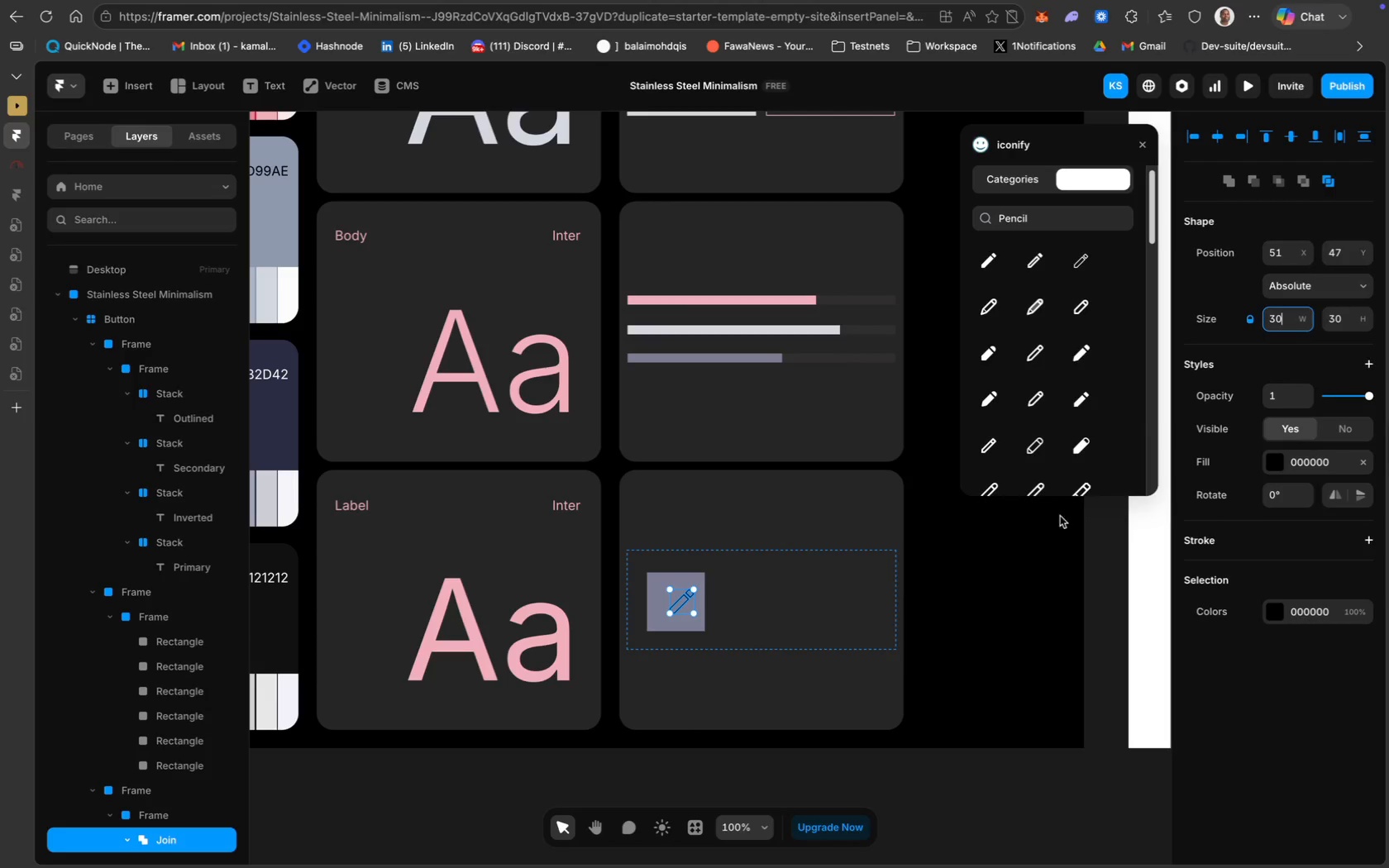 
left_click([1289, 466])
 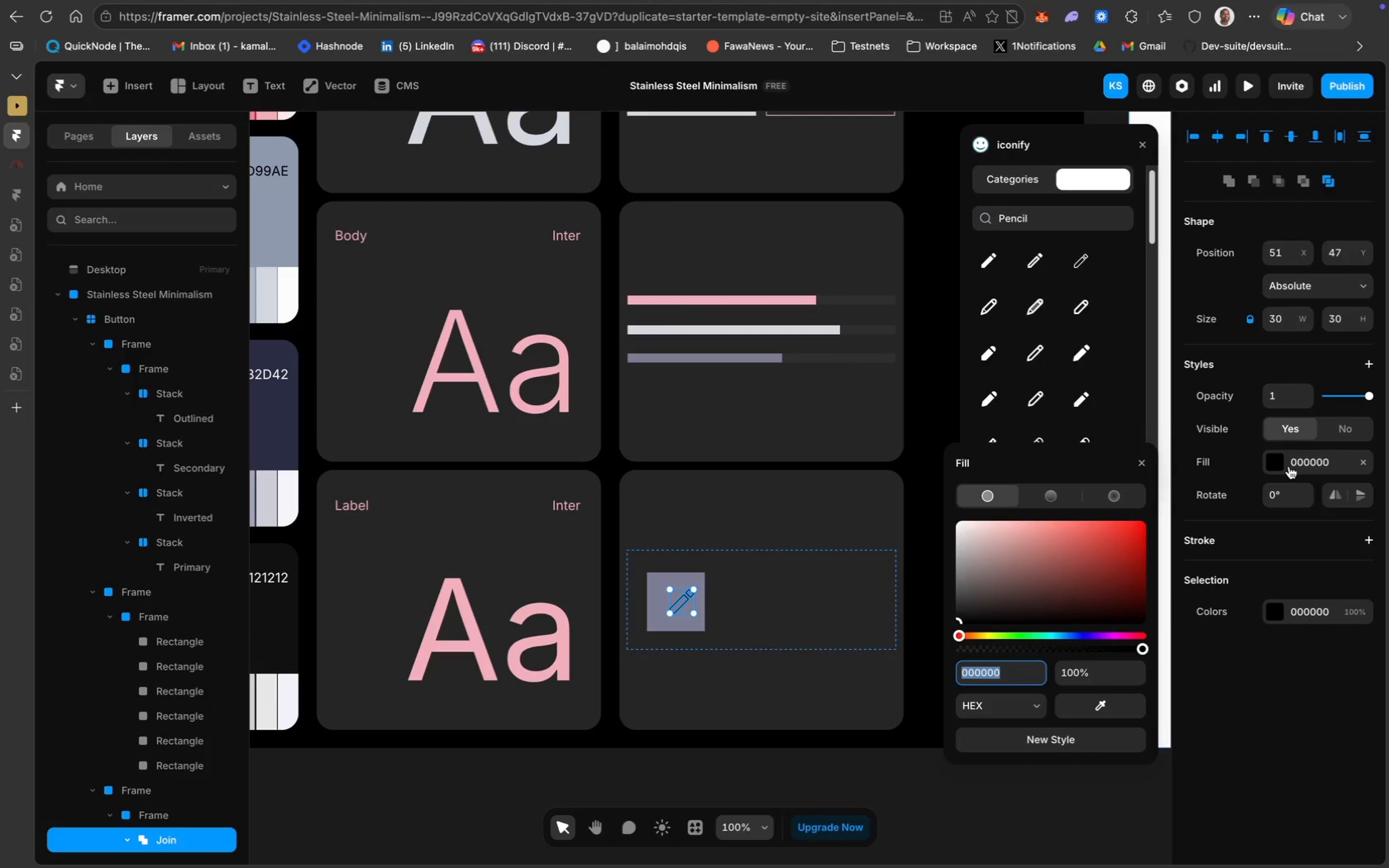 
type(ffffff)
 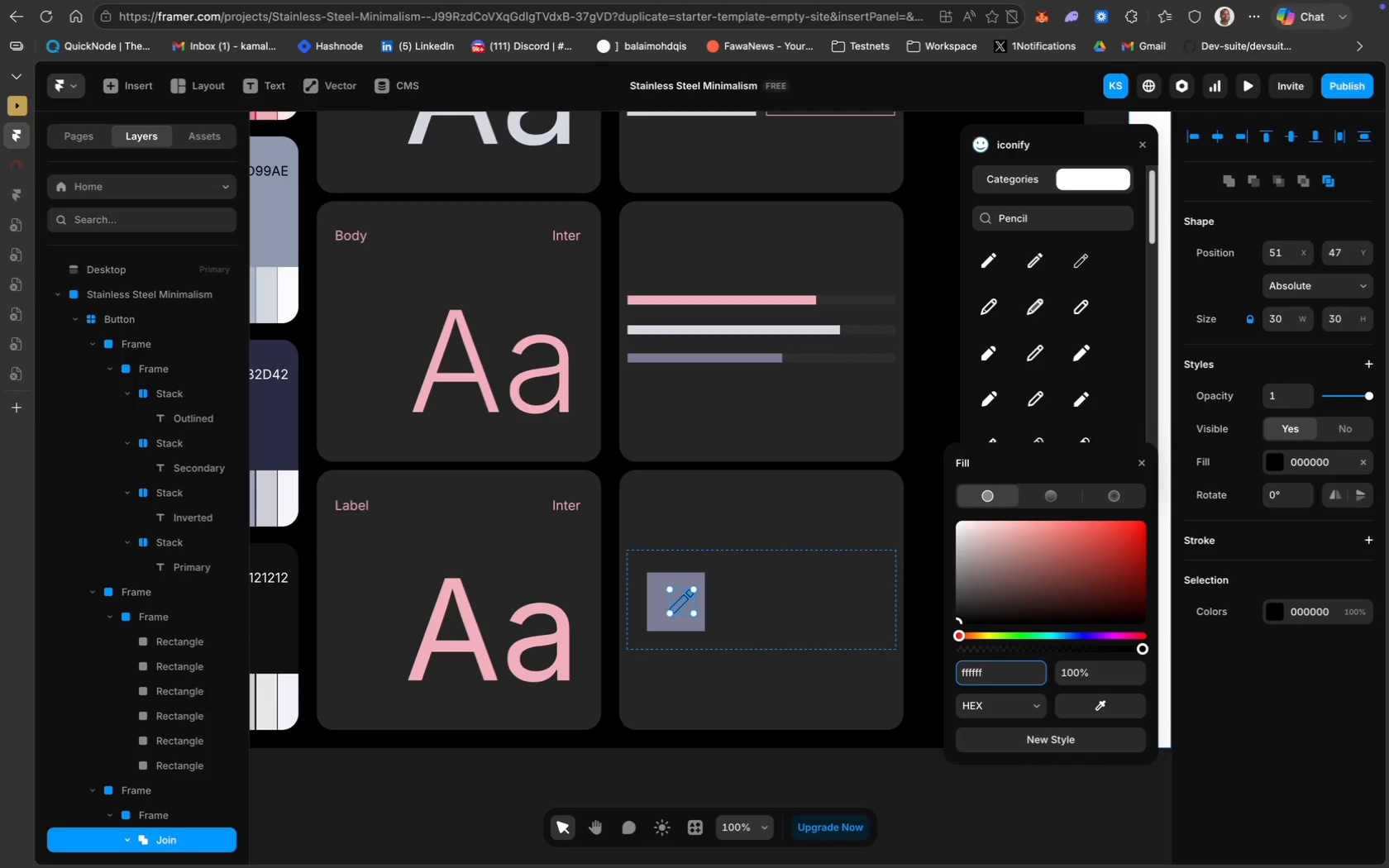 
key(Enter)
 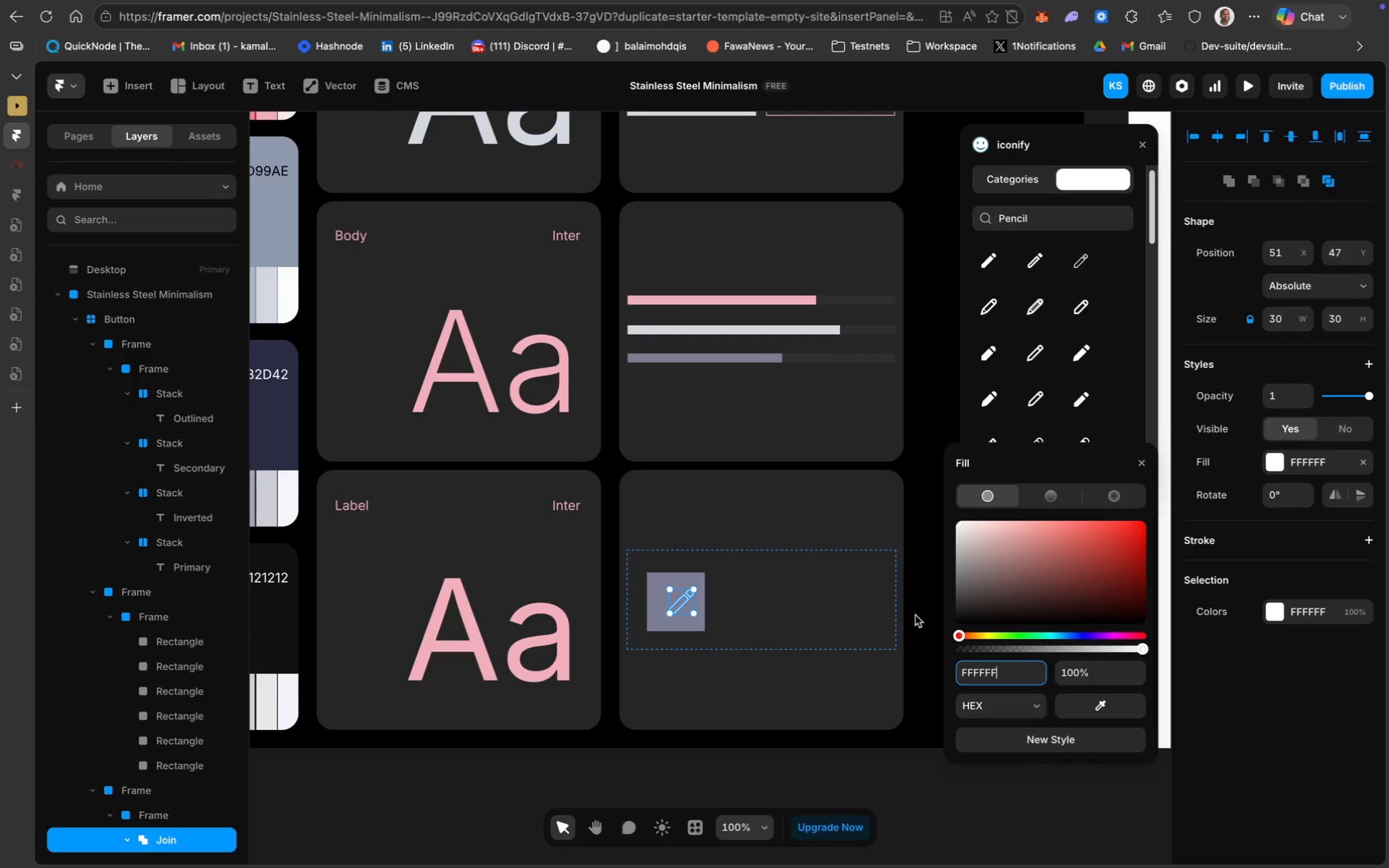 
left_click([847, 694])
 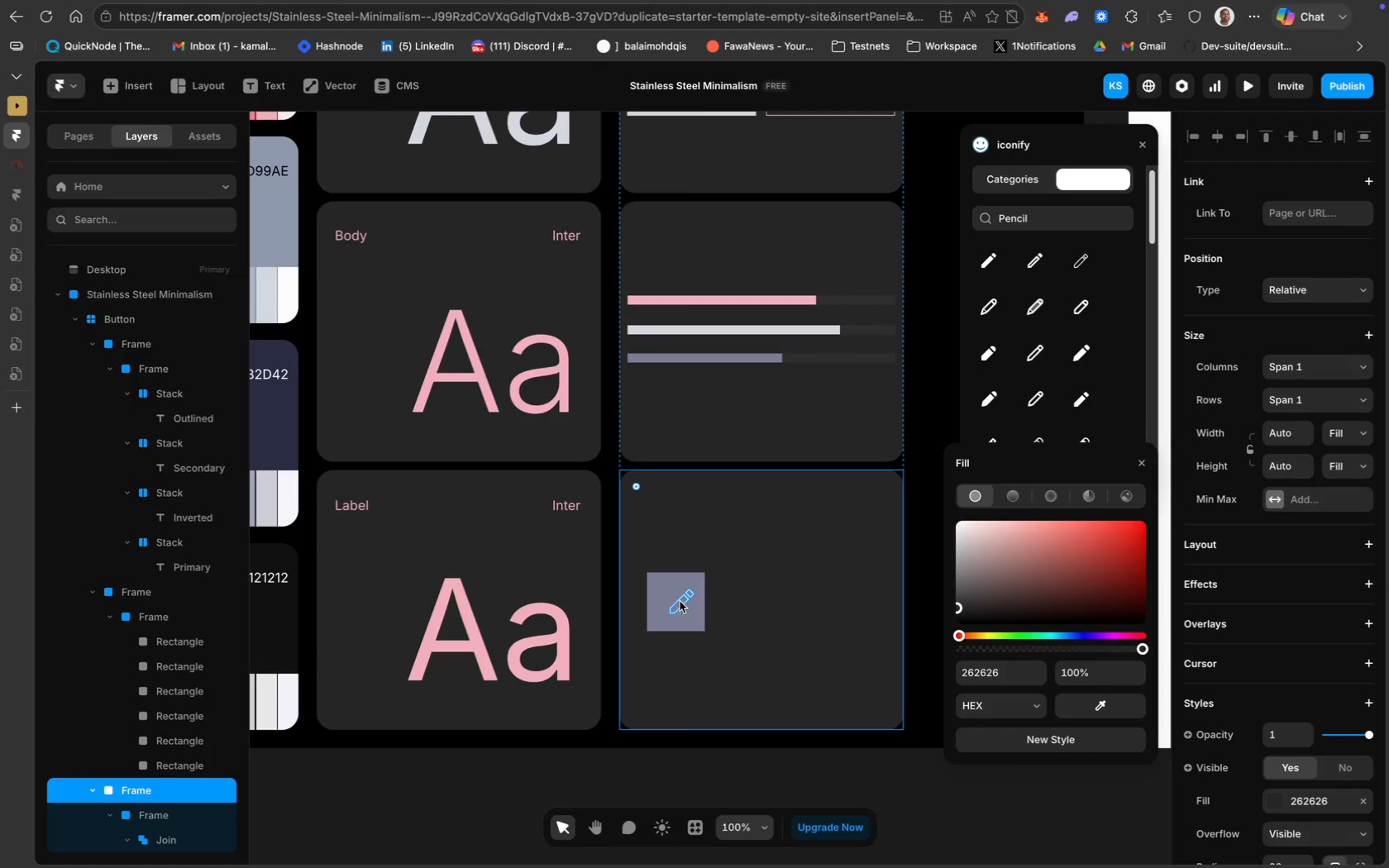 
left_click_drag(start_coordinate=[680, 601], to_coordinate=[673, 601])
 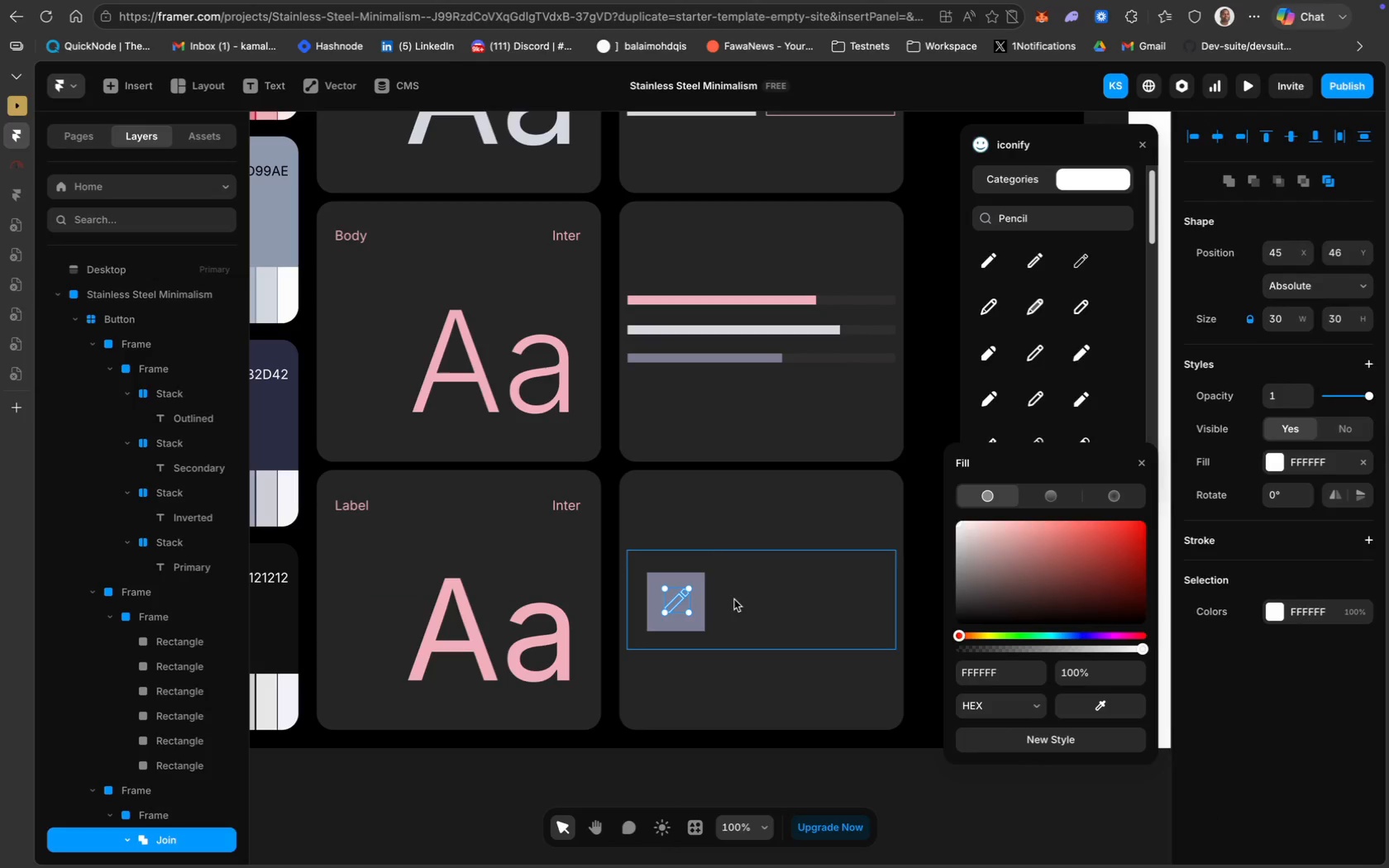 
left_click([754, 599])
 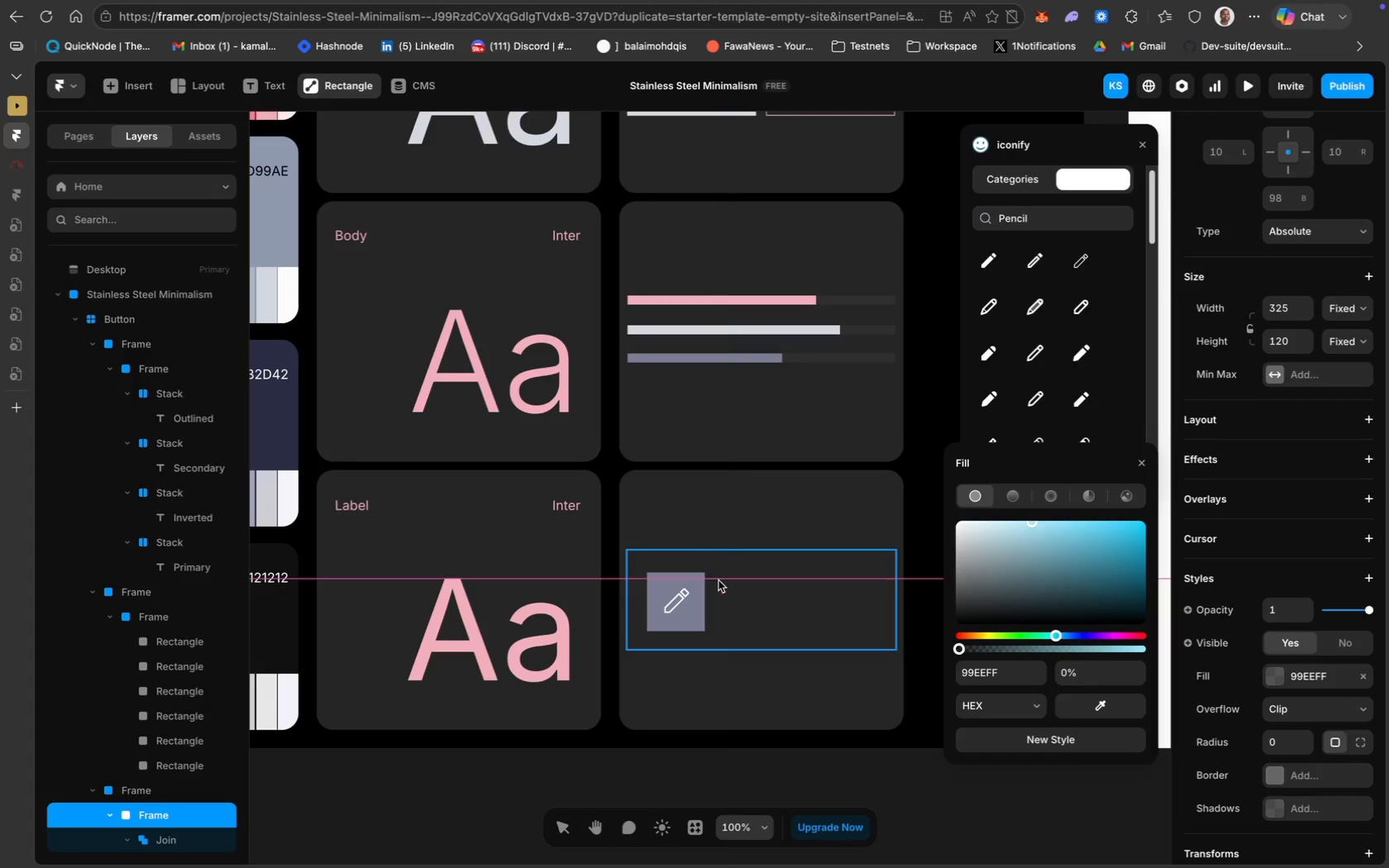 
wait(10.95)
 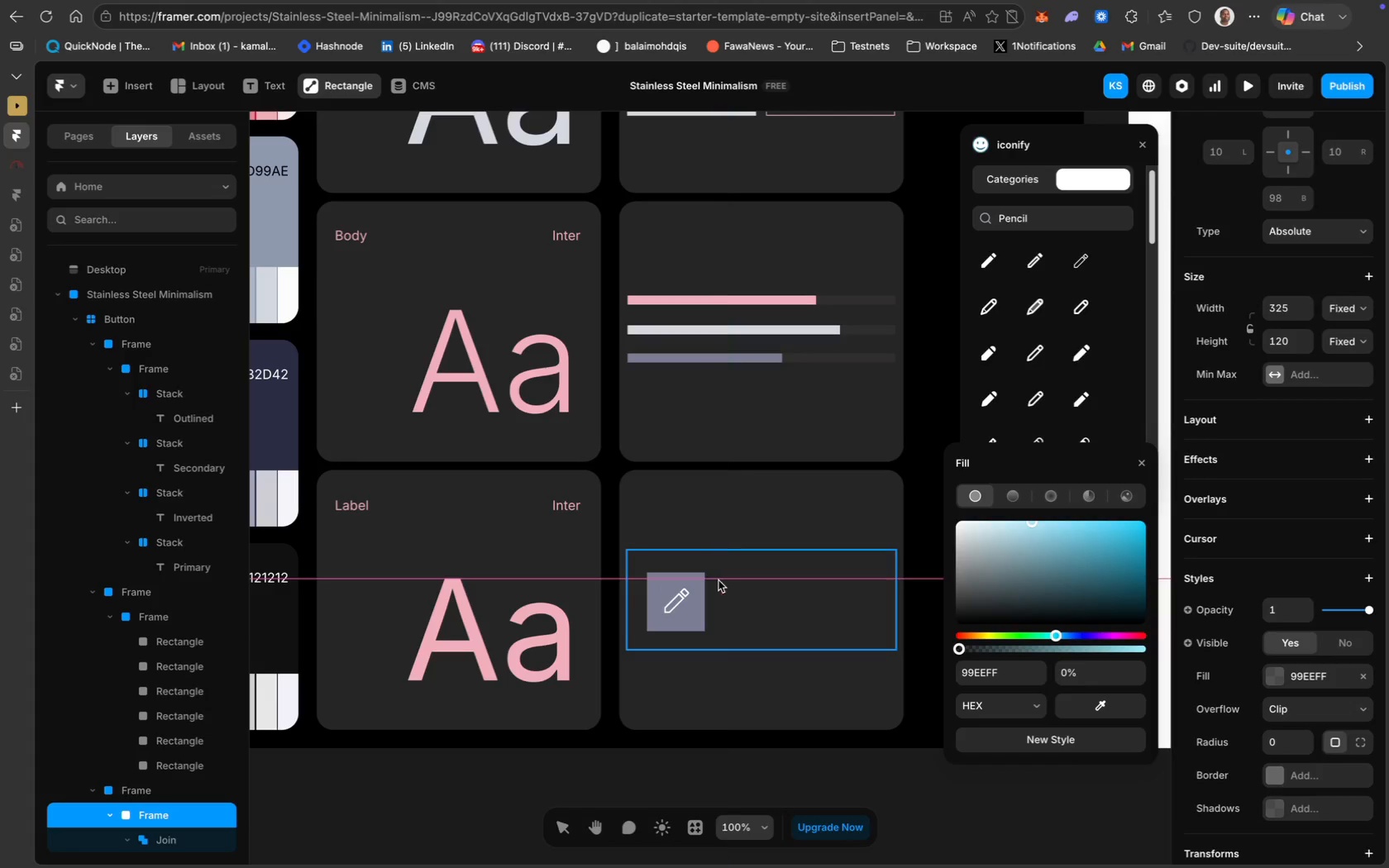 
left_click_drag(start_coordinate=[754, 579], to_coordinate=[866, 622])
 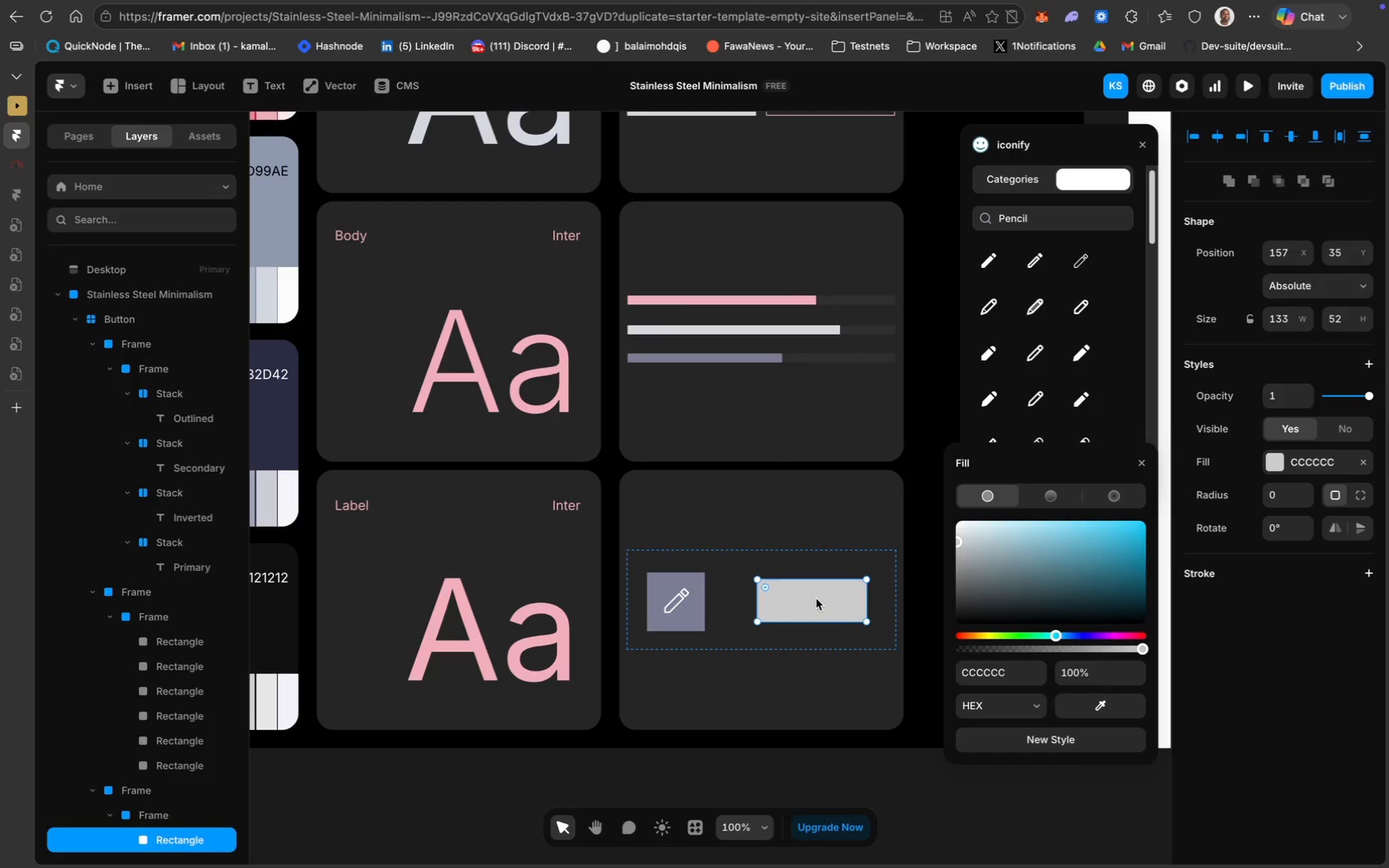 
left_click_drag(start_coordinate=[816, 599], to_coordinate=[828, 600])
 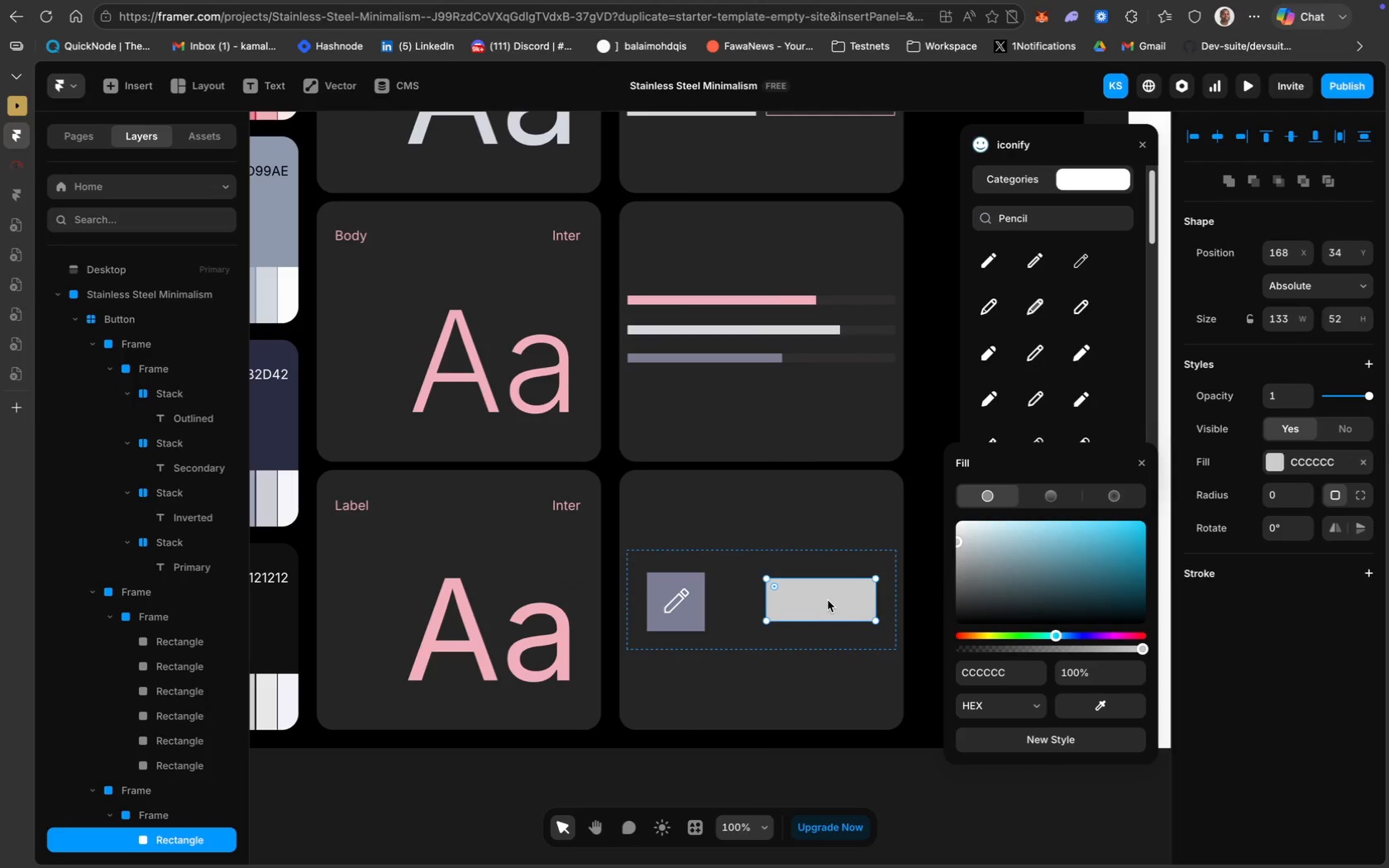 
key(ArrowDown)
 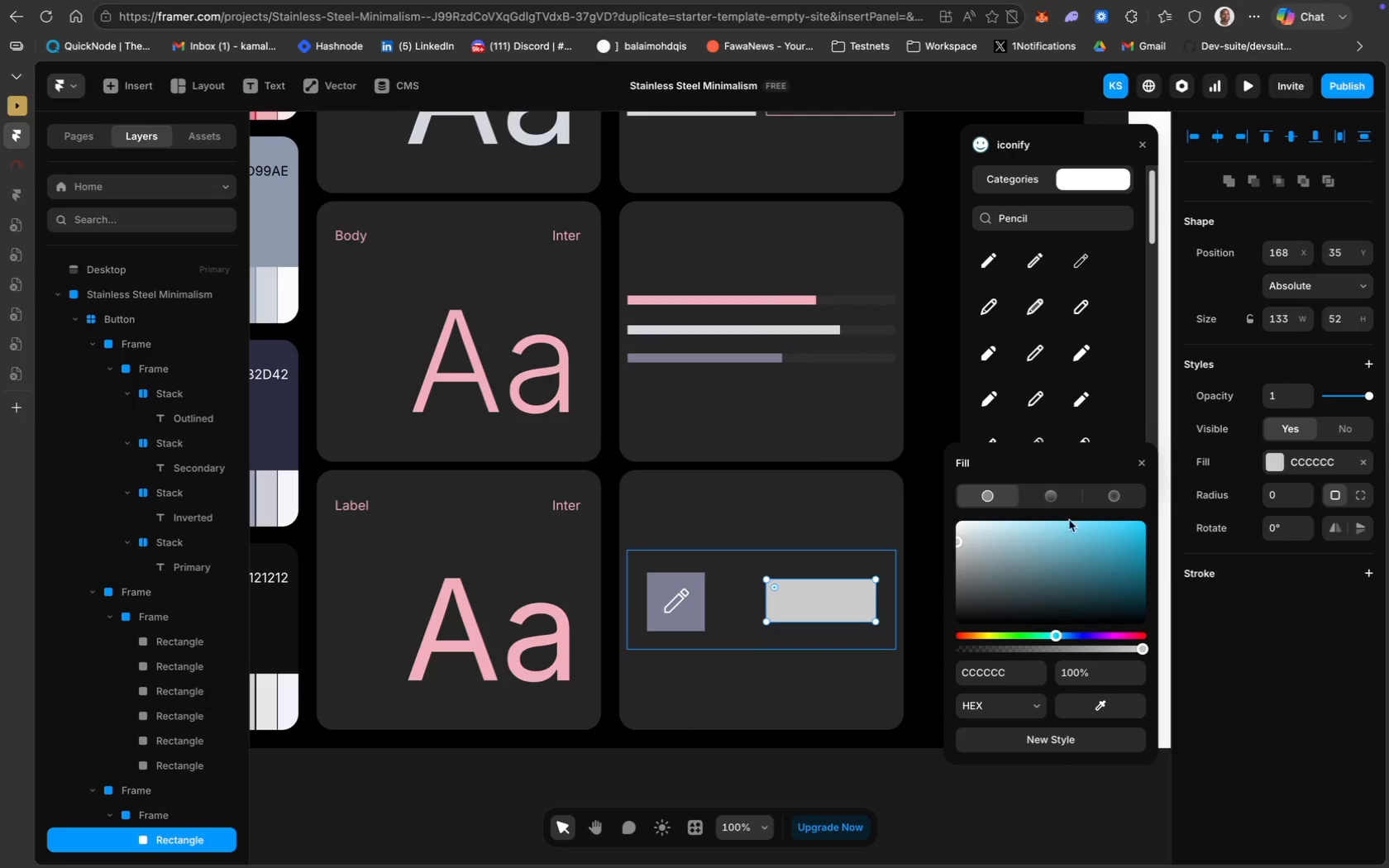 
left_click_drag(start_coordinate=[1142, 652], to_coordinate=[928, 643])
 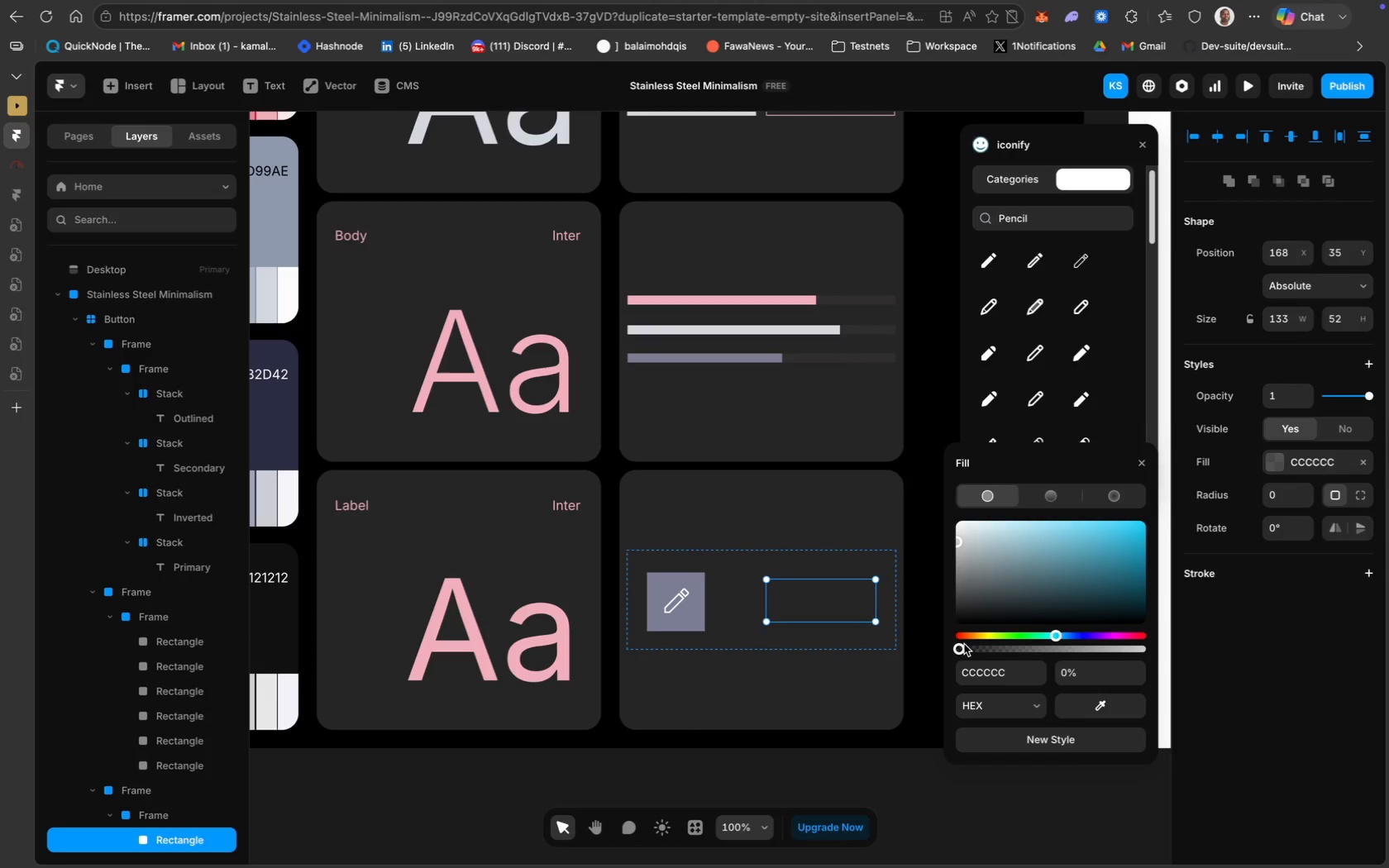 
left_click_drag(start_coordinate=[959, 648], to_coordinate=[1191, 644])
 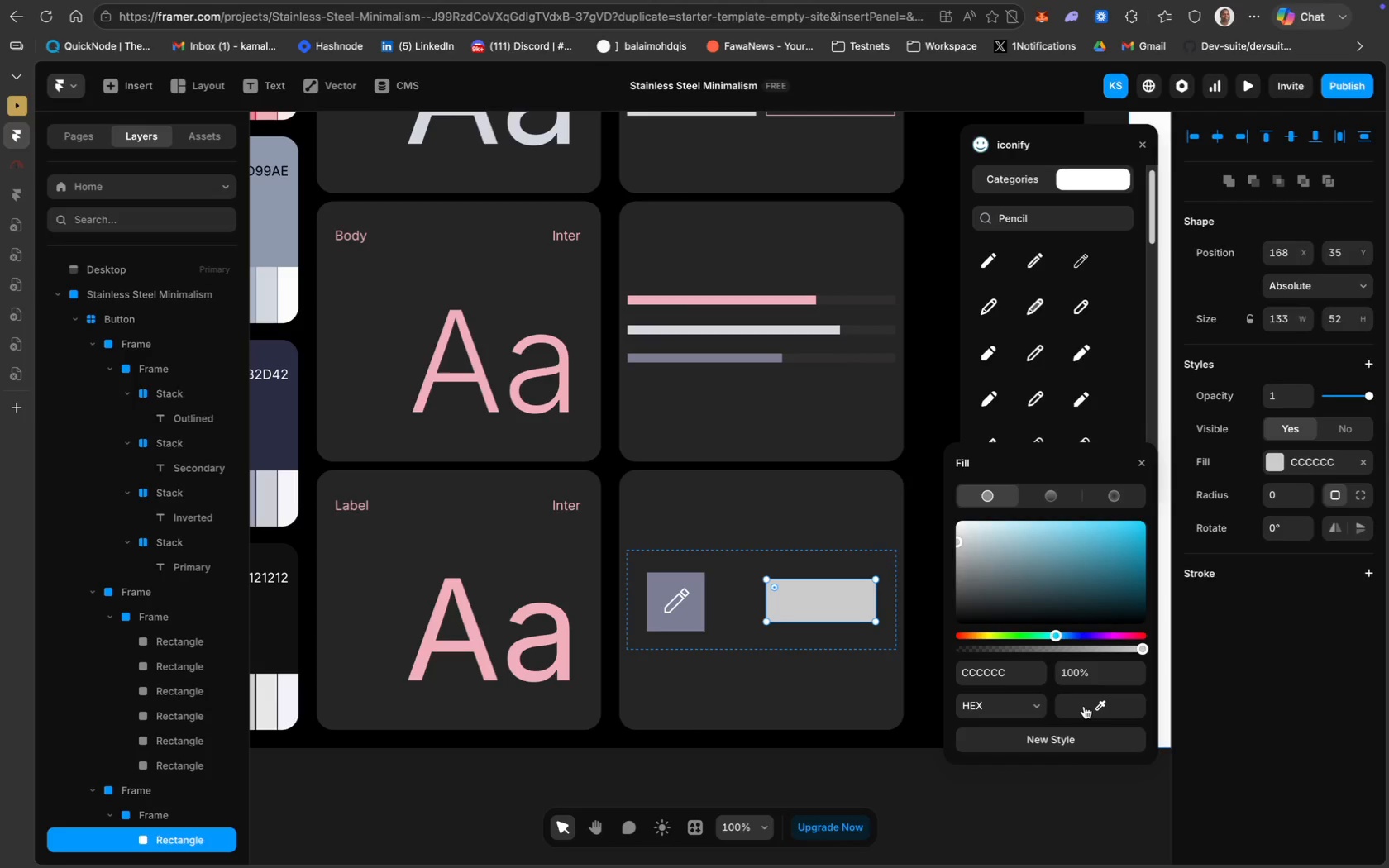 
left_click([1084, 708])
 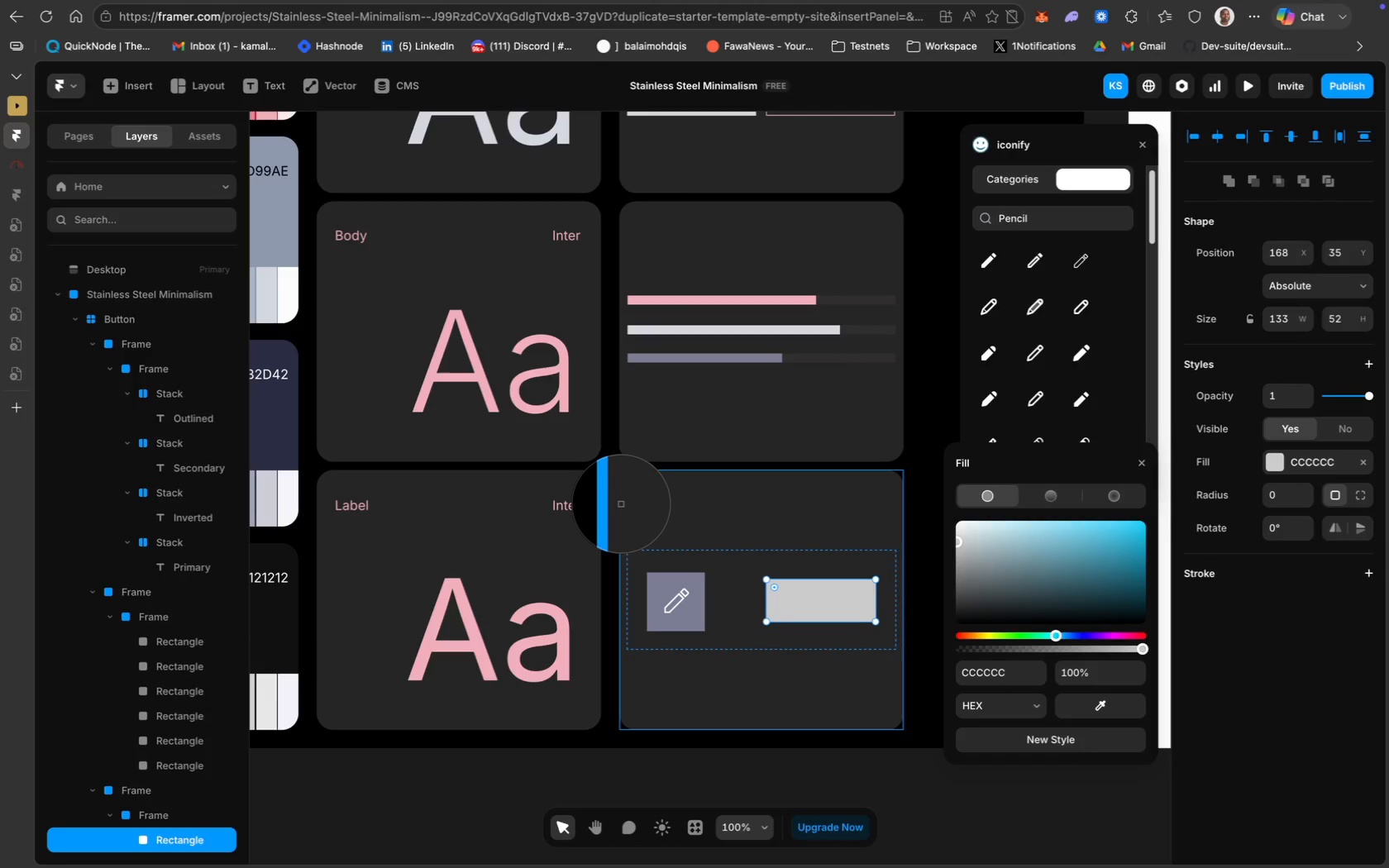 
scroll: coordinate [441, 223], scroll_direction: up, amount: 63.0
 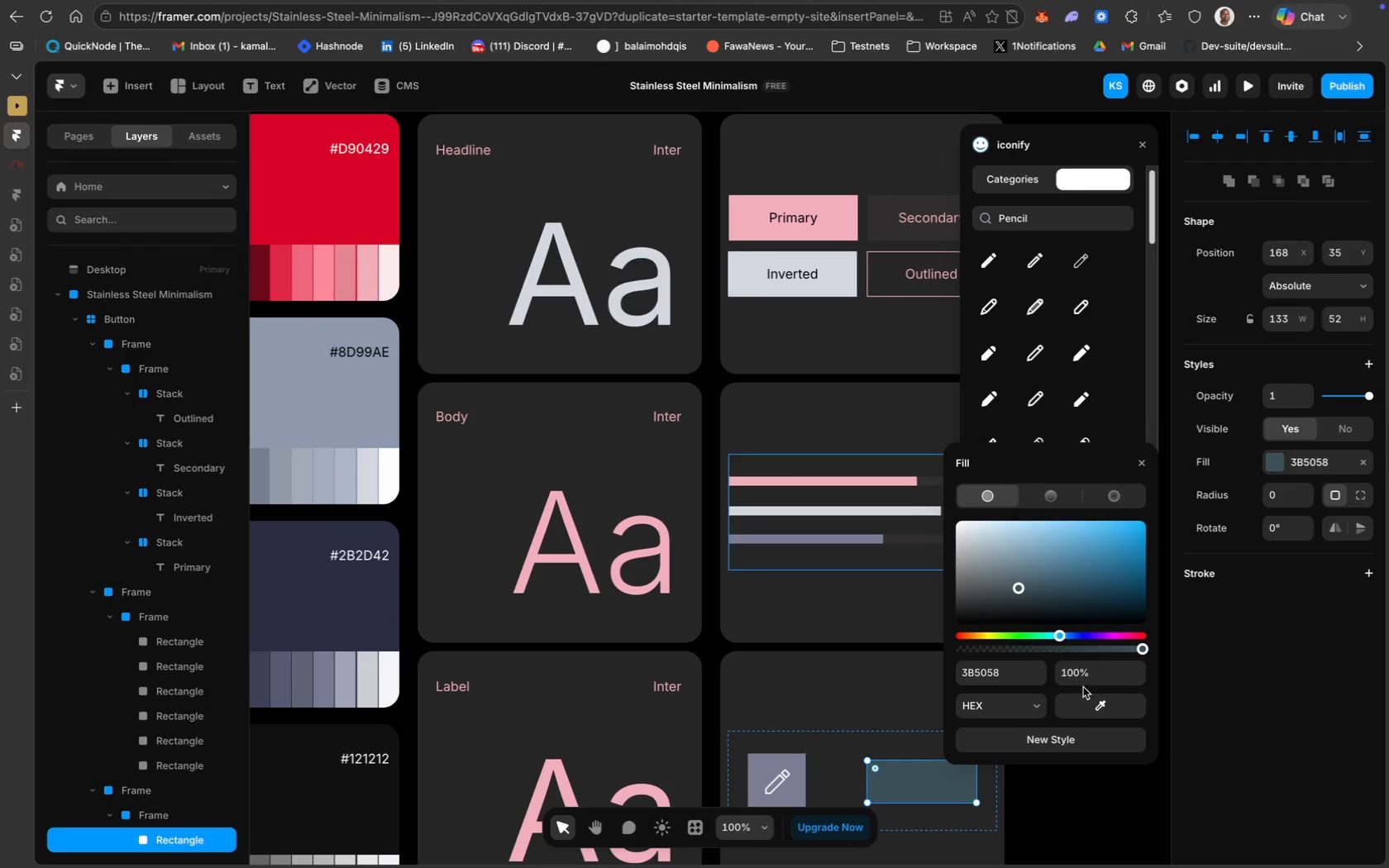 
left_click([1097, 710])
 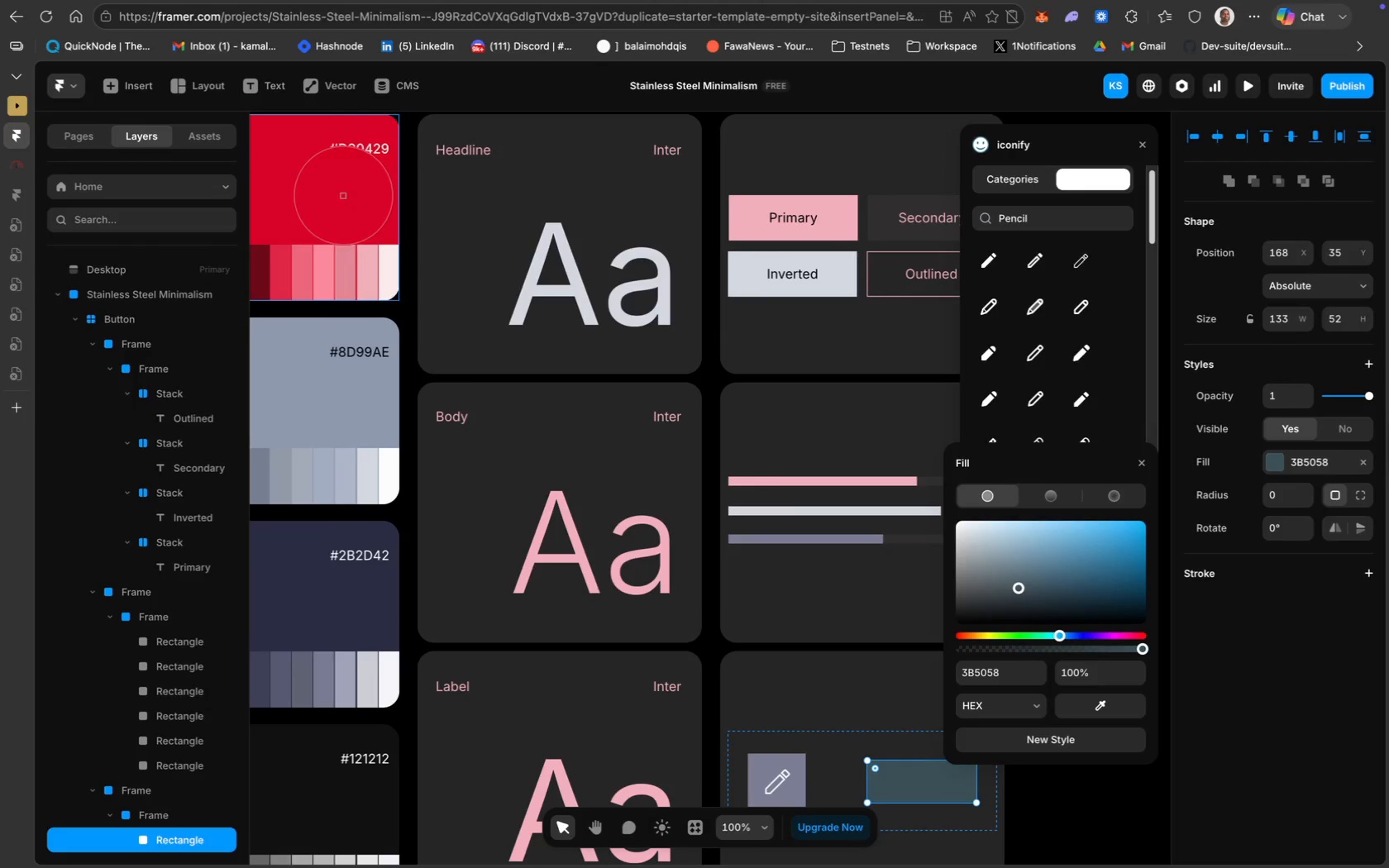 
left_click([321, 195])
 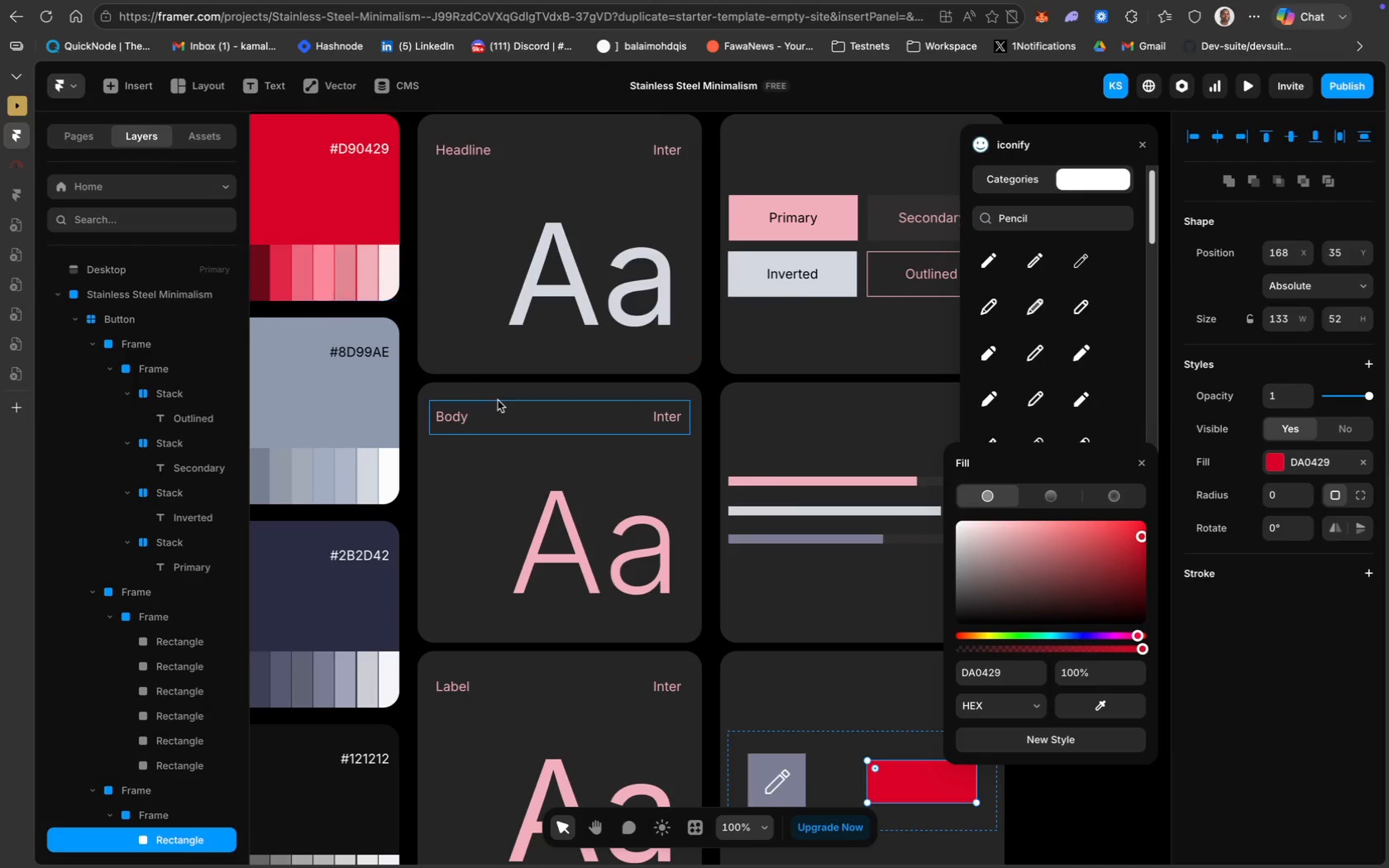 
scroll: coordinate [594, 438], scroll_direction: down, amount: 23.0
 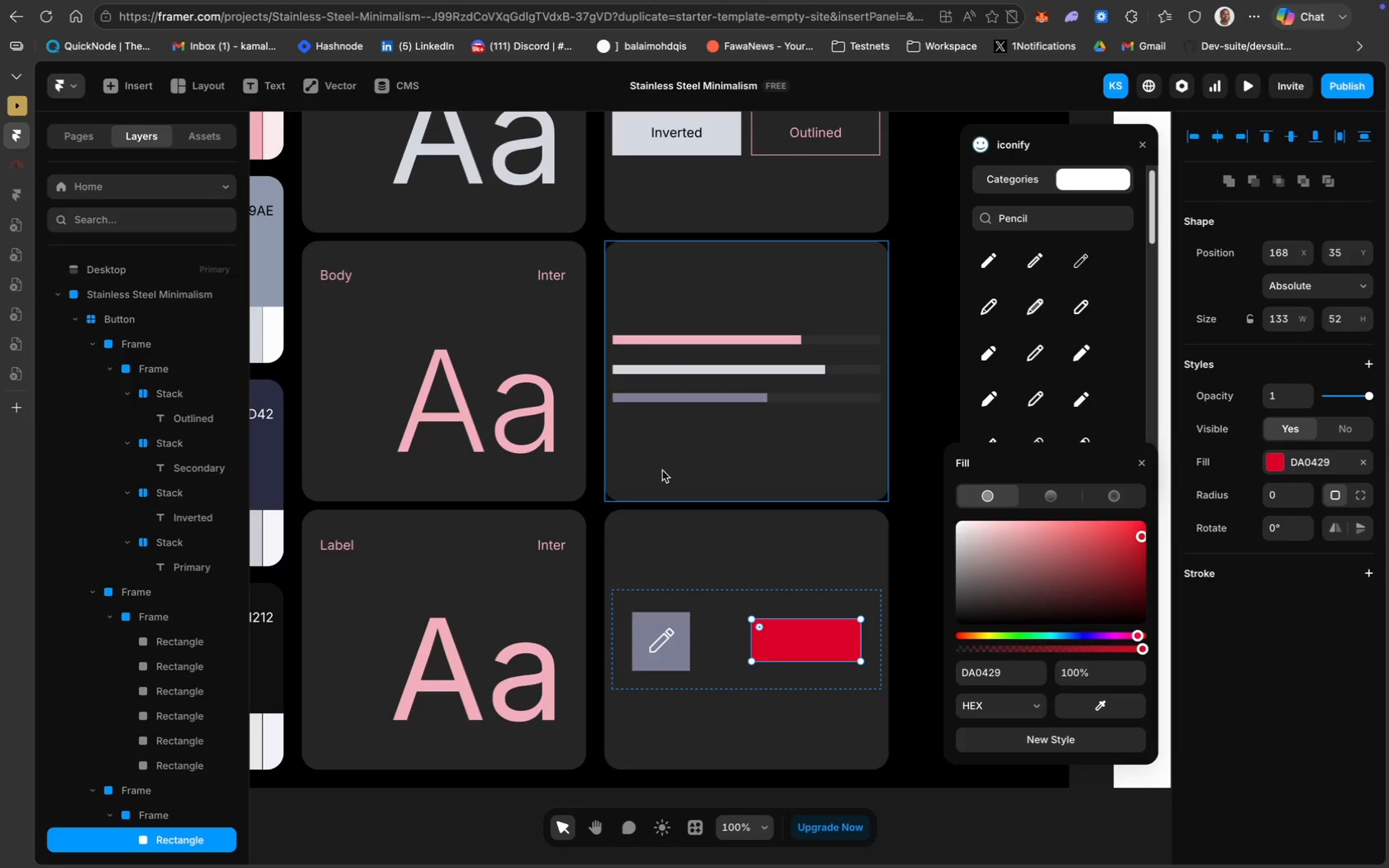 
wait(10.08)
 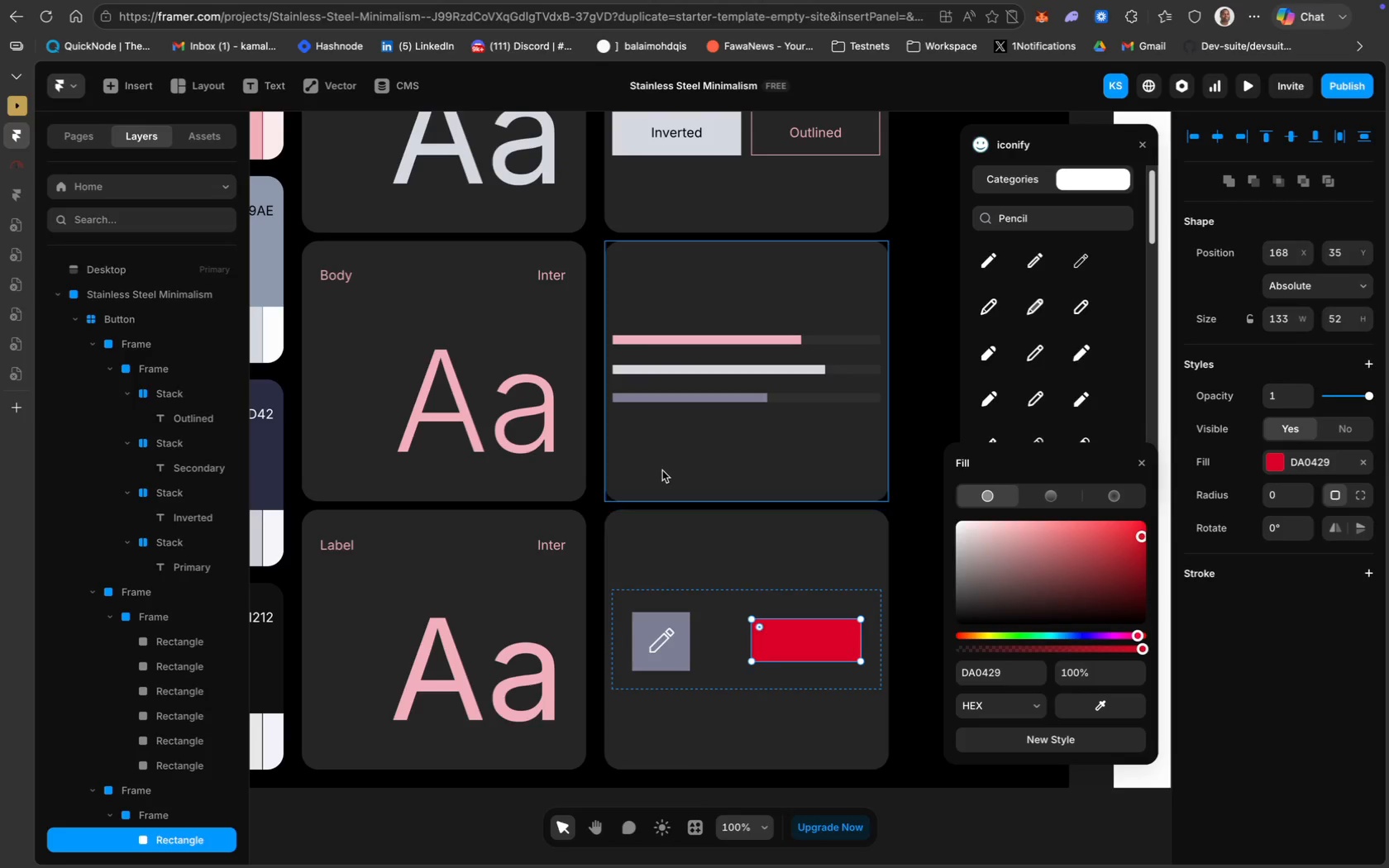 
left_click([795, 631])
 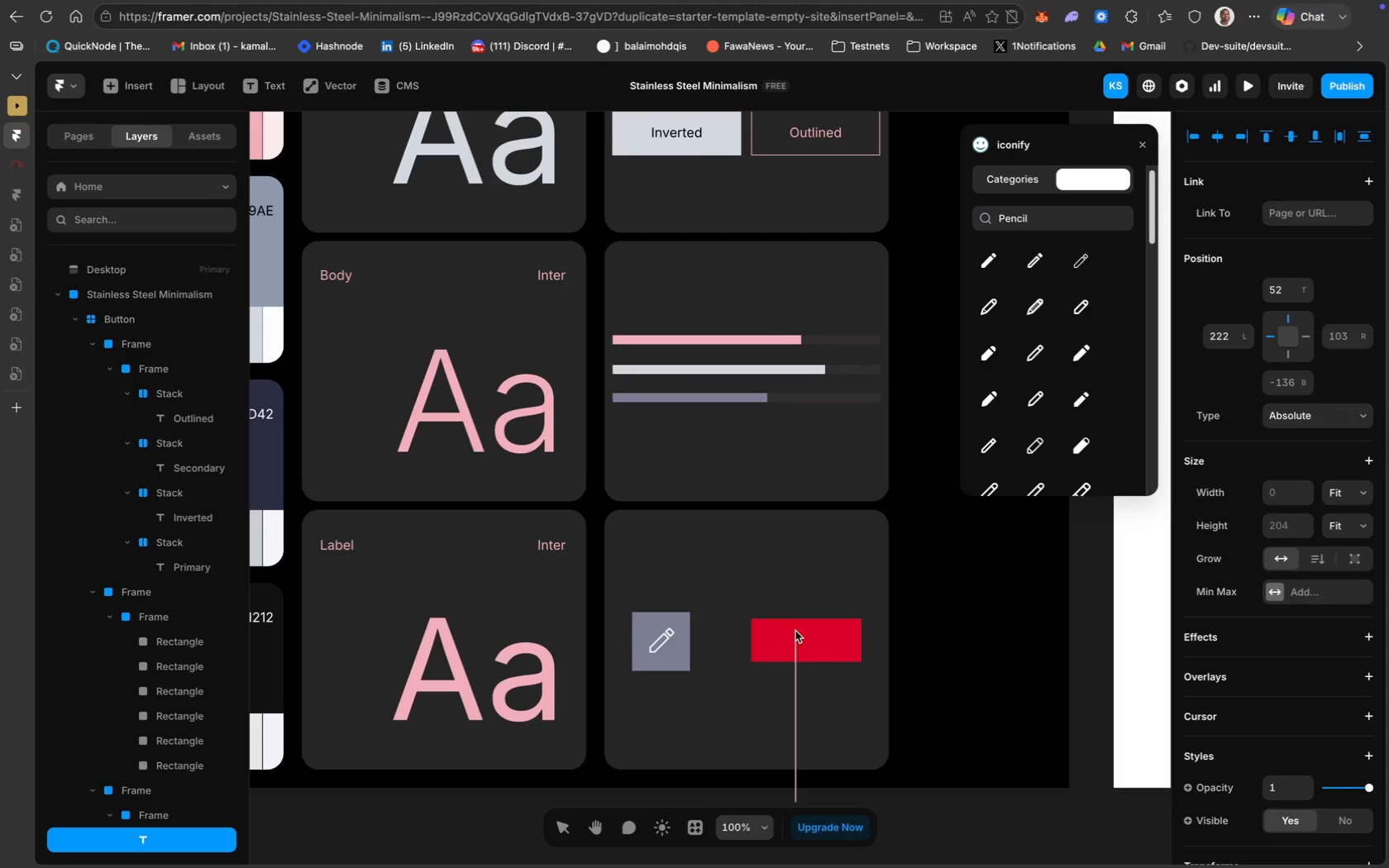 
type(Label)
 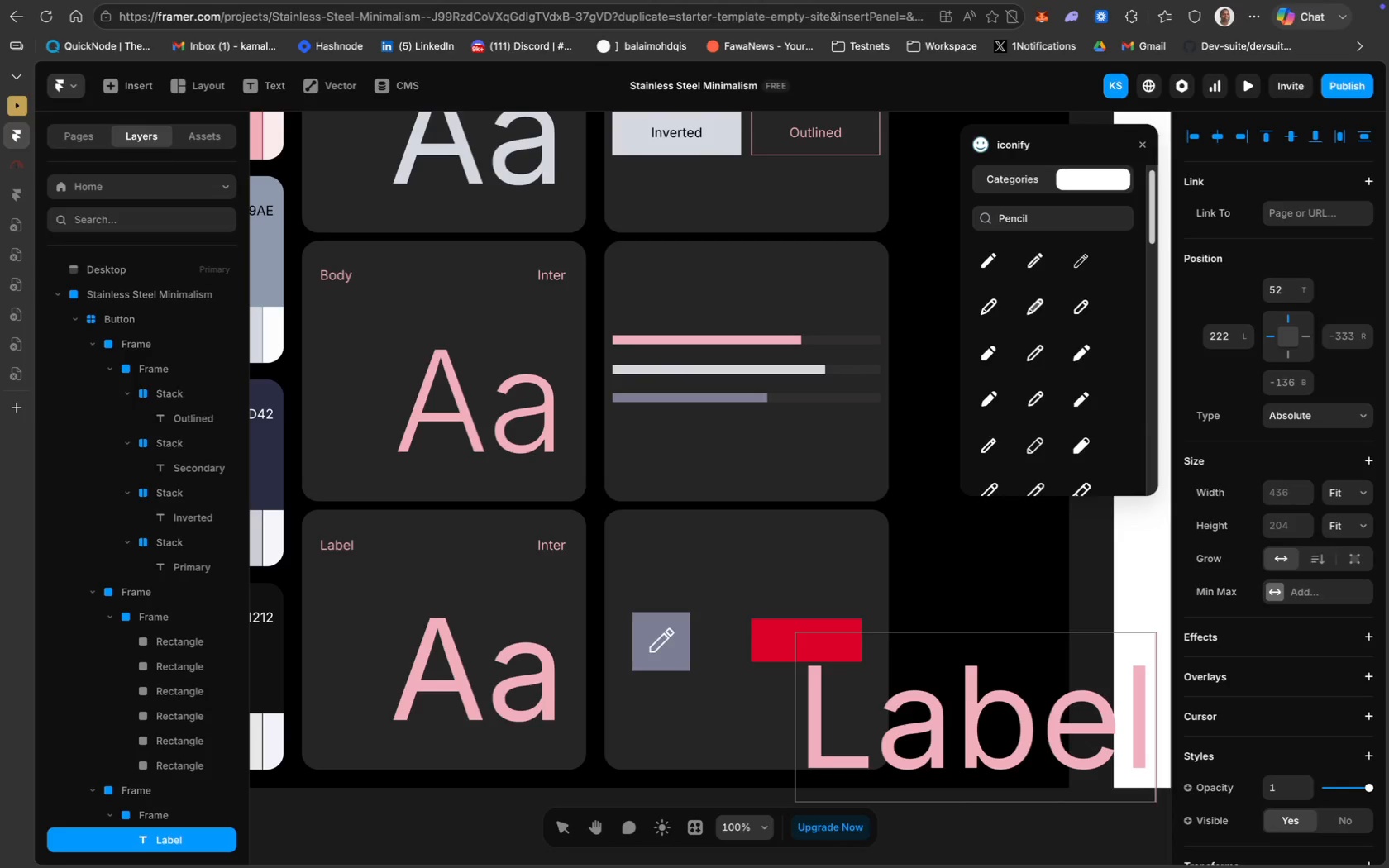 
key(Meta+CommandLeft)
 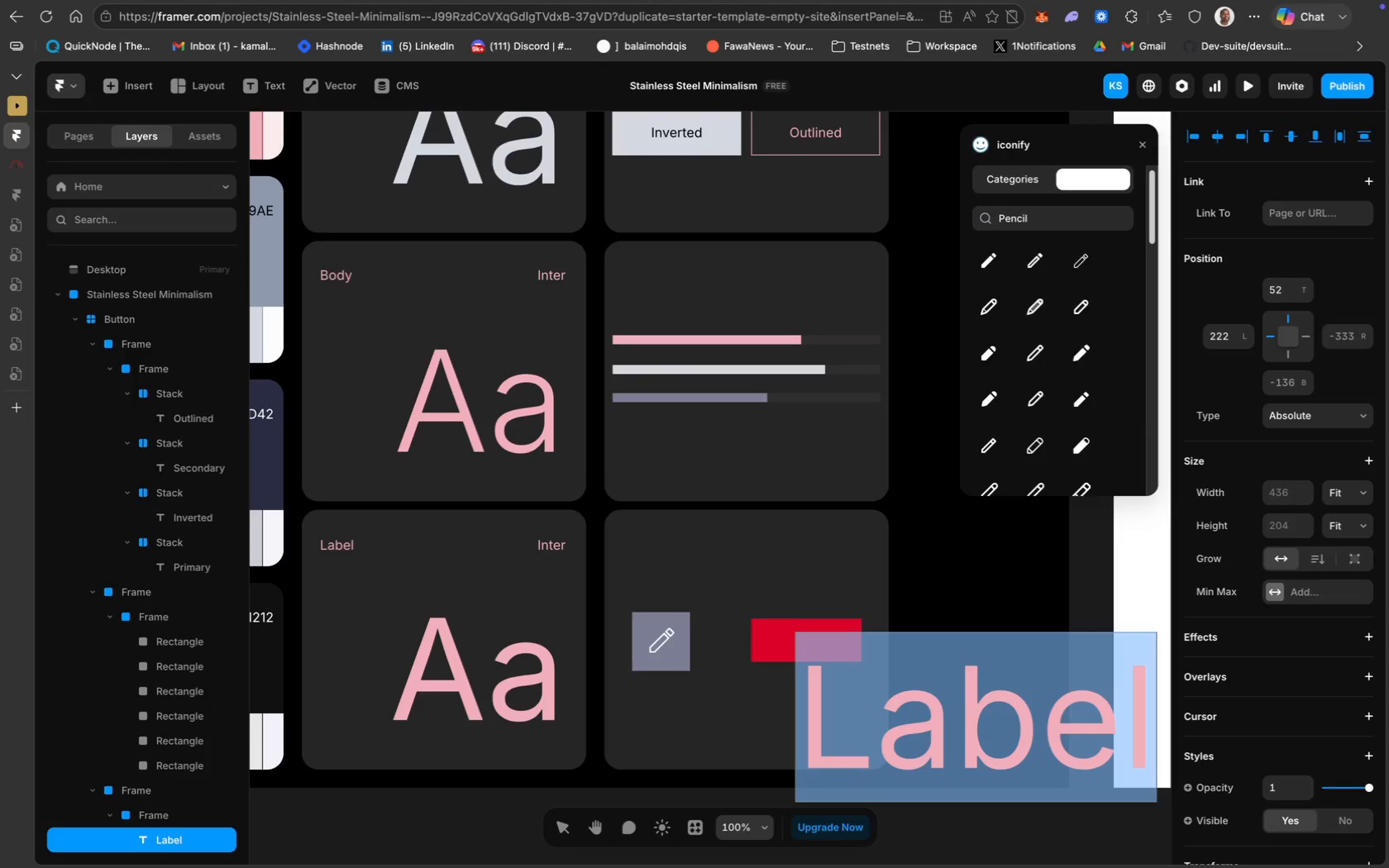 
key(Meta+A)
 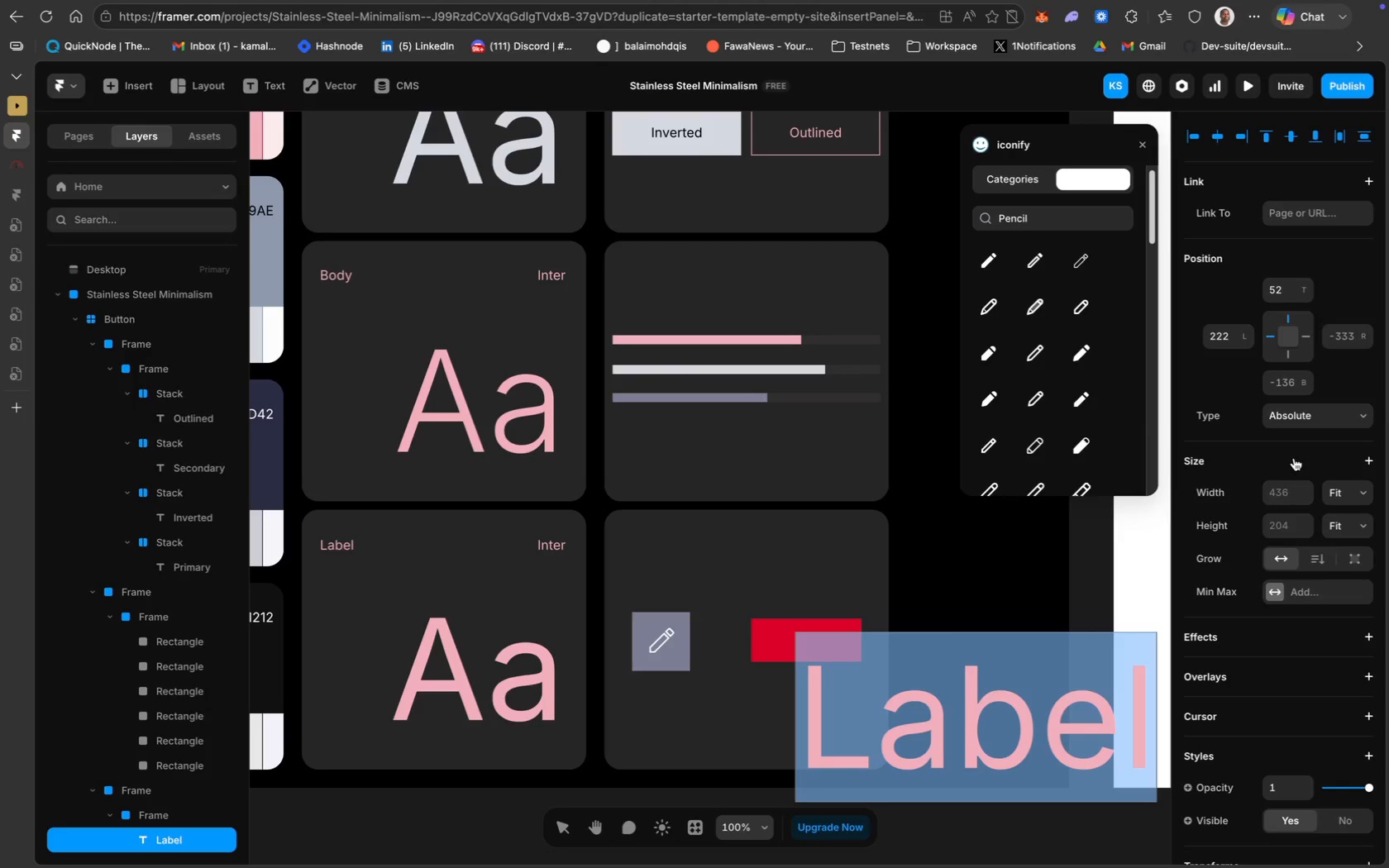 
scroll: coordinate [1294, 458], scroll_direction: down, amount: 39.0
 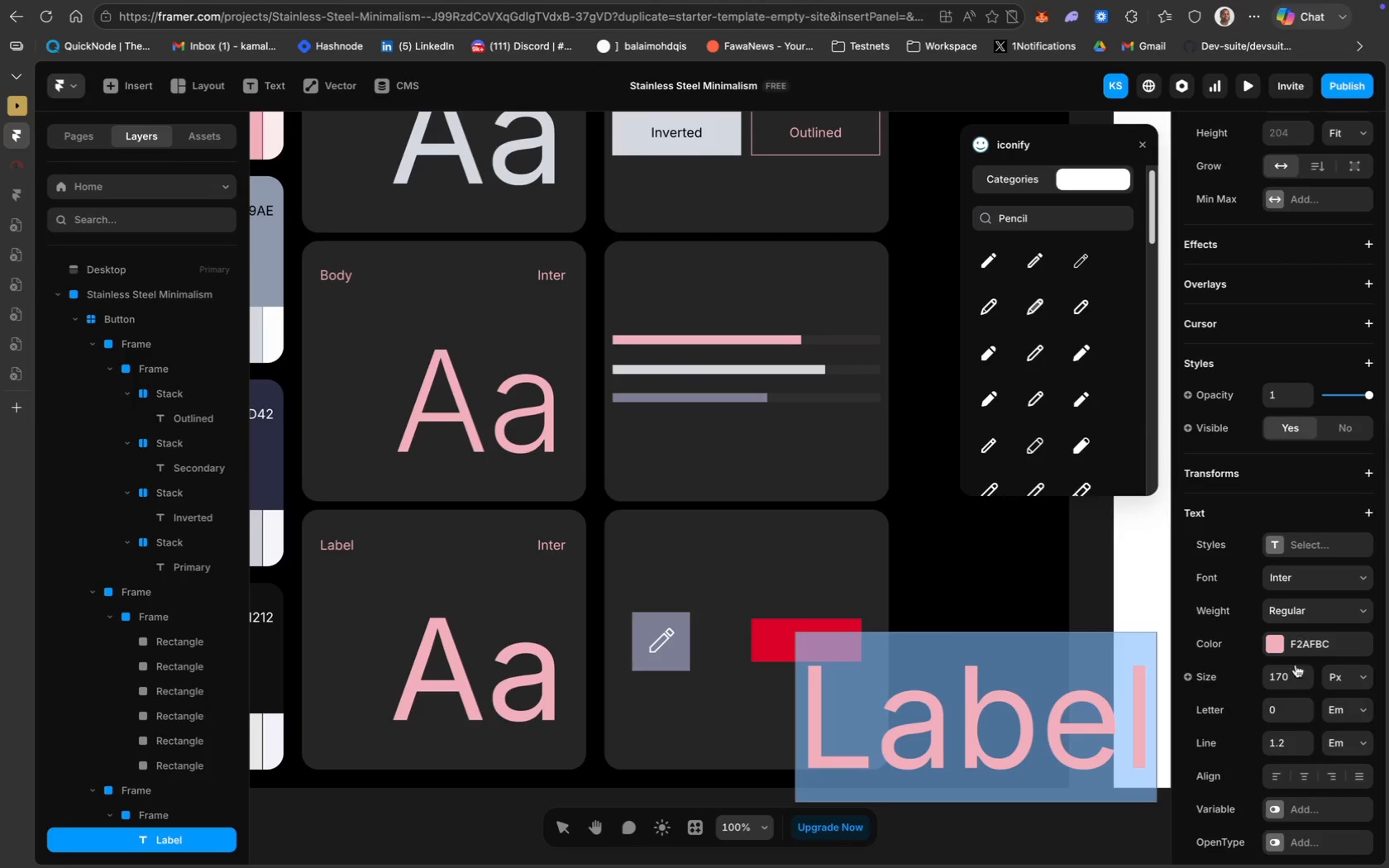 
left_click([1286, 675])
 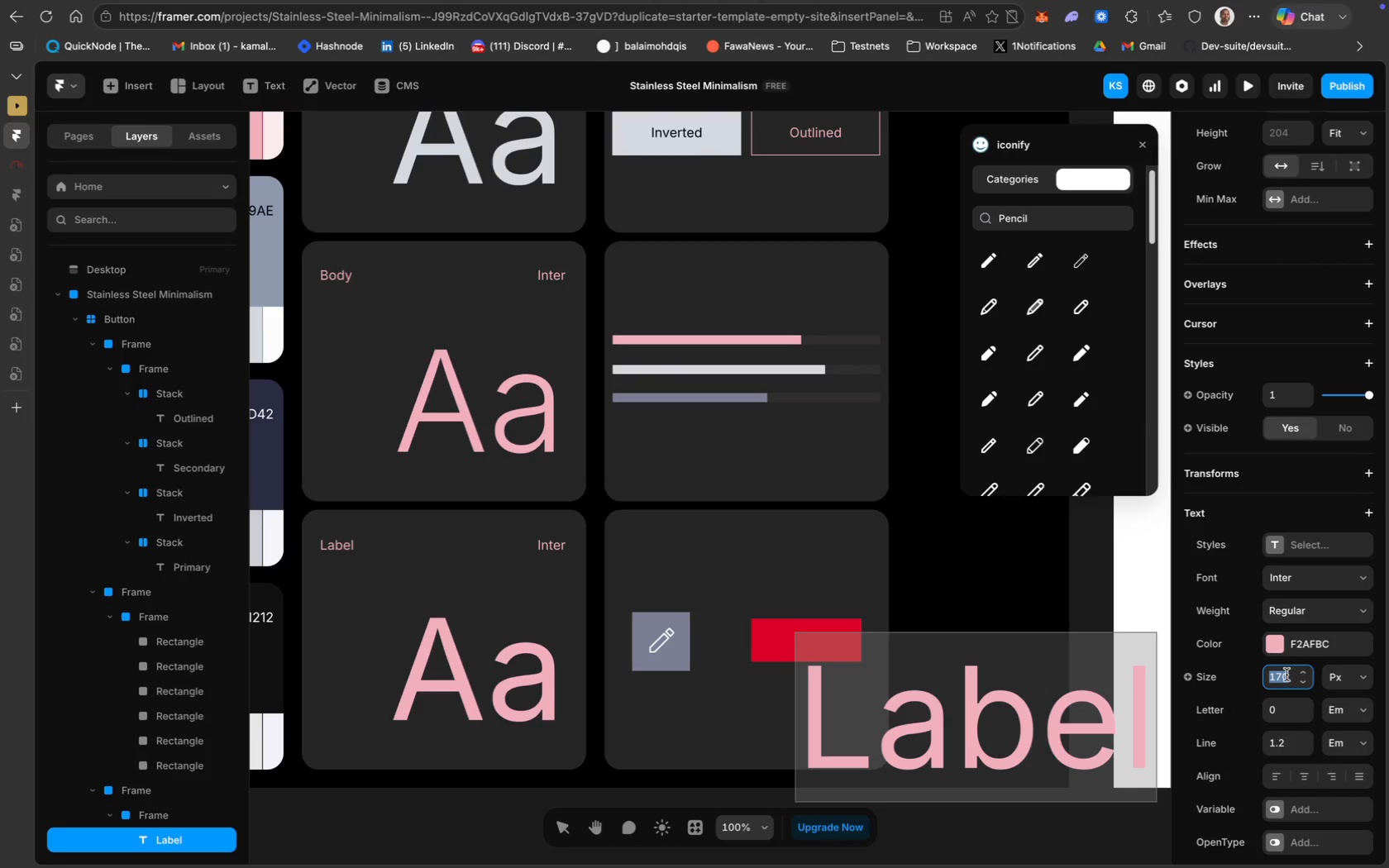 
wait(7.26)
 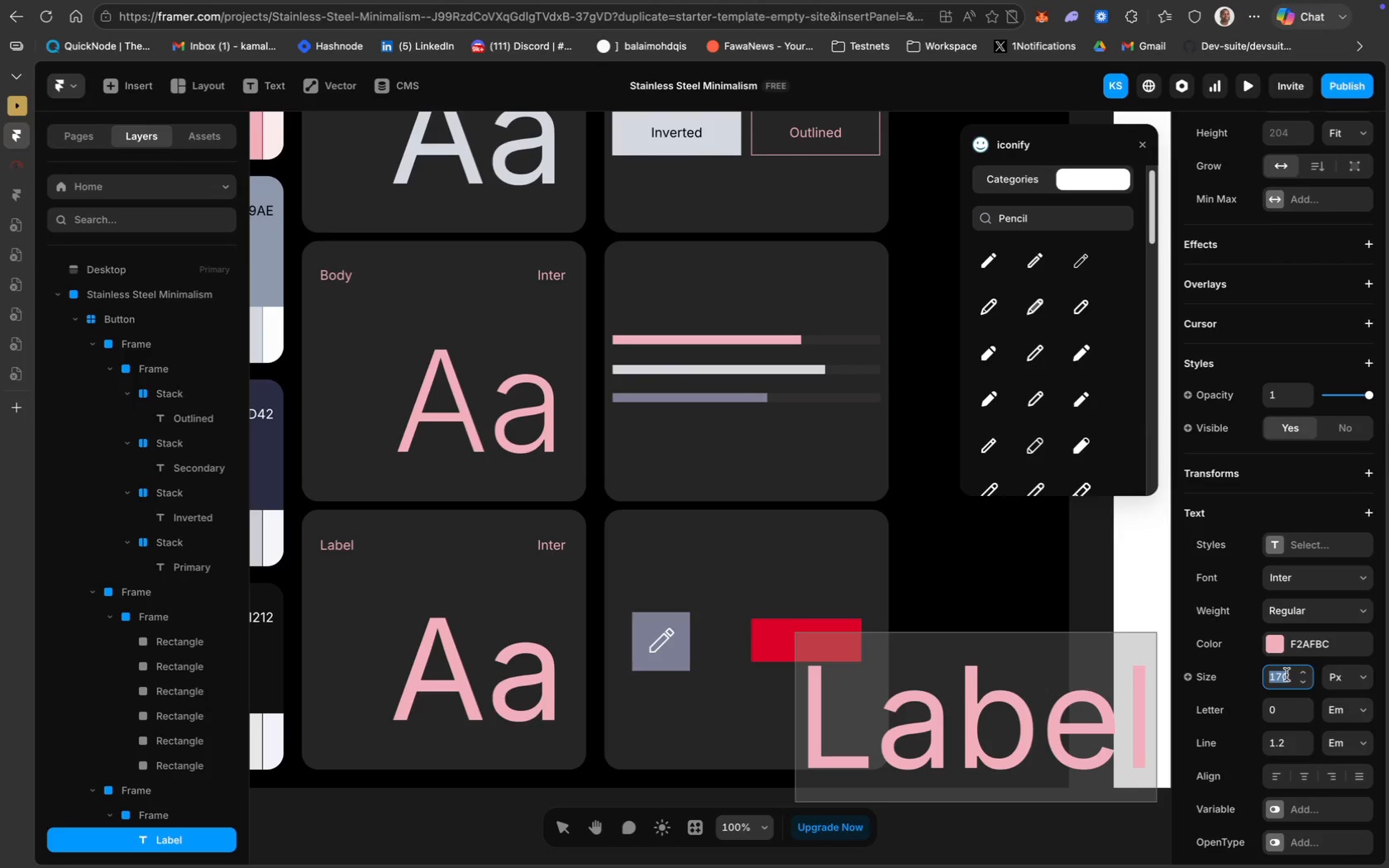 
key(CapsLock)
 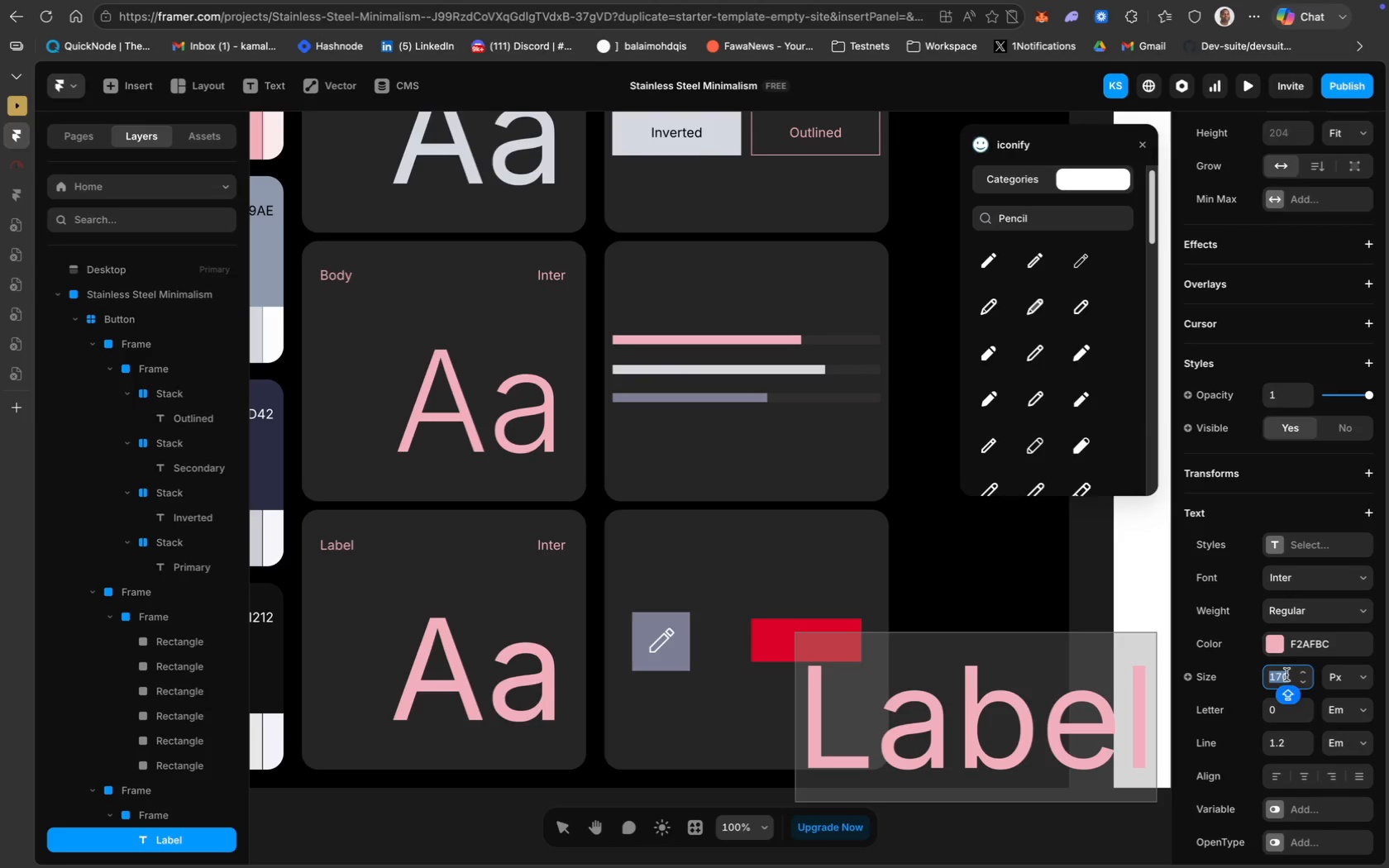 
type(16)
 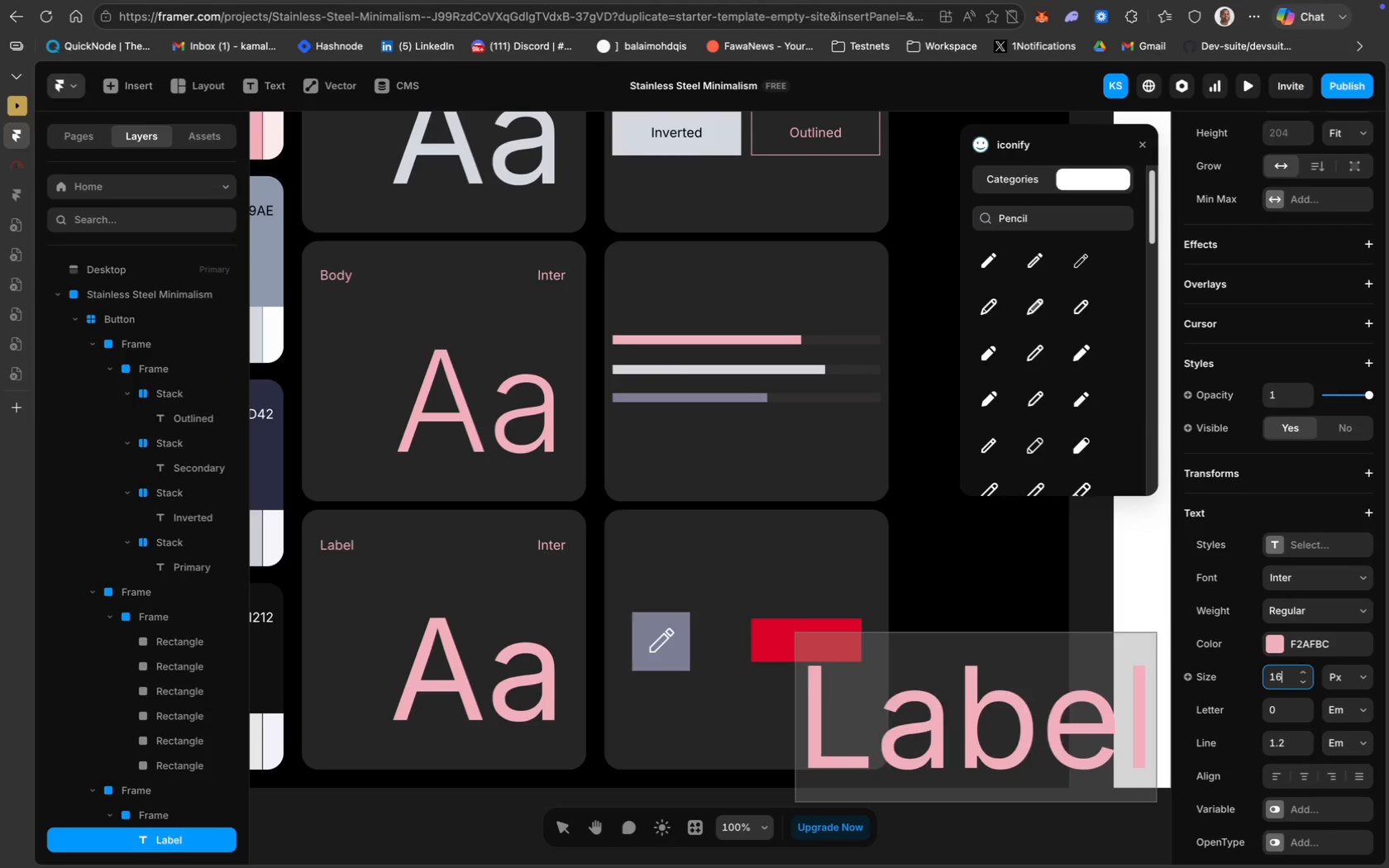 
key(Enter)
 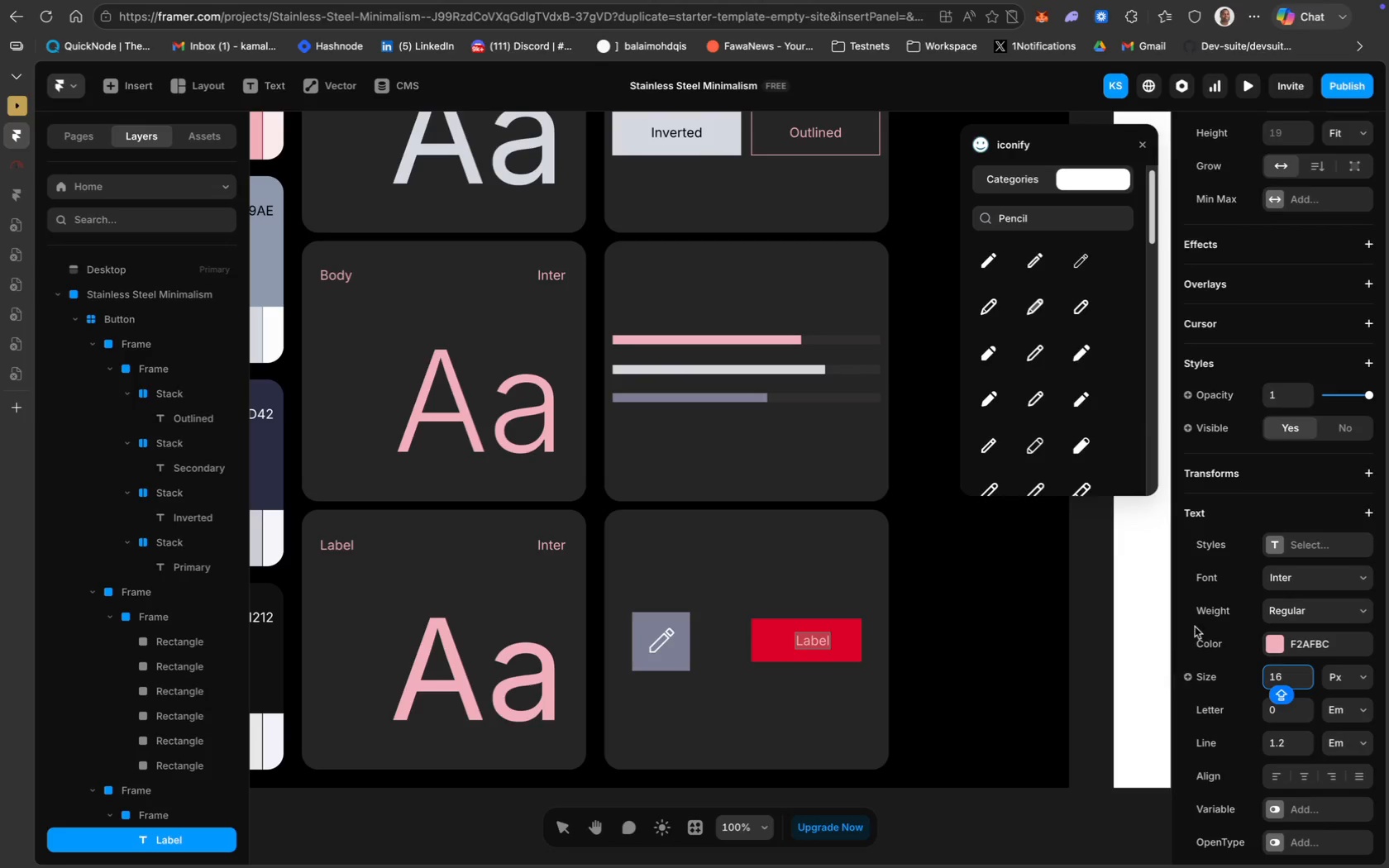 
left_click([1293, 641])
 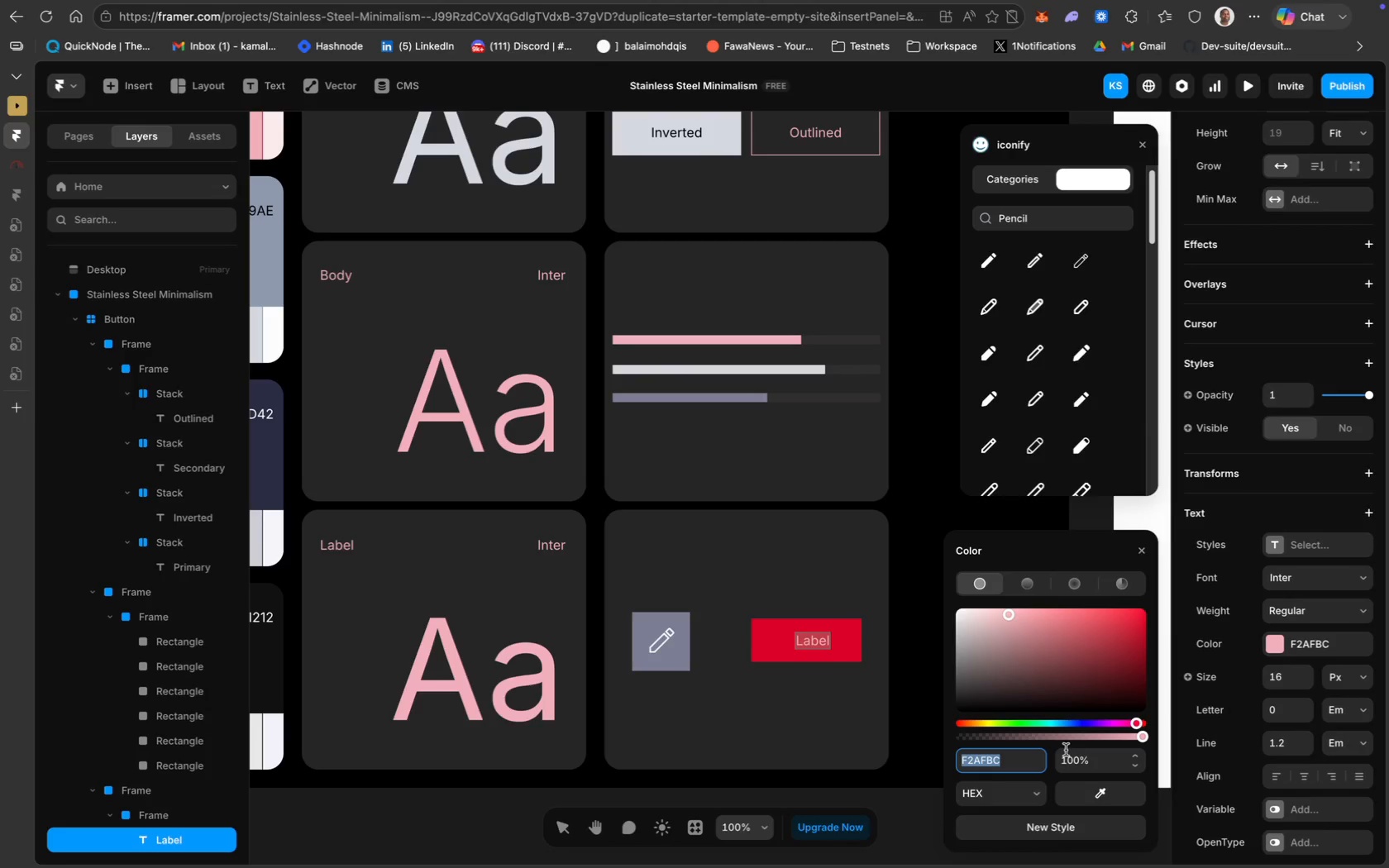 
type(FFFFFF)
 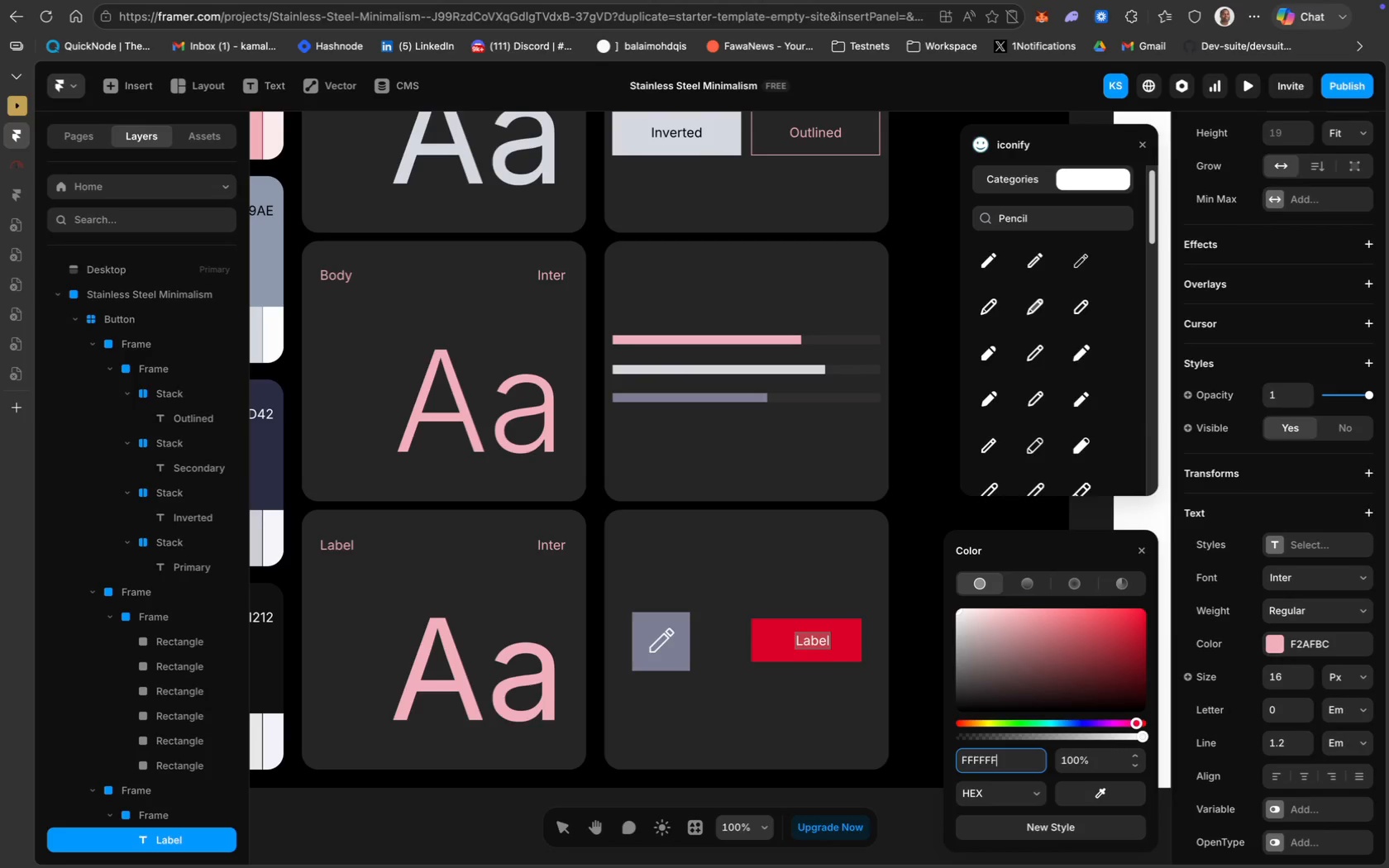 
key(Enter)
 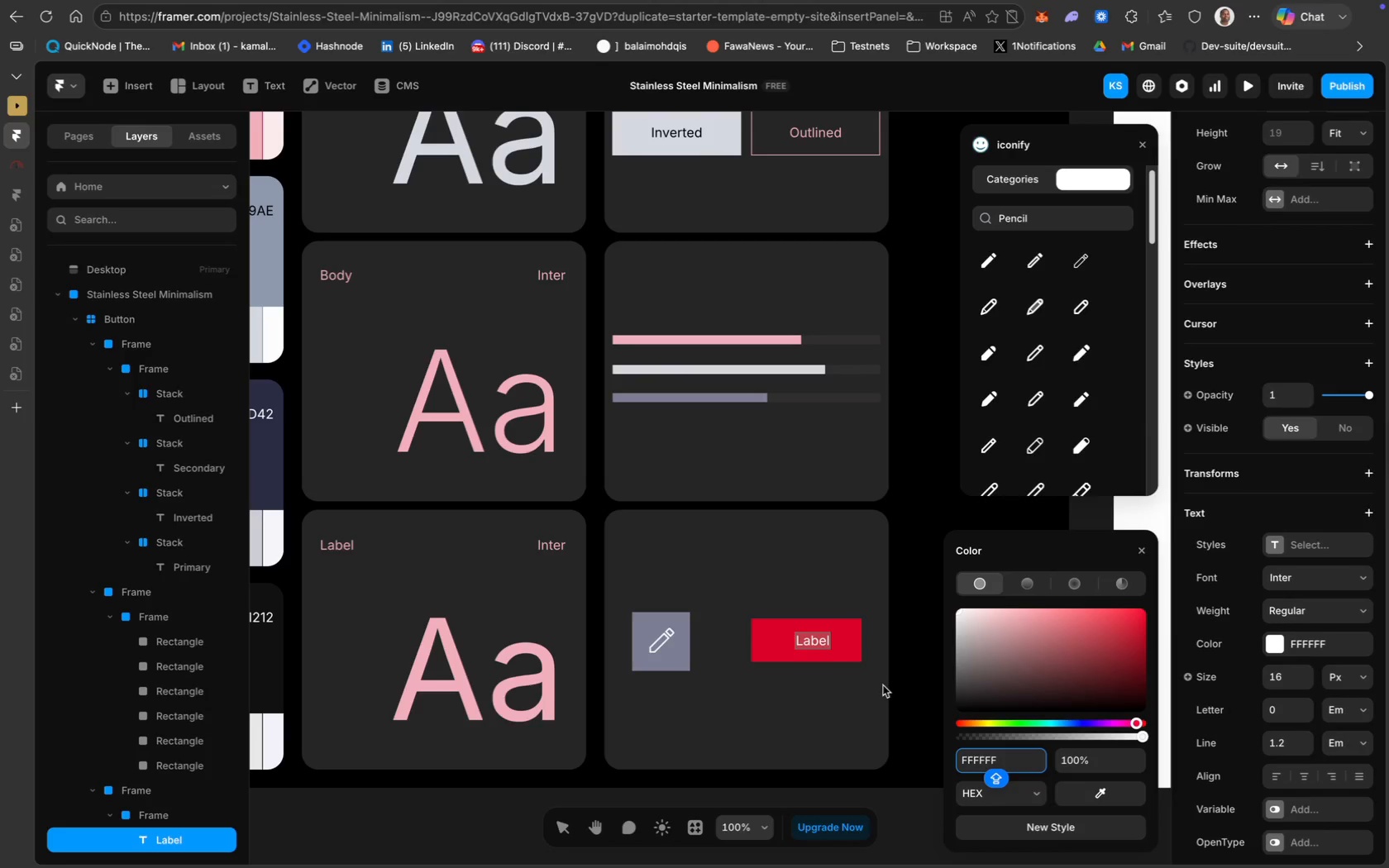 
left_click([898, 693])
 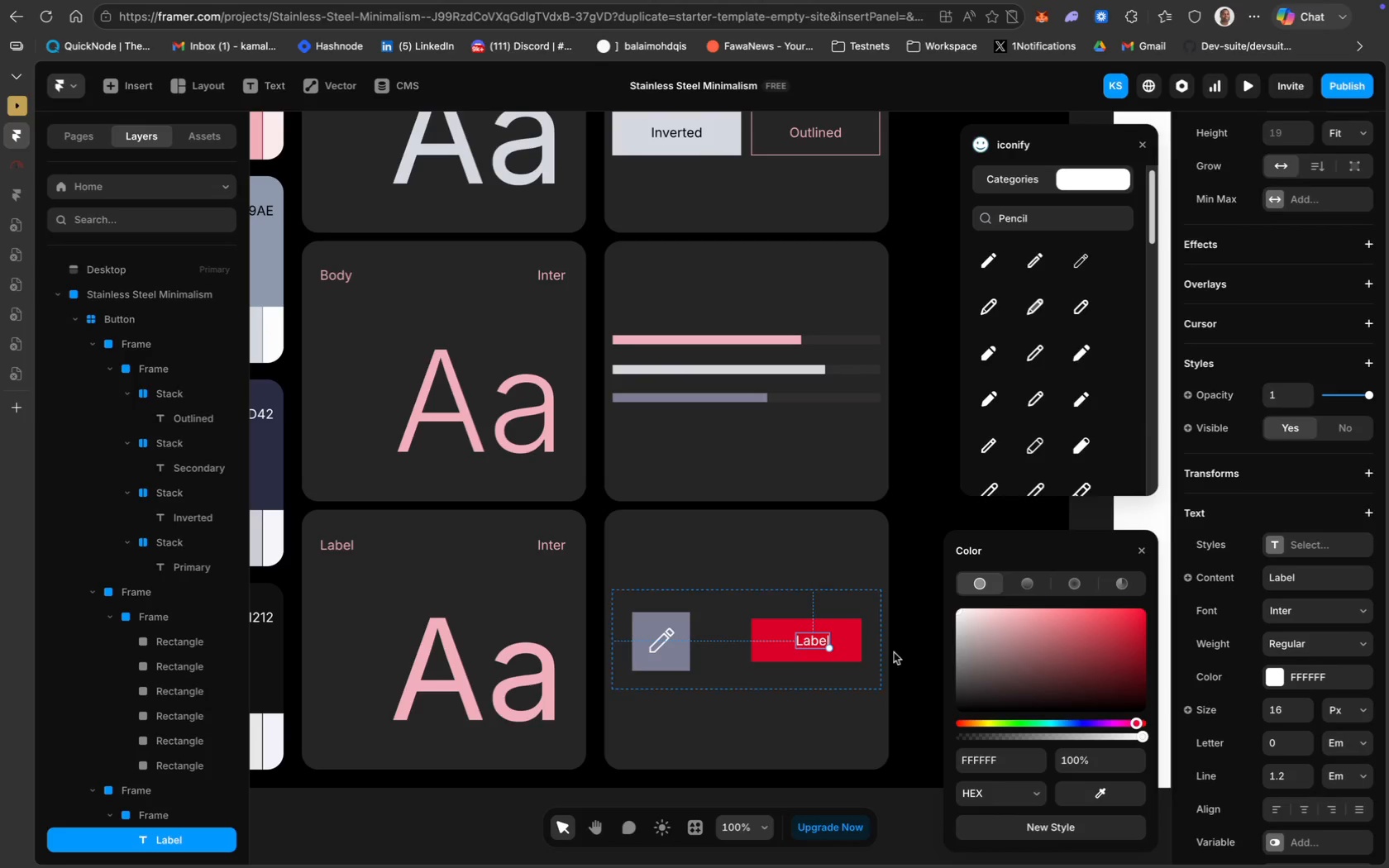 
left_click([900, 614])
 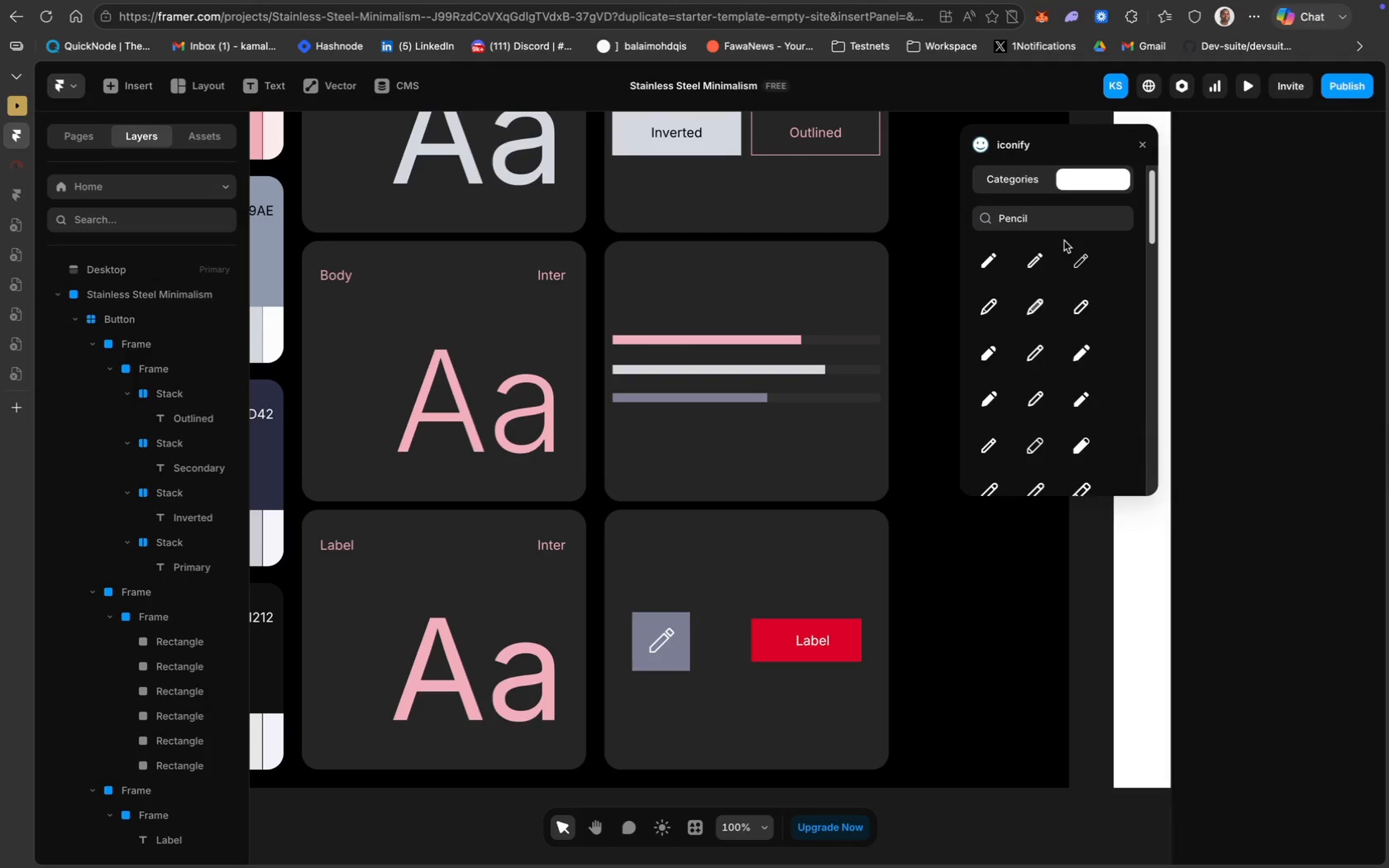 
left_click([1082, 267])
 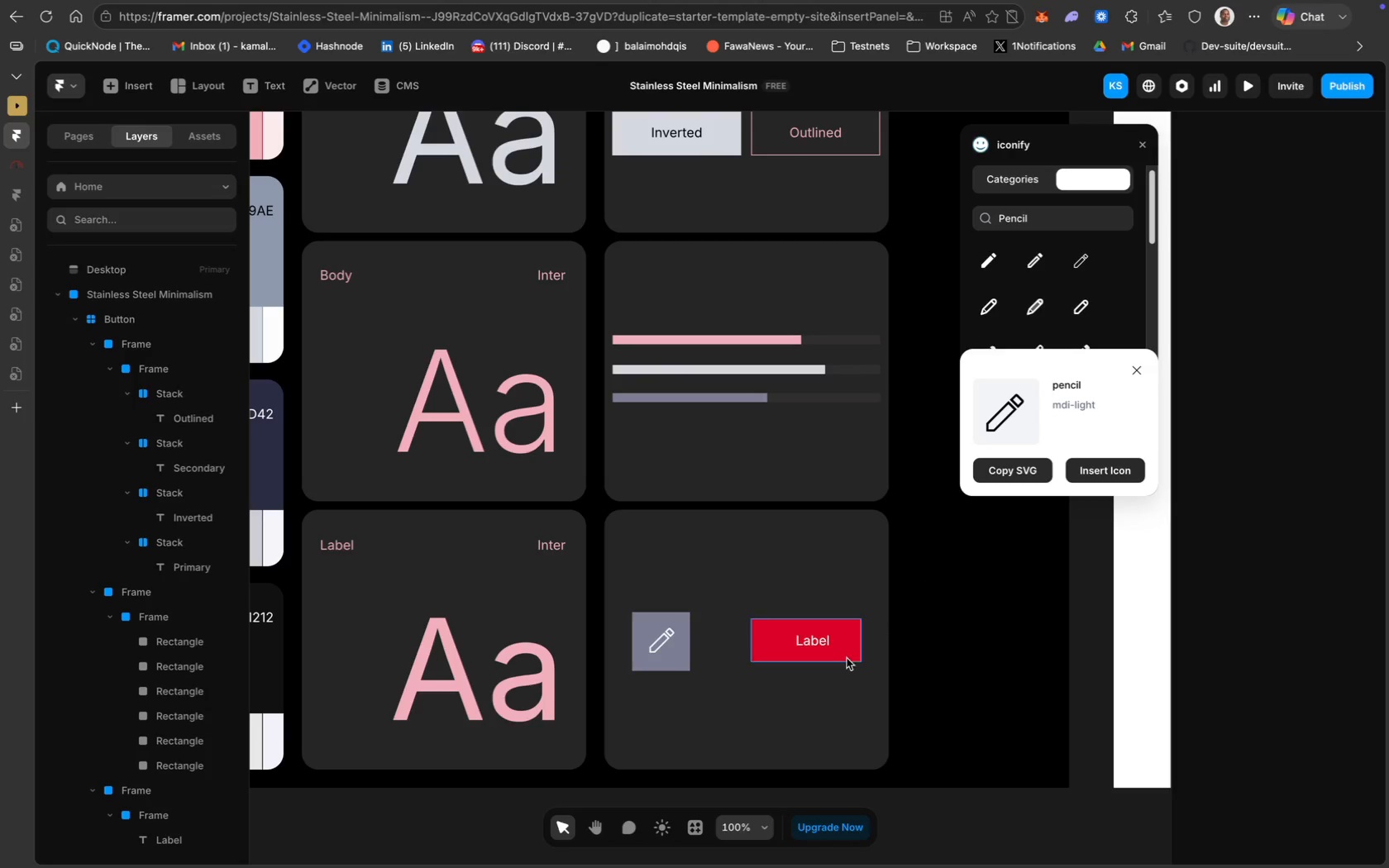 
left_click([842, 648])
 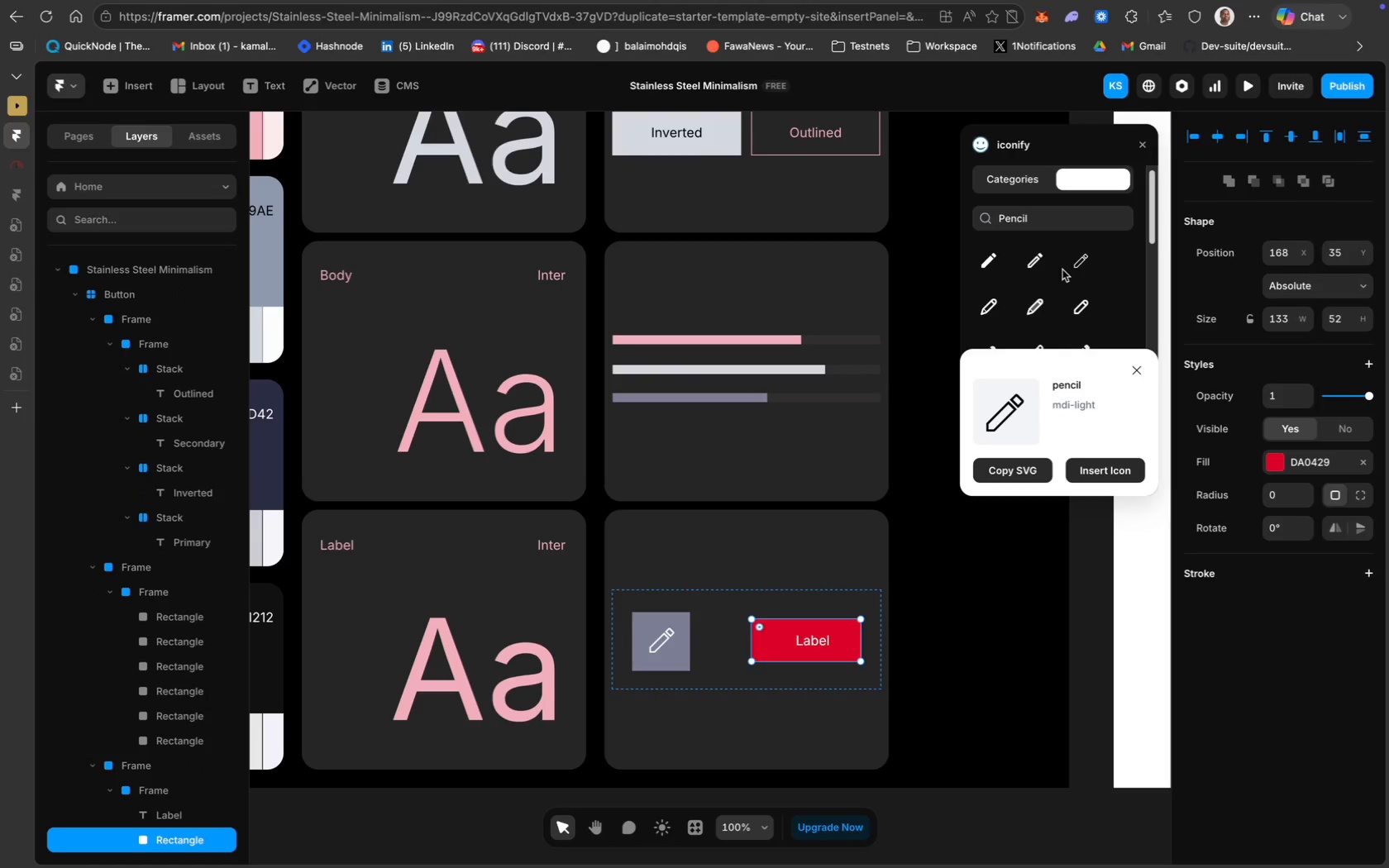 
left_click([1072, 265])
 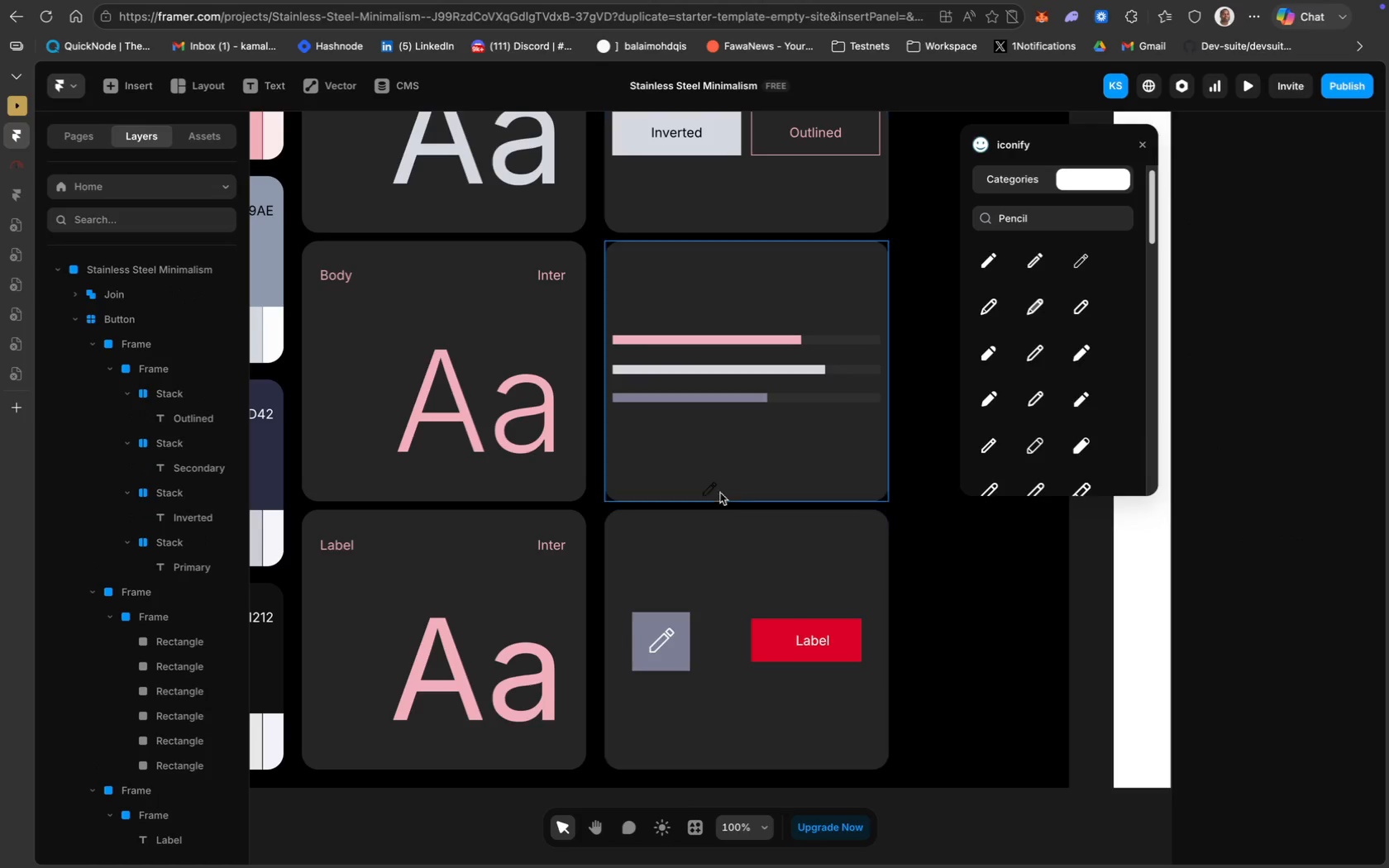 
left_click_drag(start_coordinate=[709, 487], to_coordinate=[773, 637])
 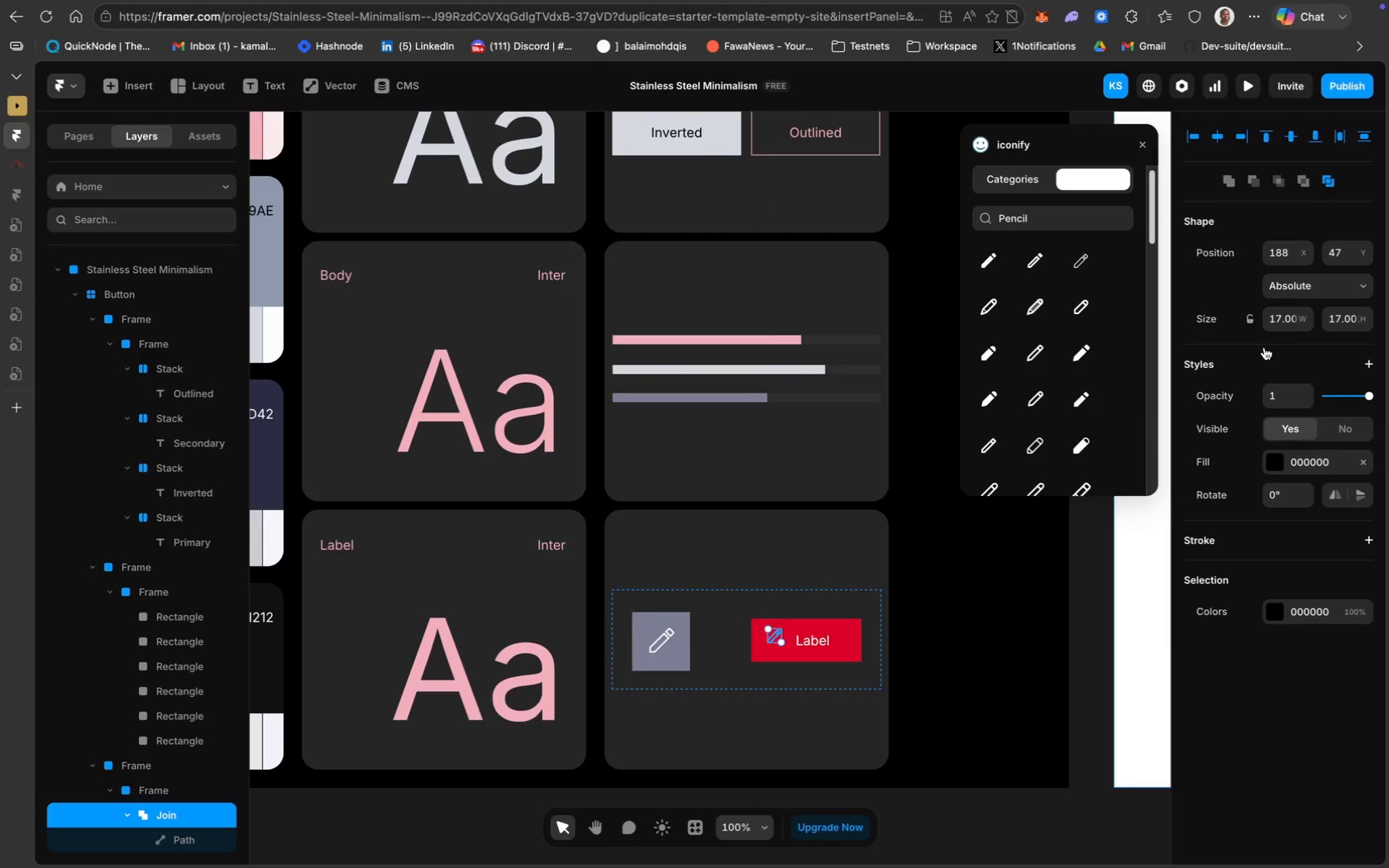 
wait(5.37)
 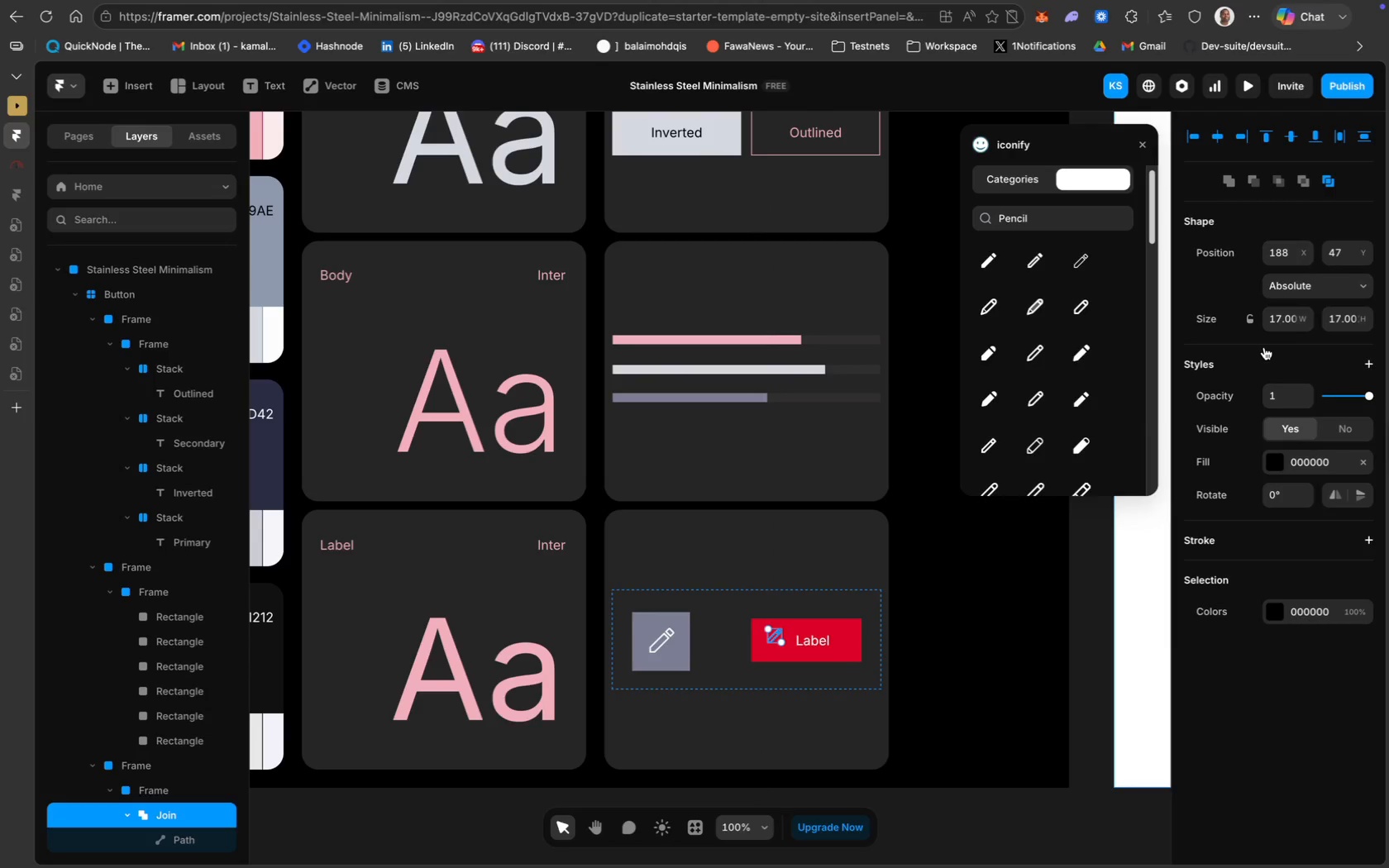 
left_click([1253, 322])
 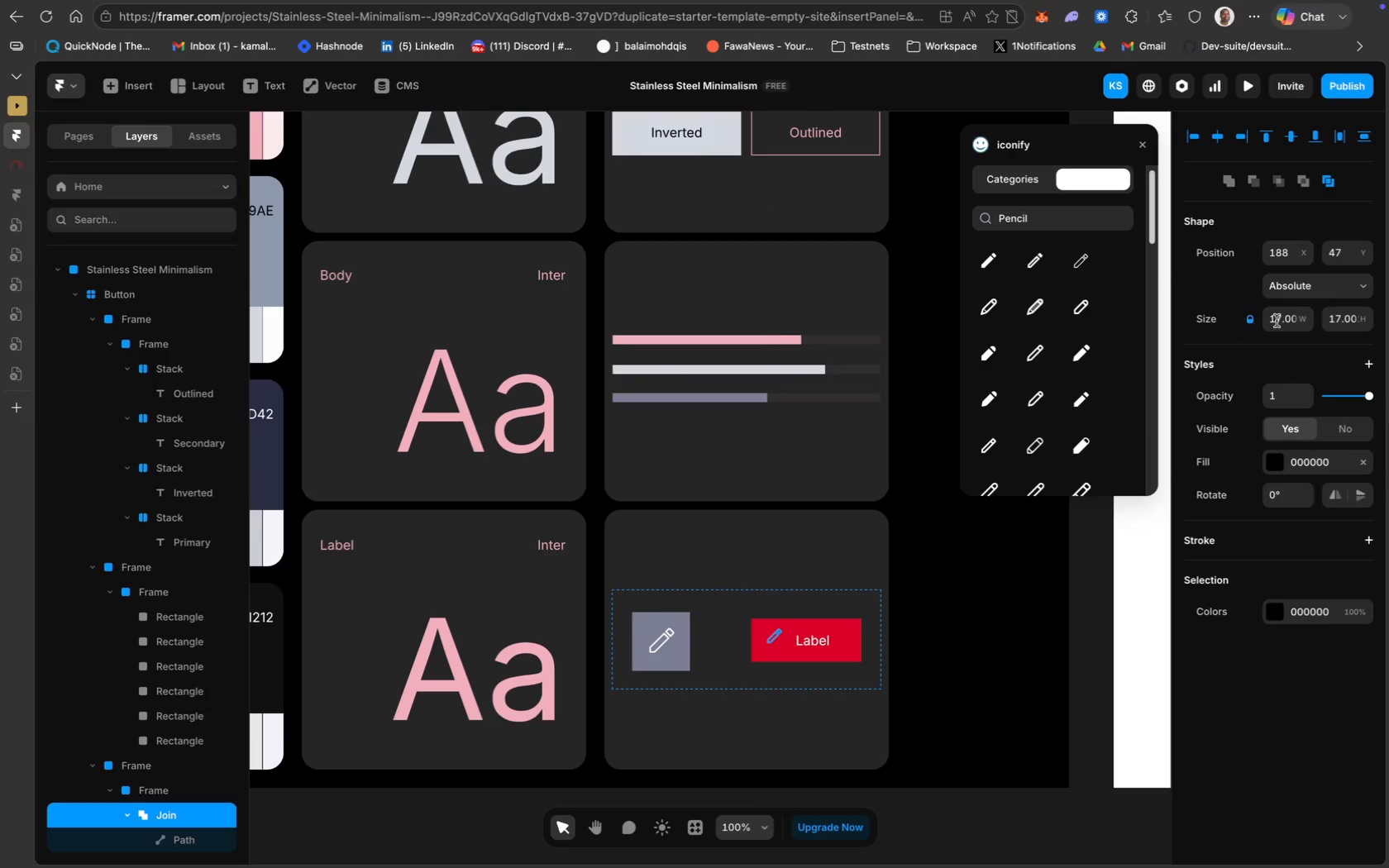 
left_click([1278, 320])
 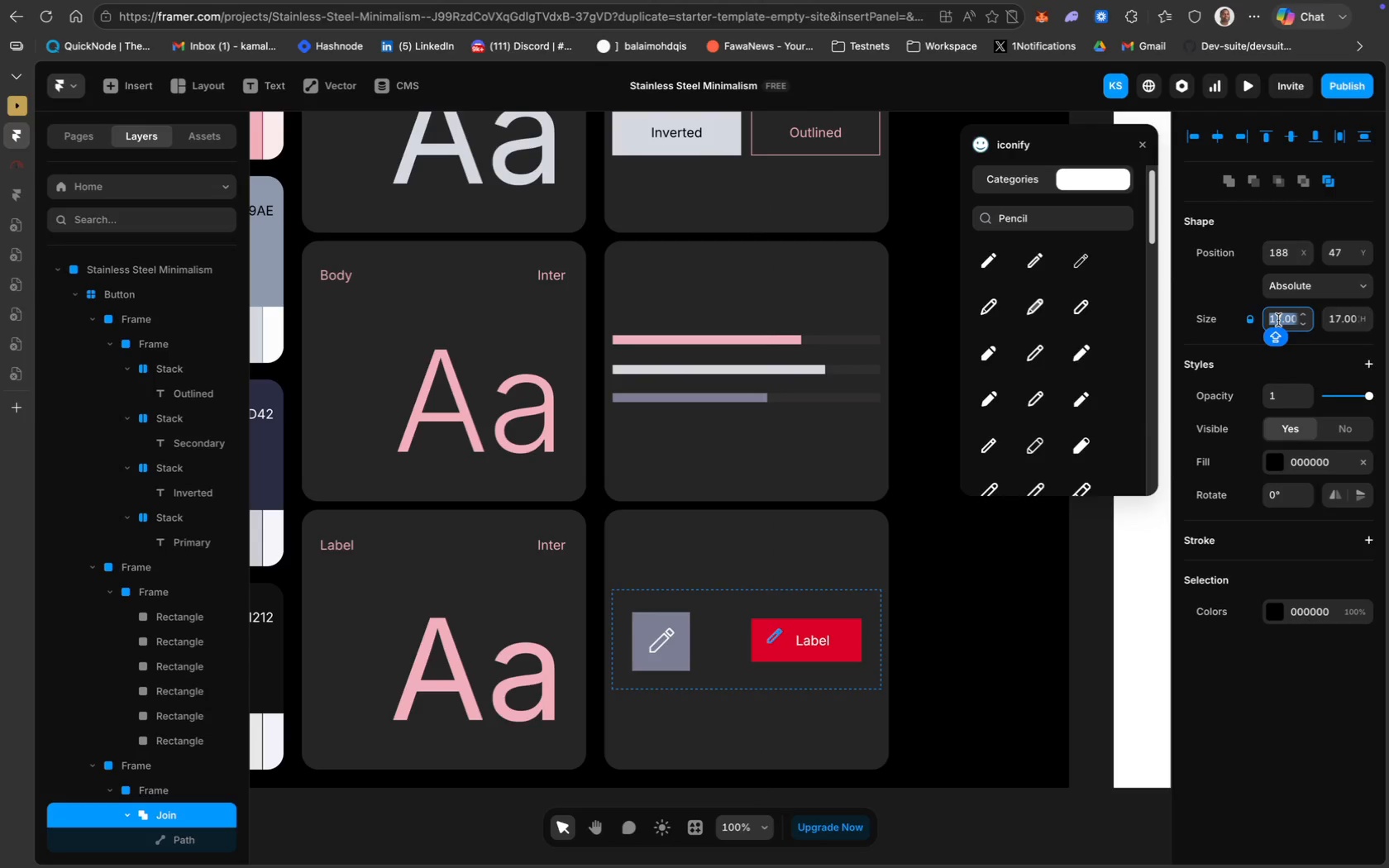 
key(2)
 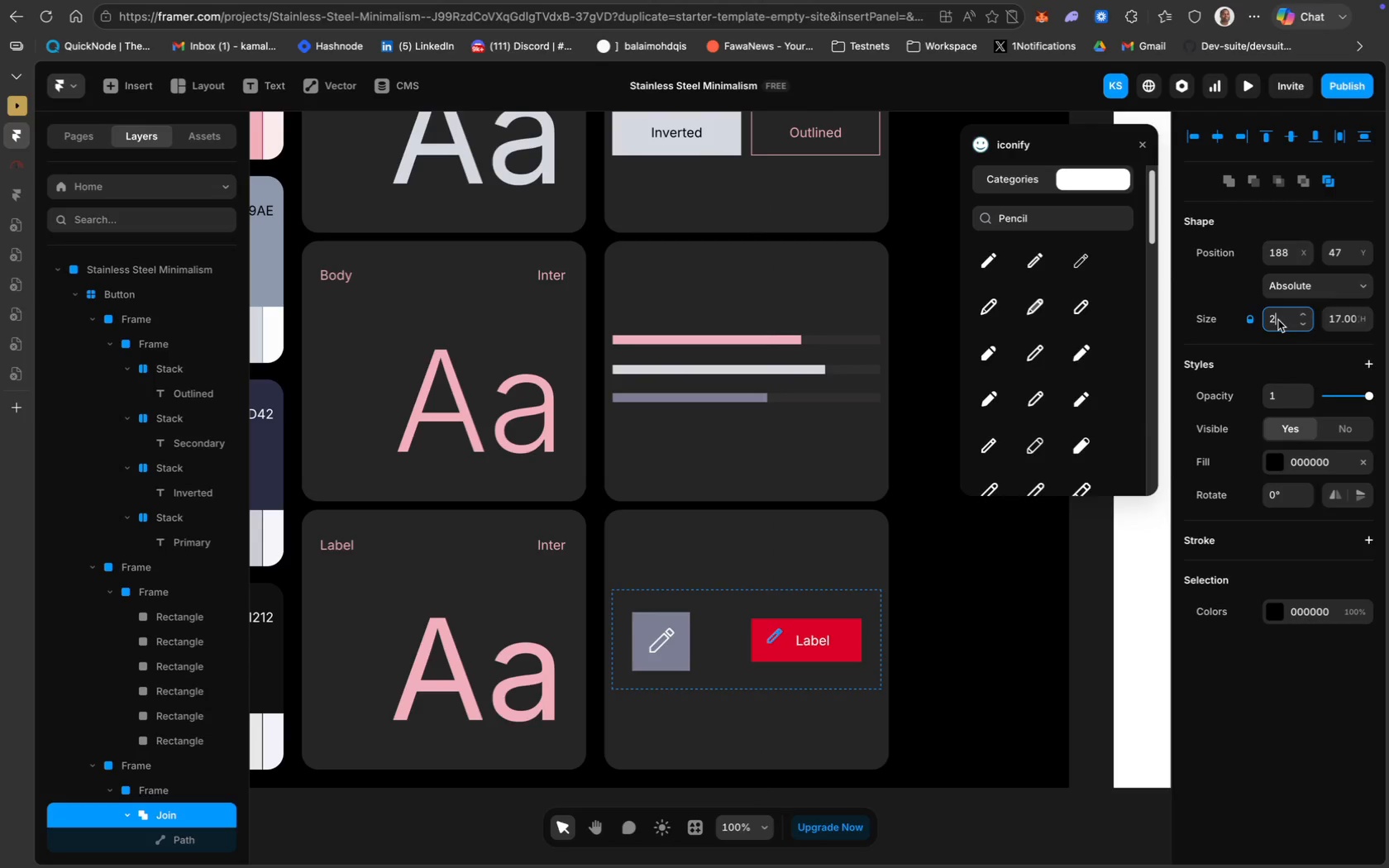 
key(CapsLock)
 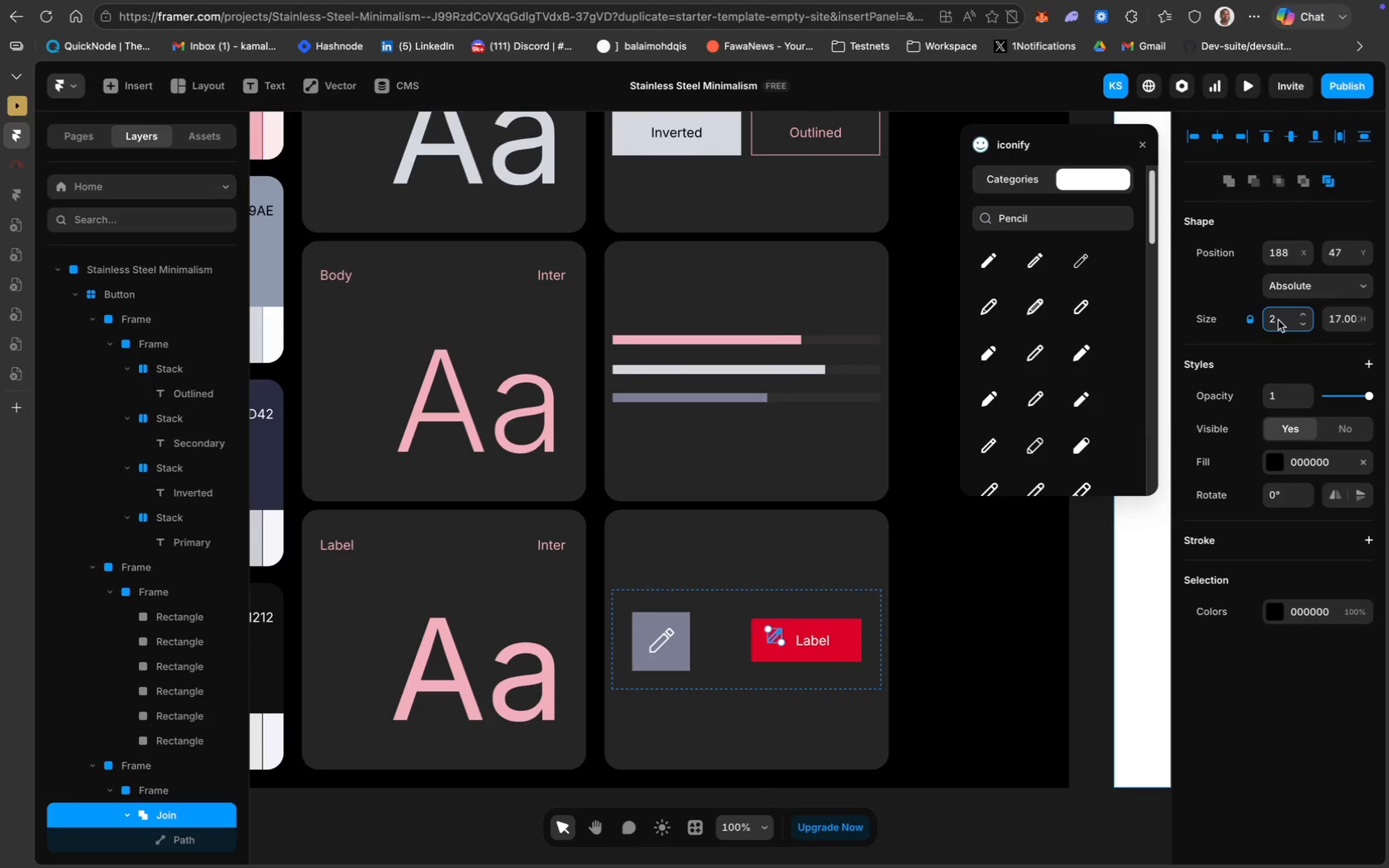 
key(5)
 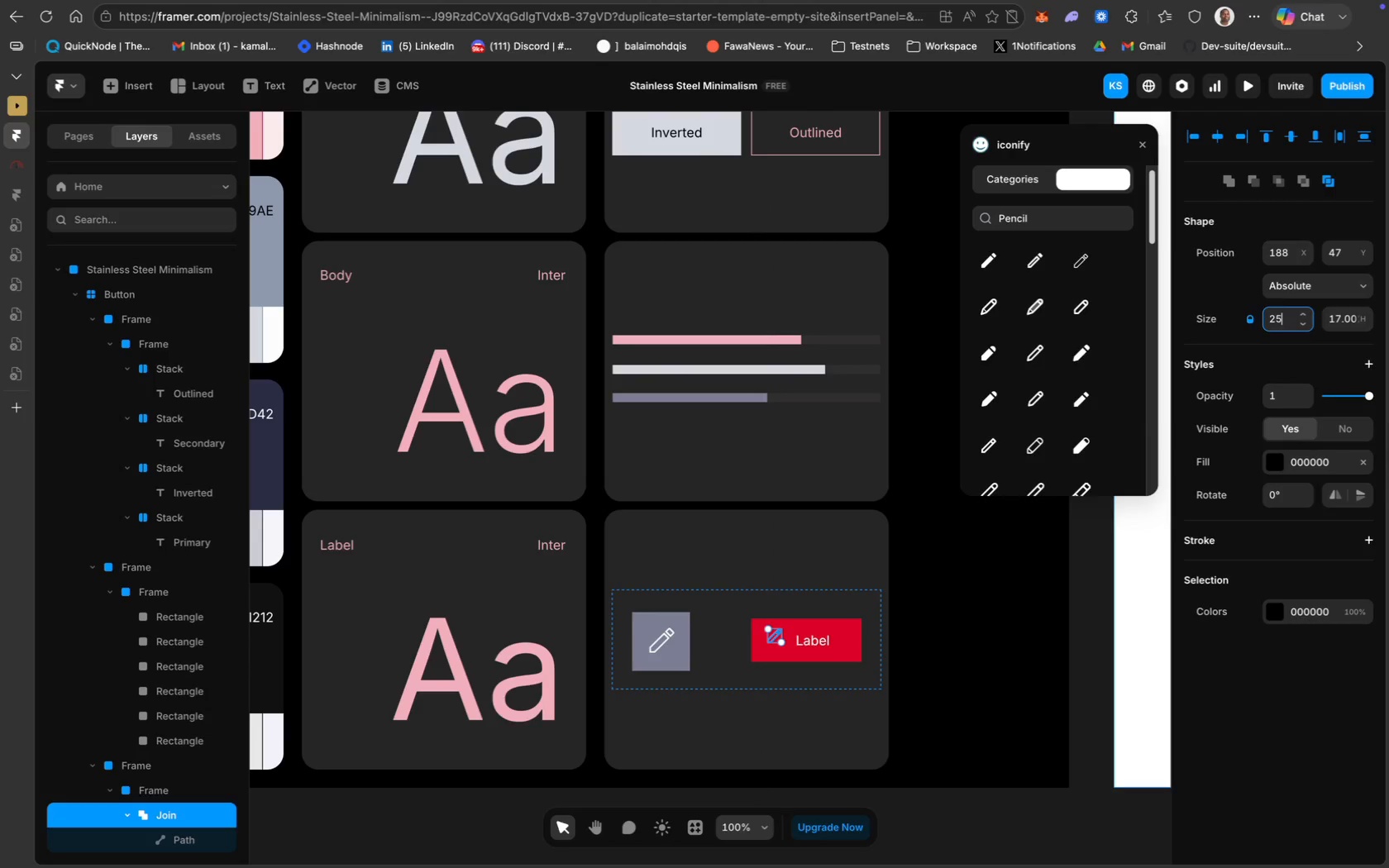 
key(Enter)
 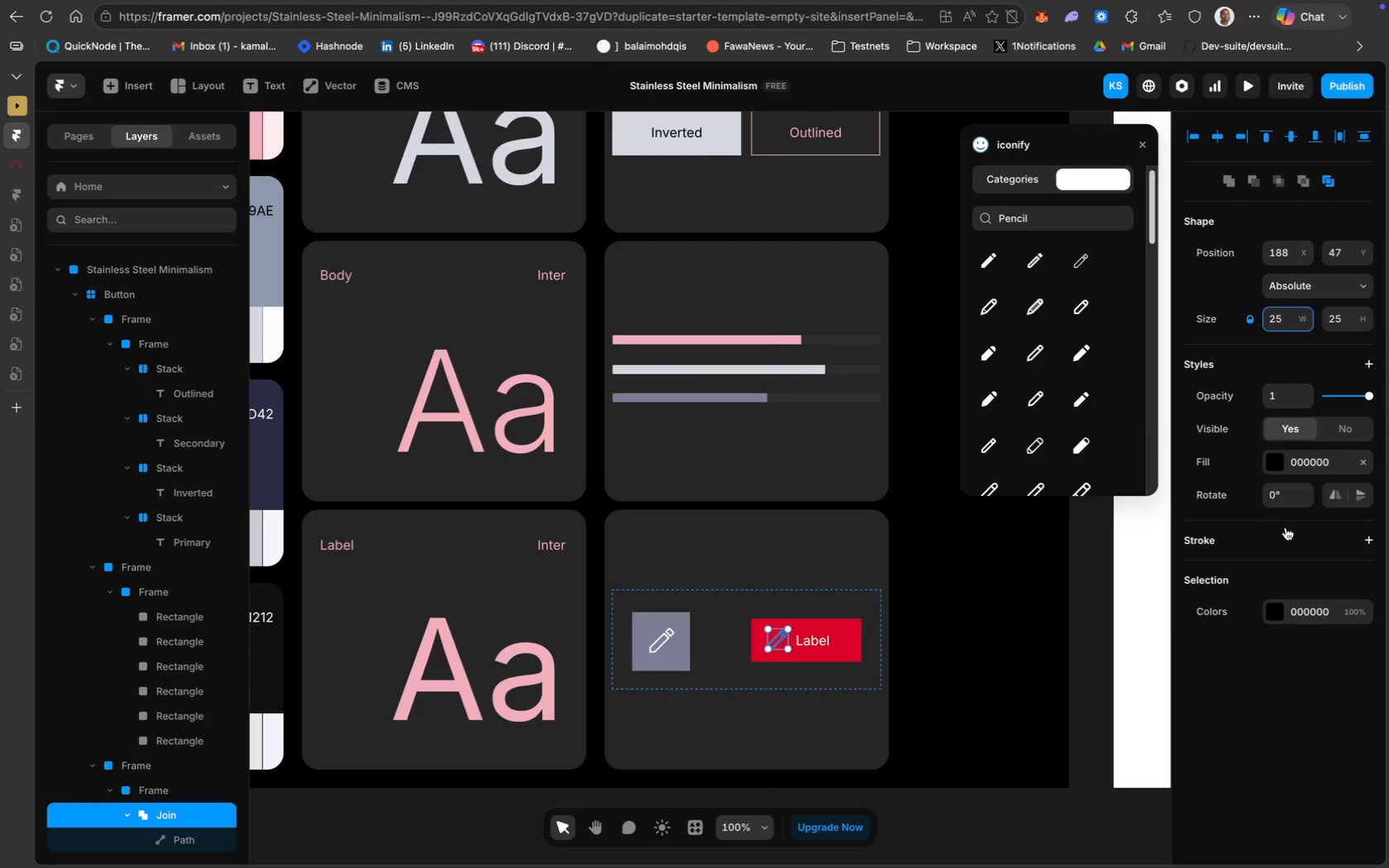 
left_click([1302, 471])
 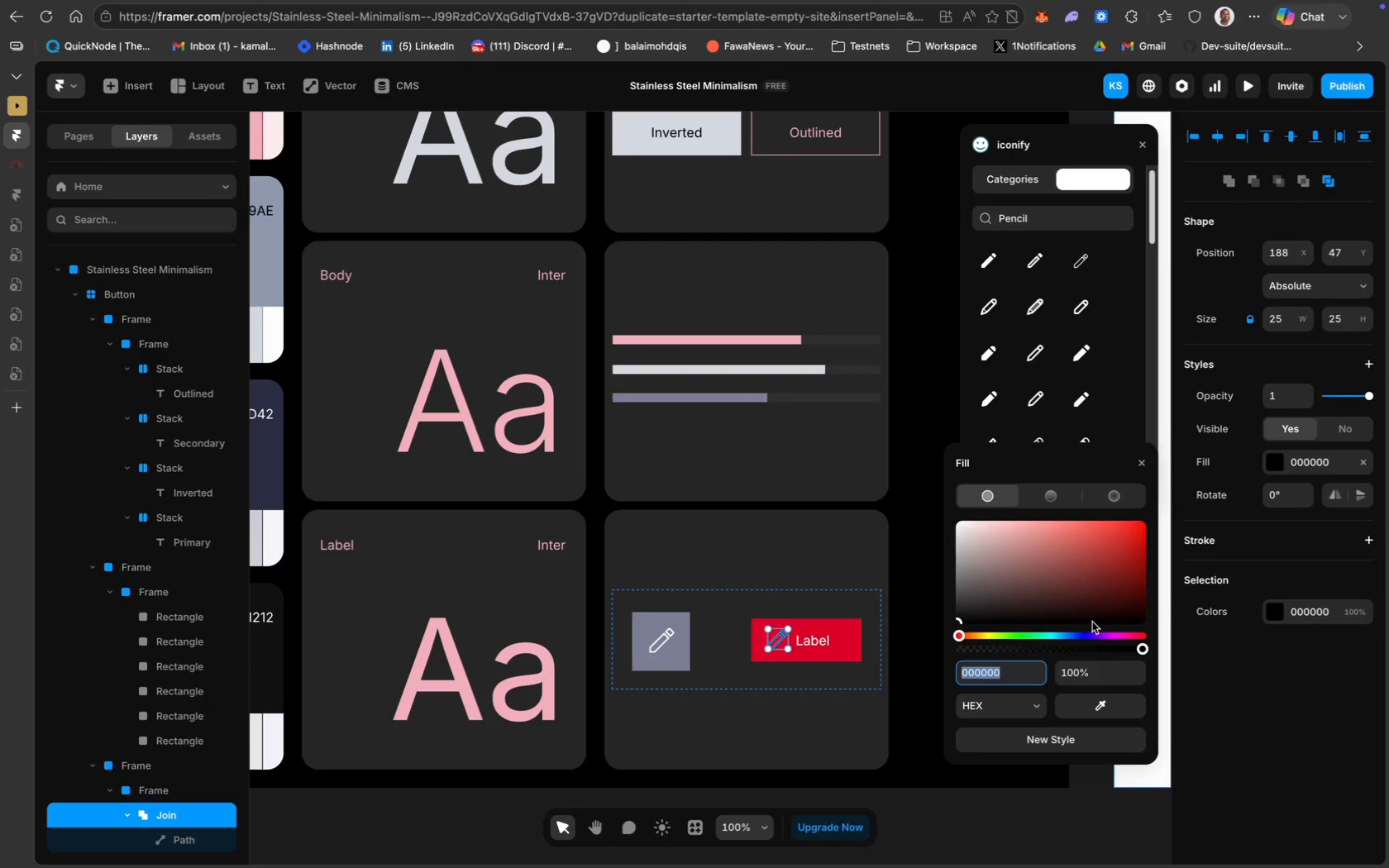 
type(ffffff)
 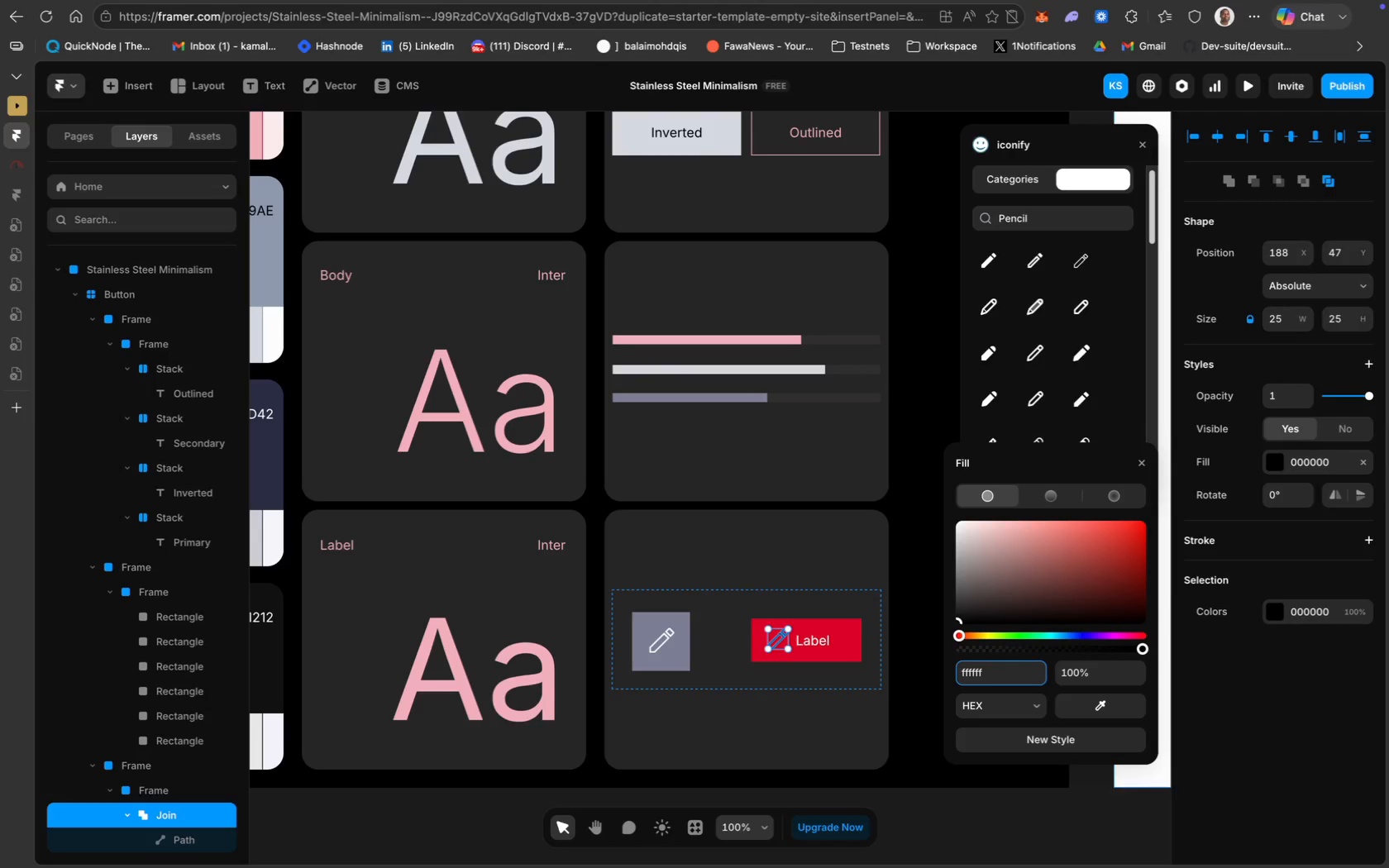 
key(Enter)
 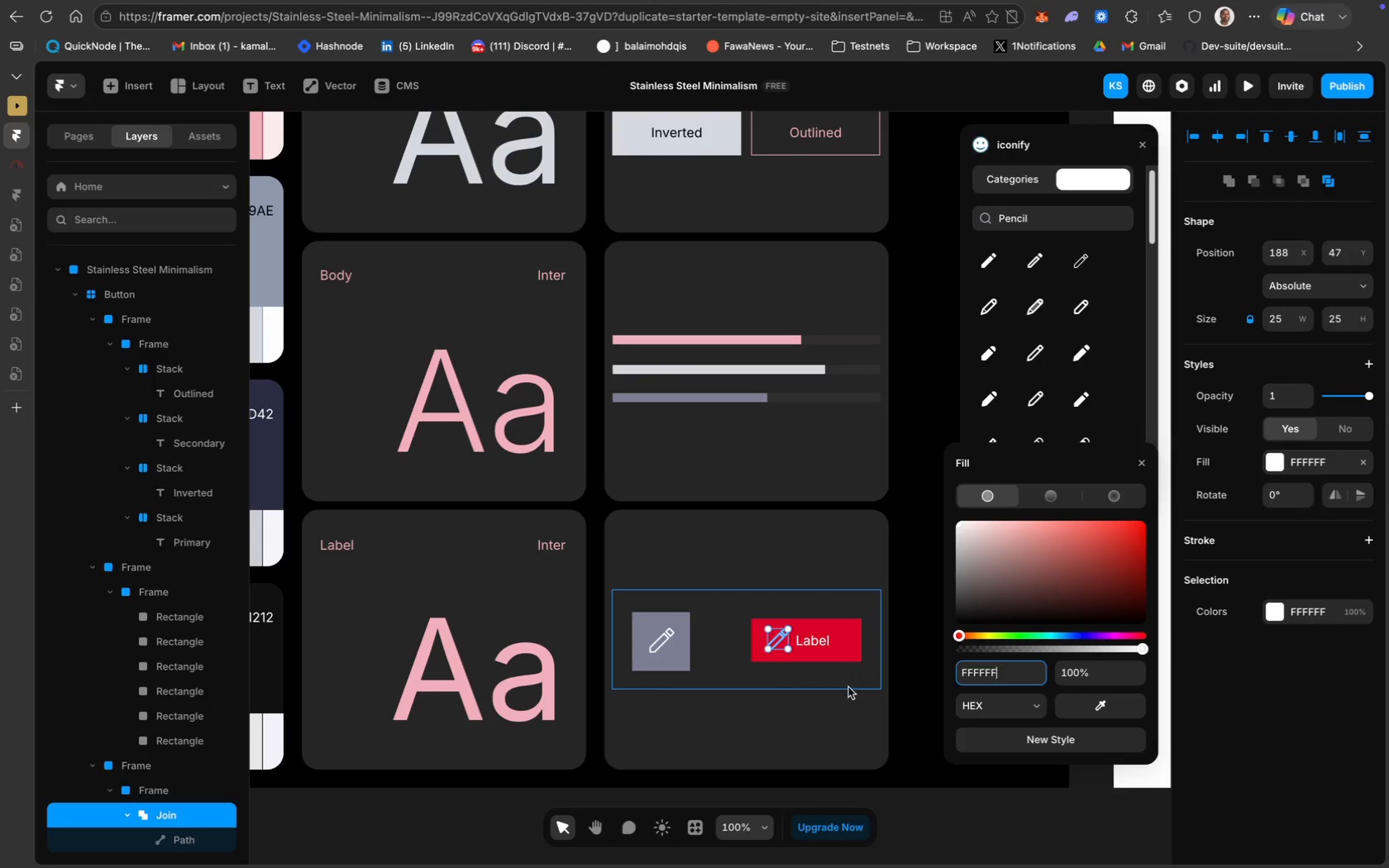 
left_click([902, 729])
 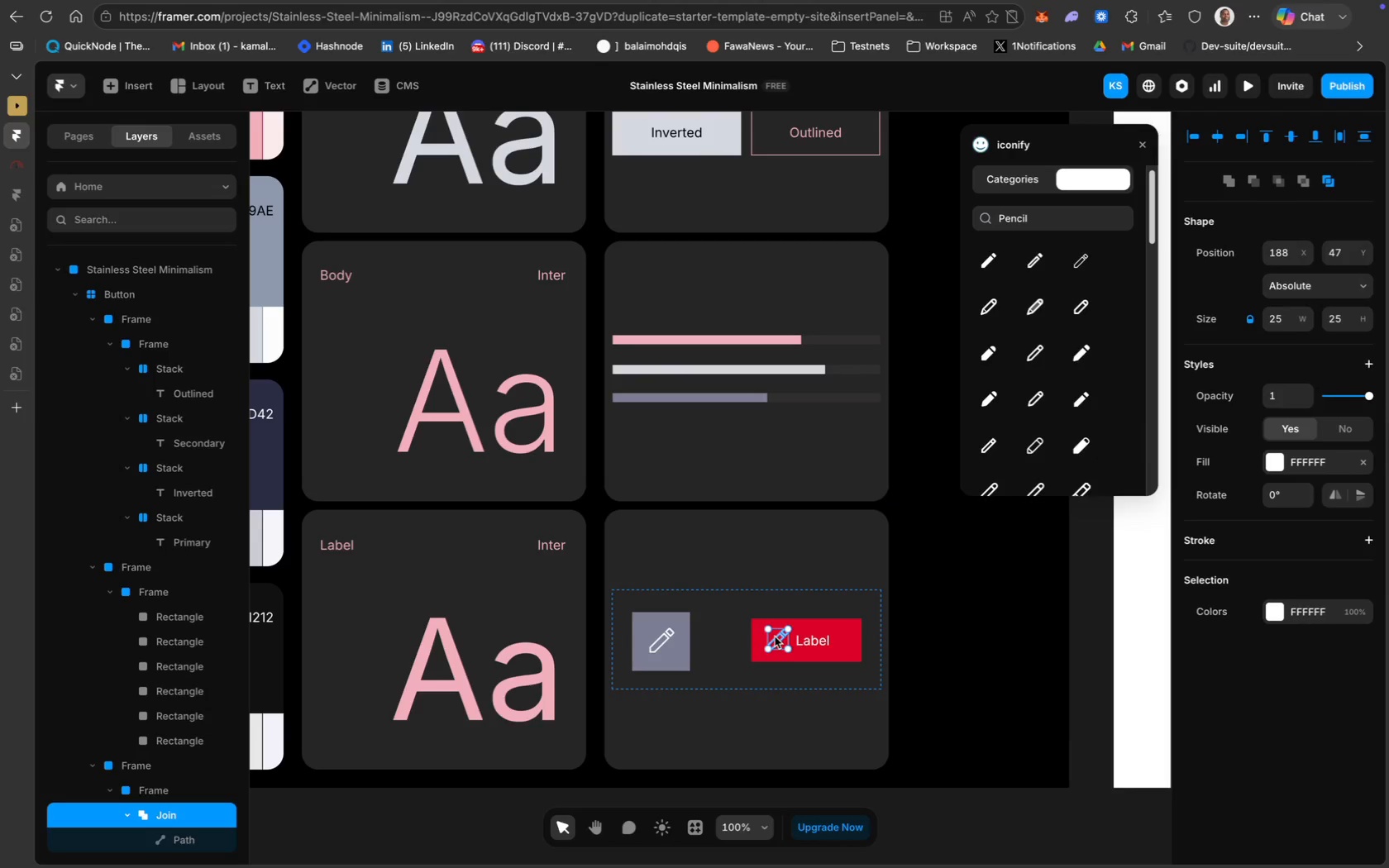 
hold_key(key=ShiftLeft, duration=0.82)
left_click([809, 641])
 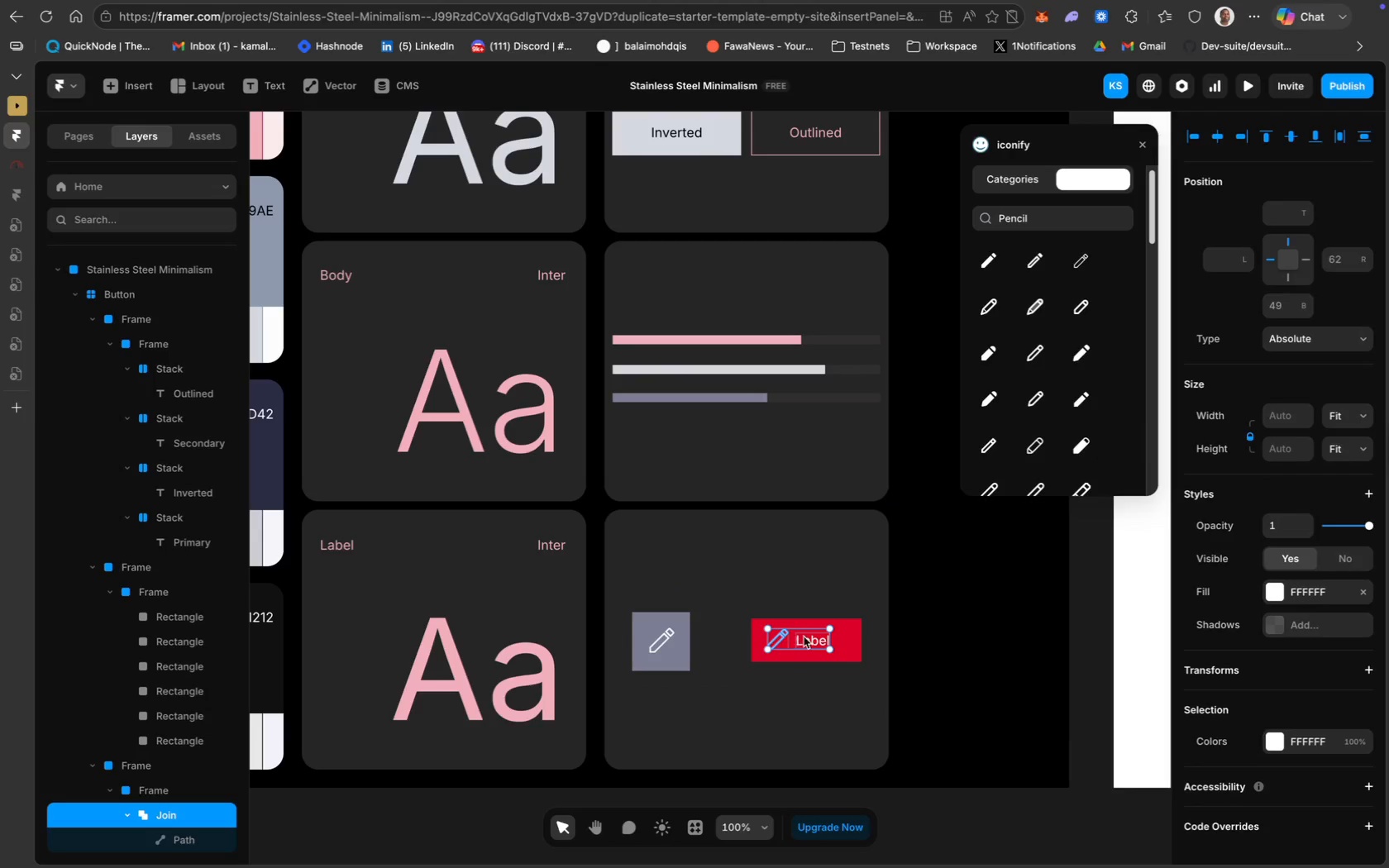 
left_click_drag(start_coordinate=[806, 637], to_coordinate=[814, 640])
 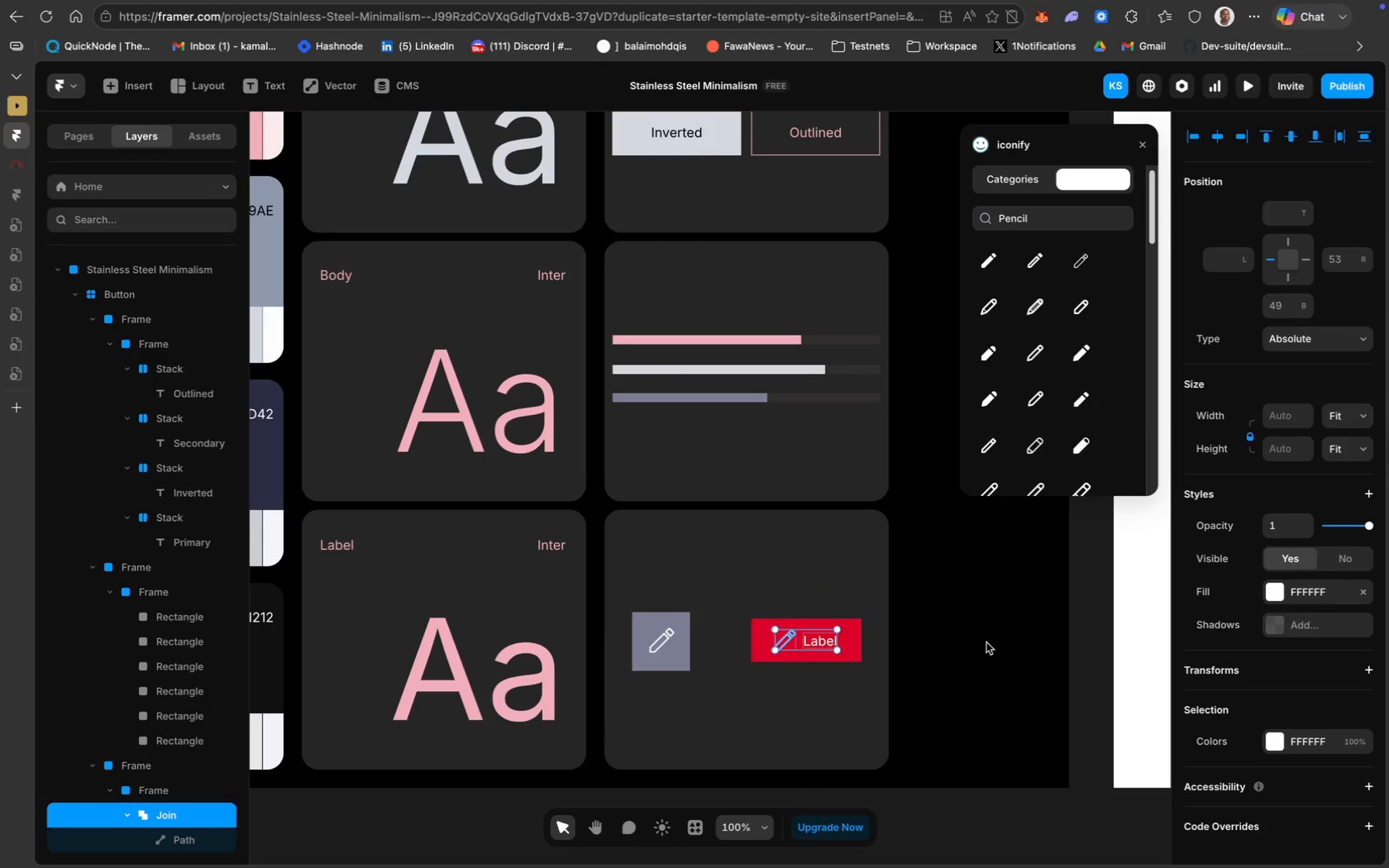 
left_click([987, 643])
 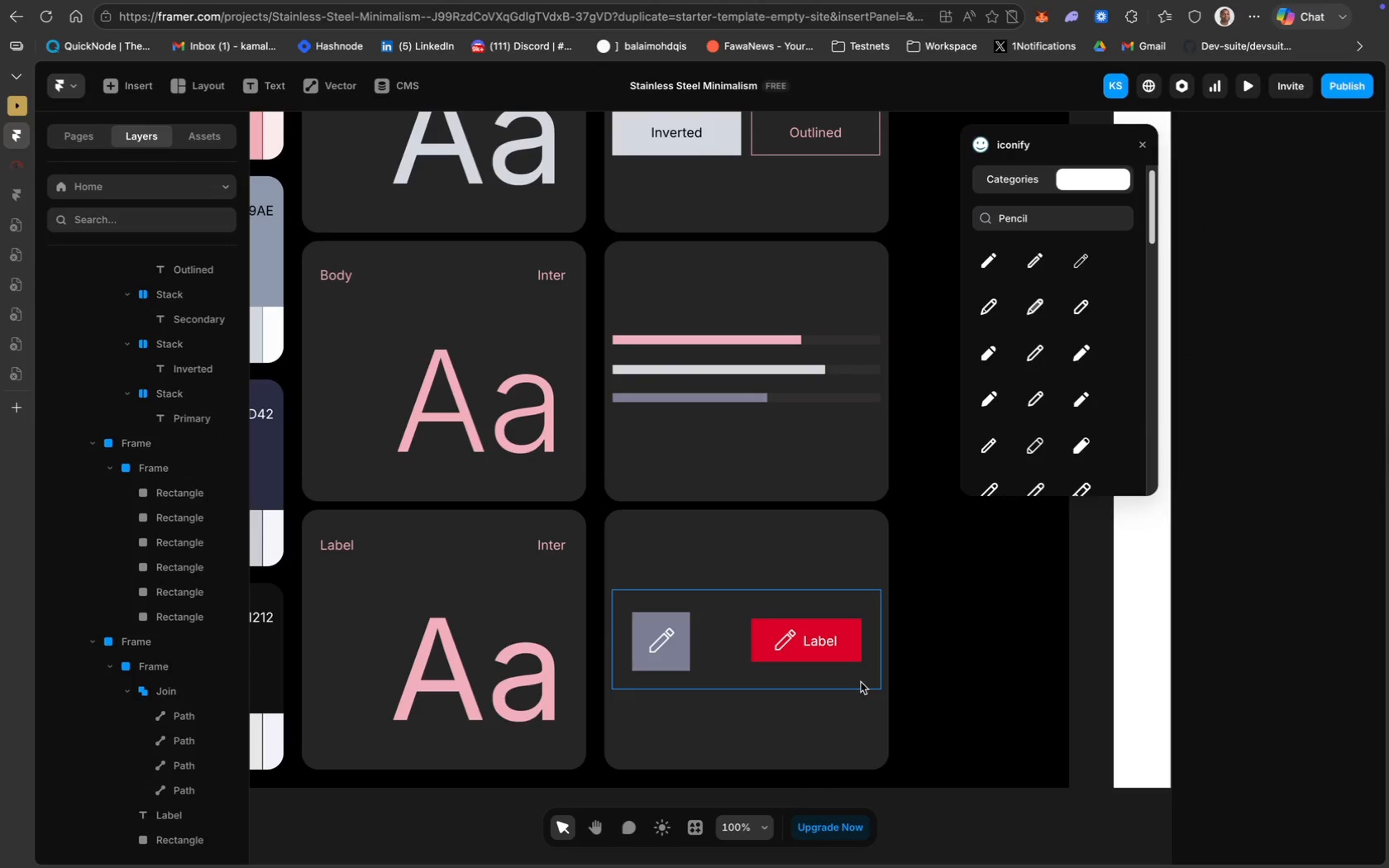 
wait(6.89)
 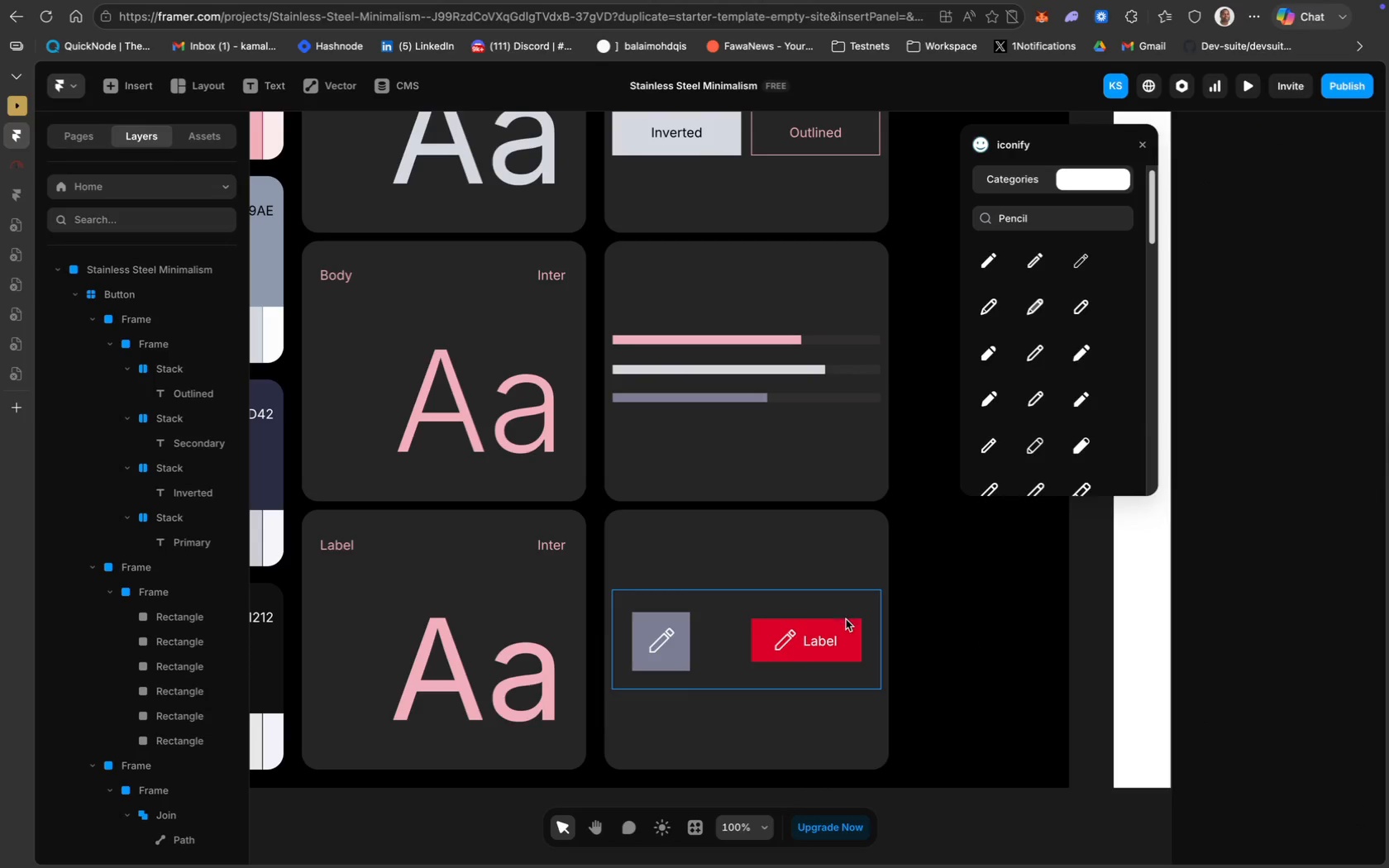 
scroll: coordinate [761, 412], scroll_direction: up, amount: 57.0
 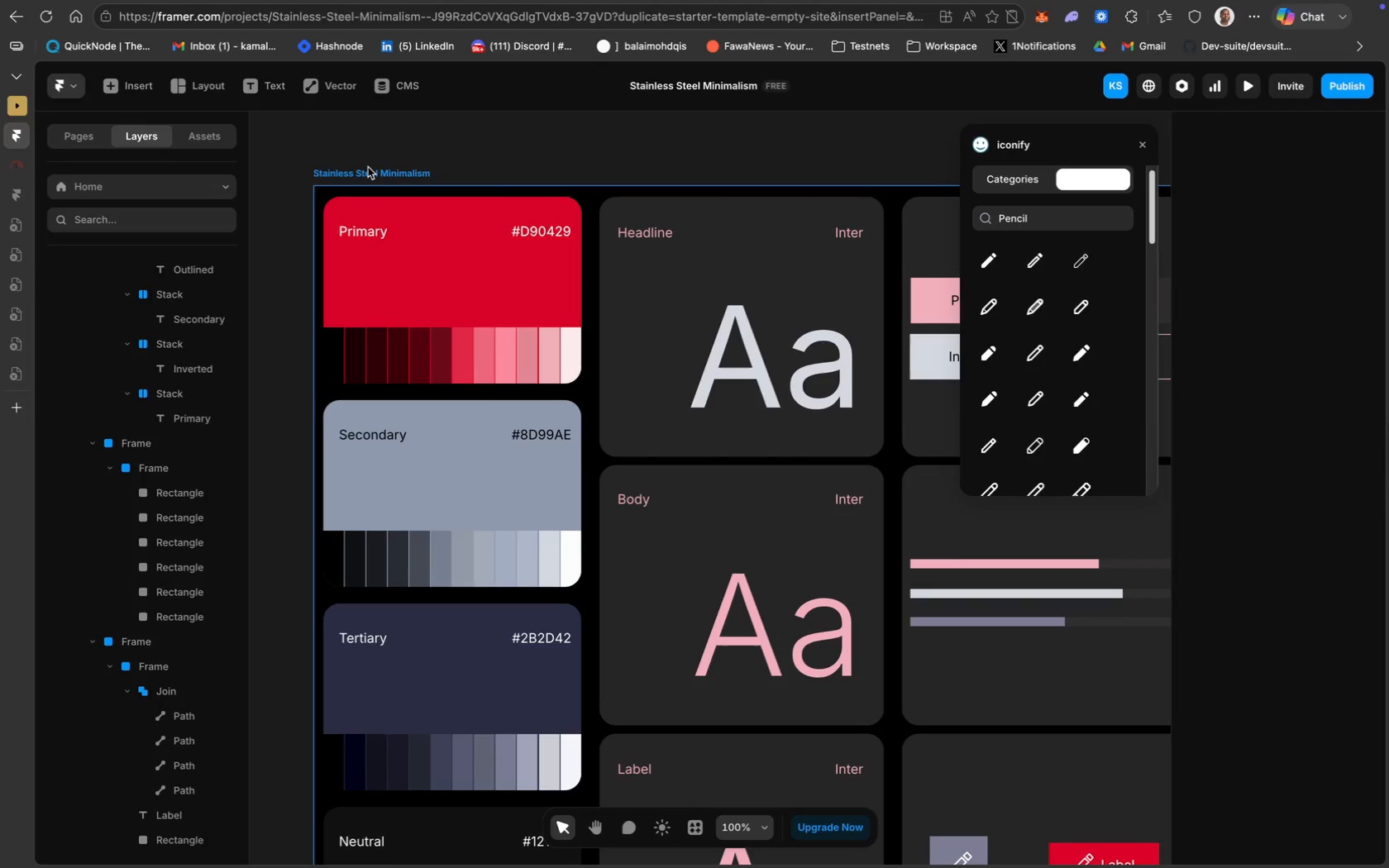 
left_click([368, 167])
 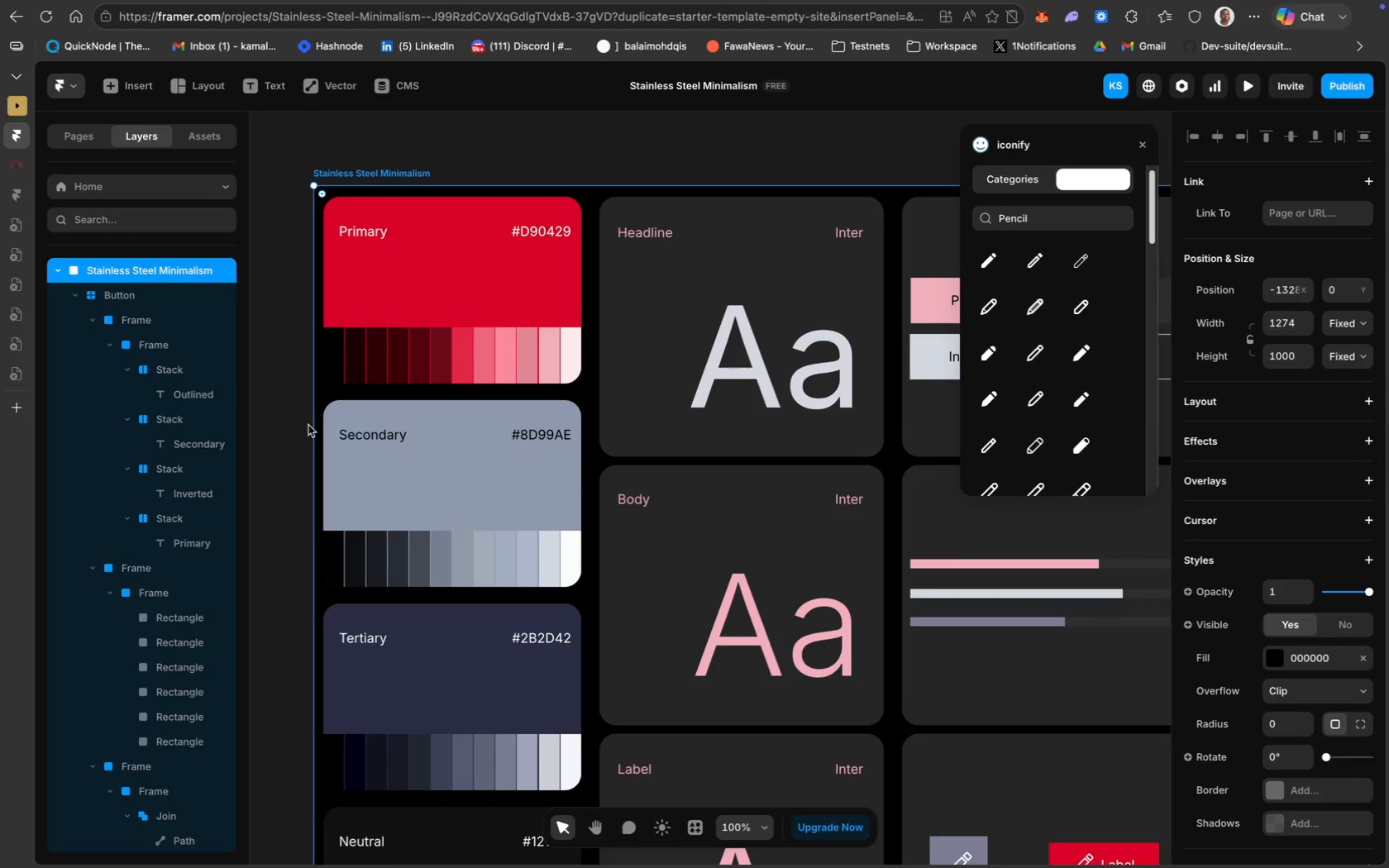 
left_click_drag(start_coordinate=[310, 422], to_coordinate=[194, 420])
 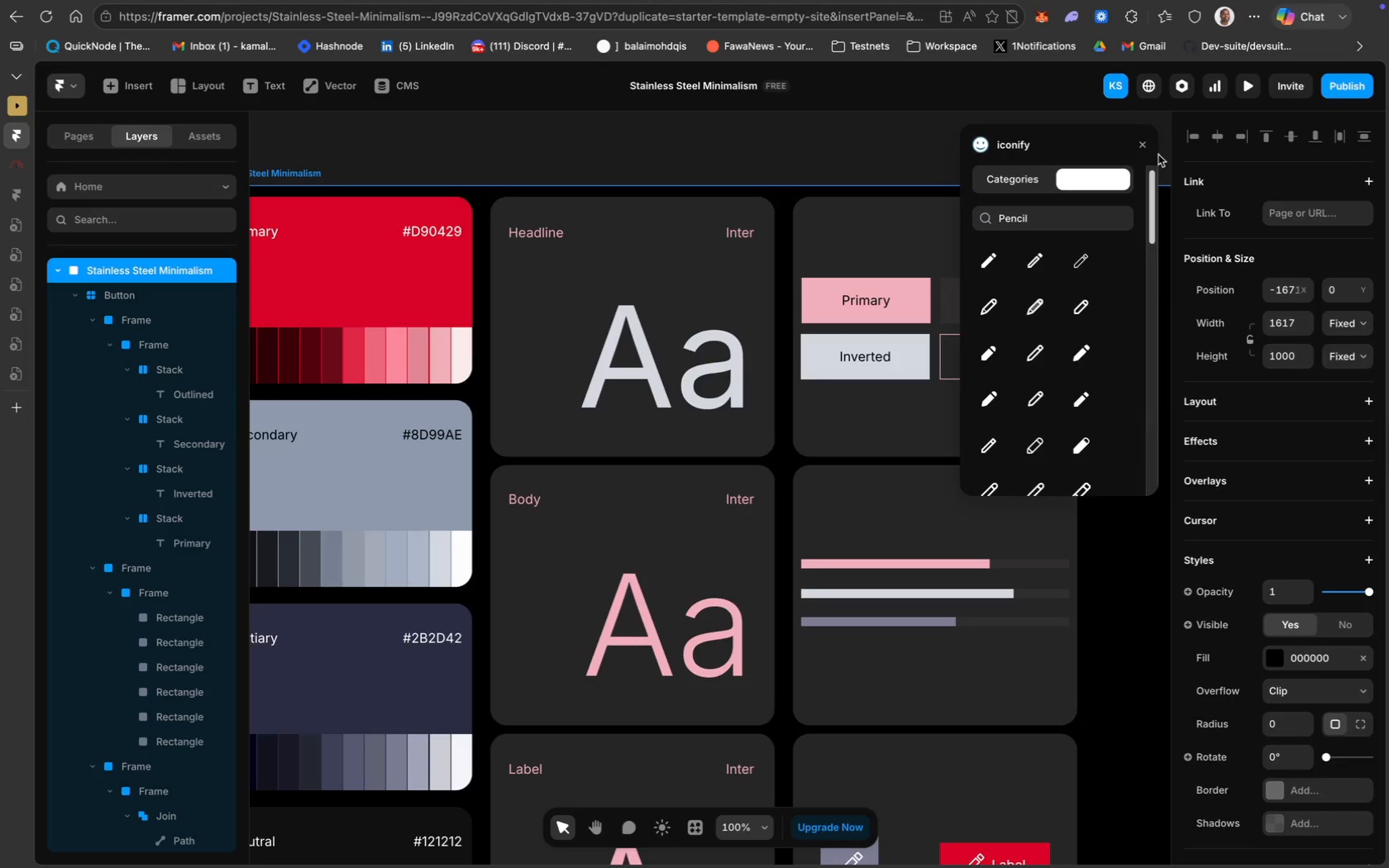 
left_click([1143, 145])
 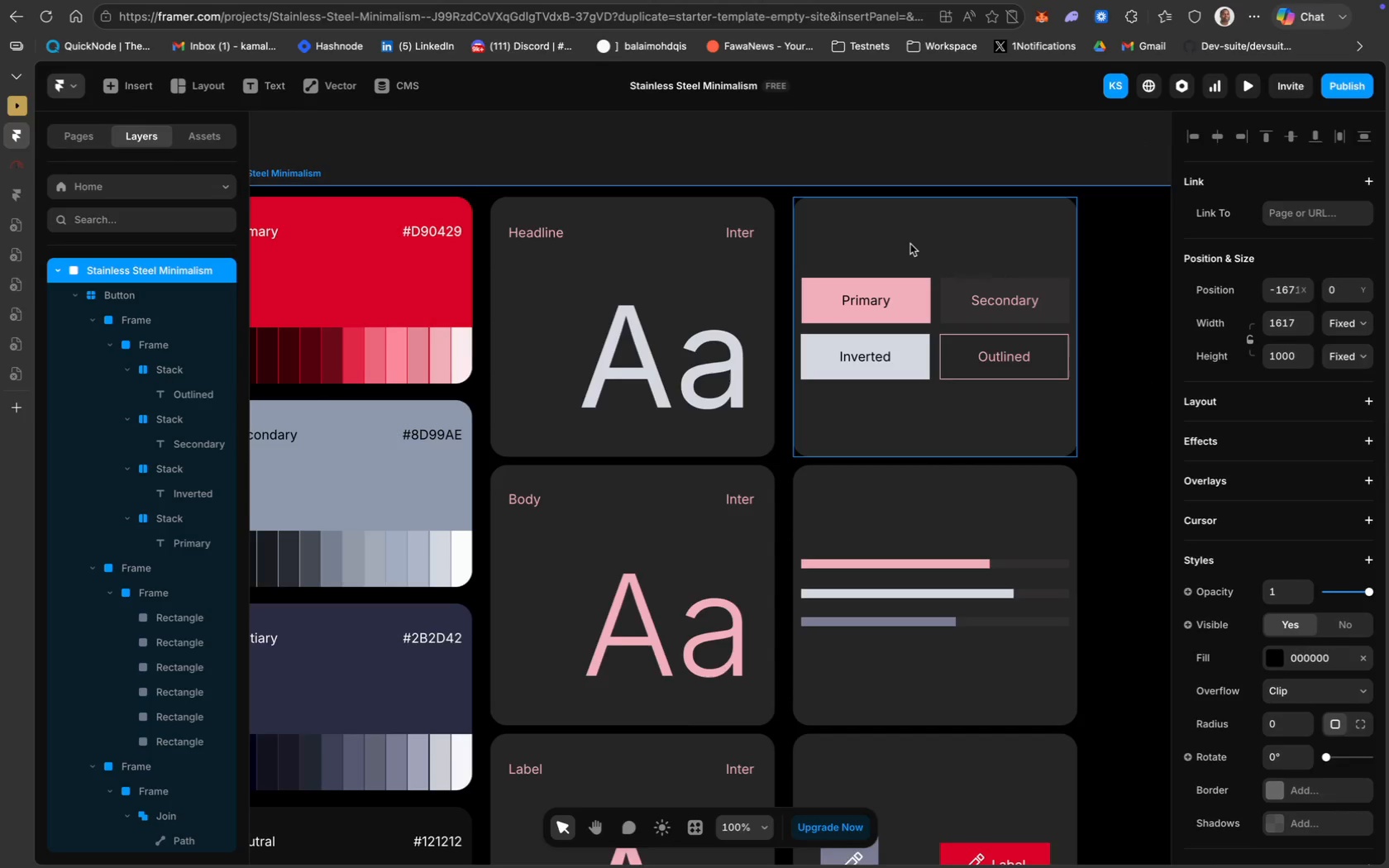 
scroll: coordinate [910, 244], scroll_direction: down, amount: 55.0
 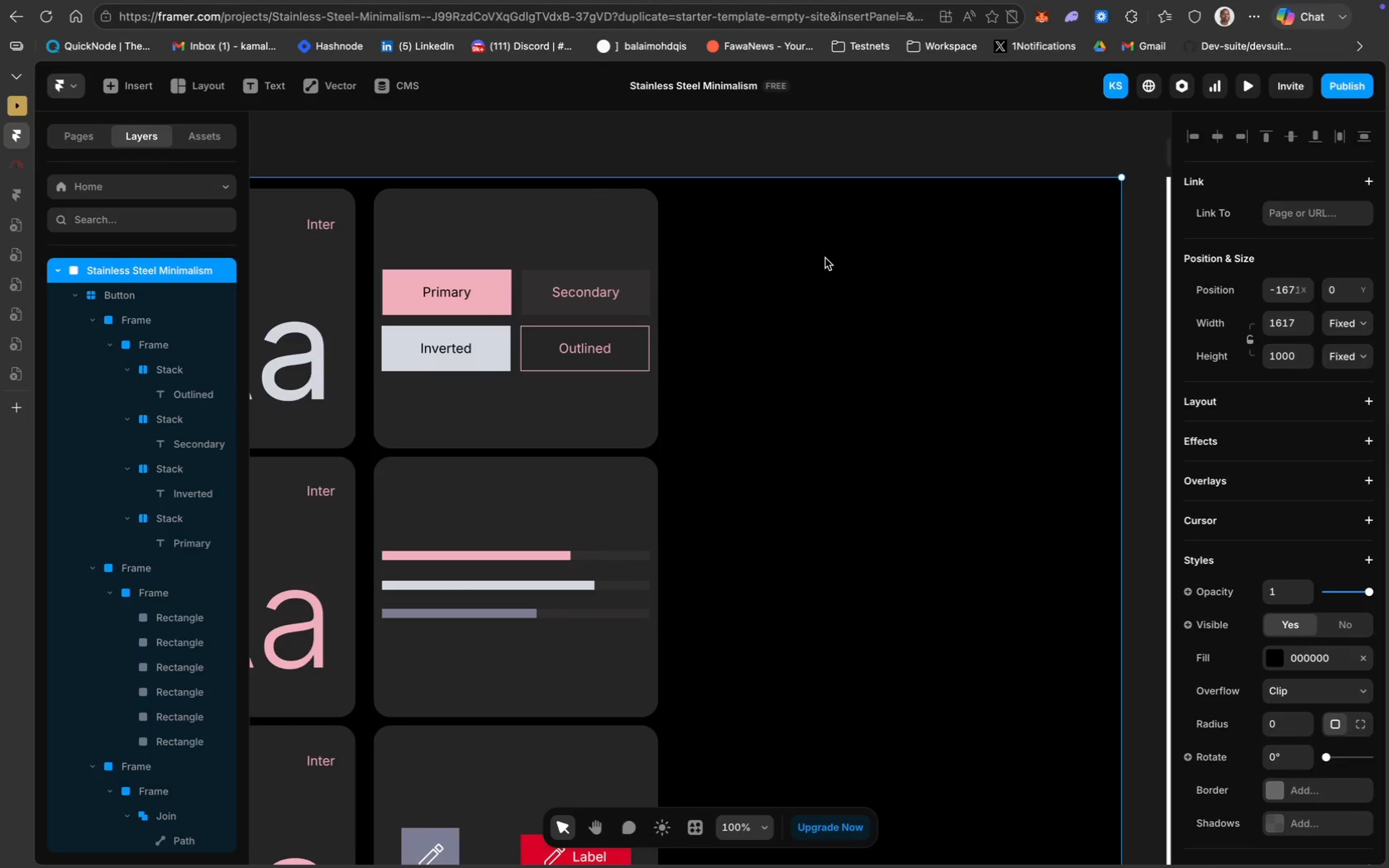 
scroll: coordinate [825, 258], scroll_direction: up, amount: 56.0
 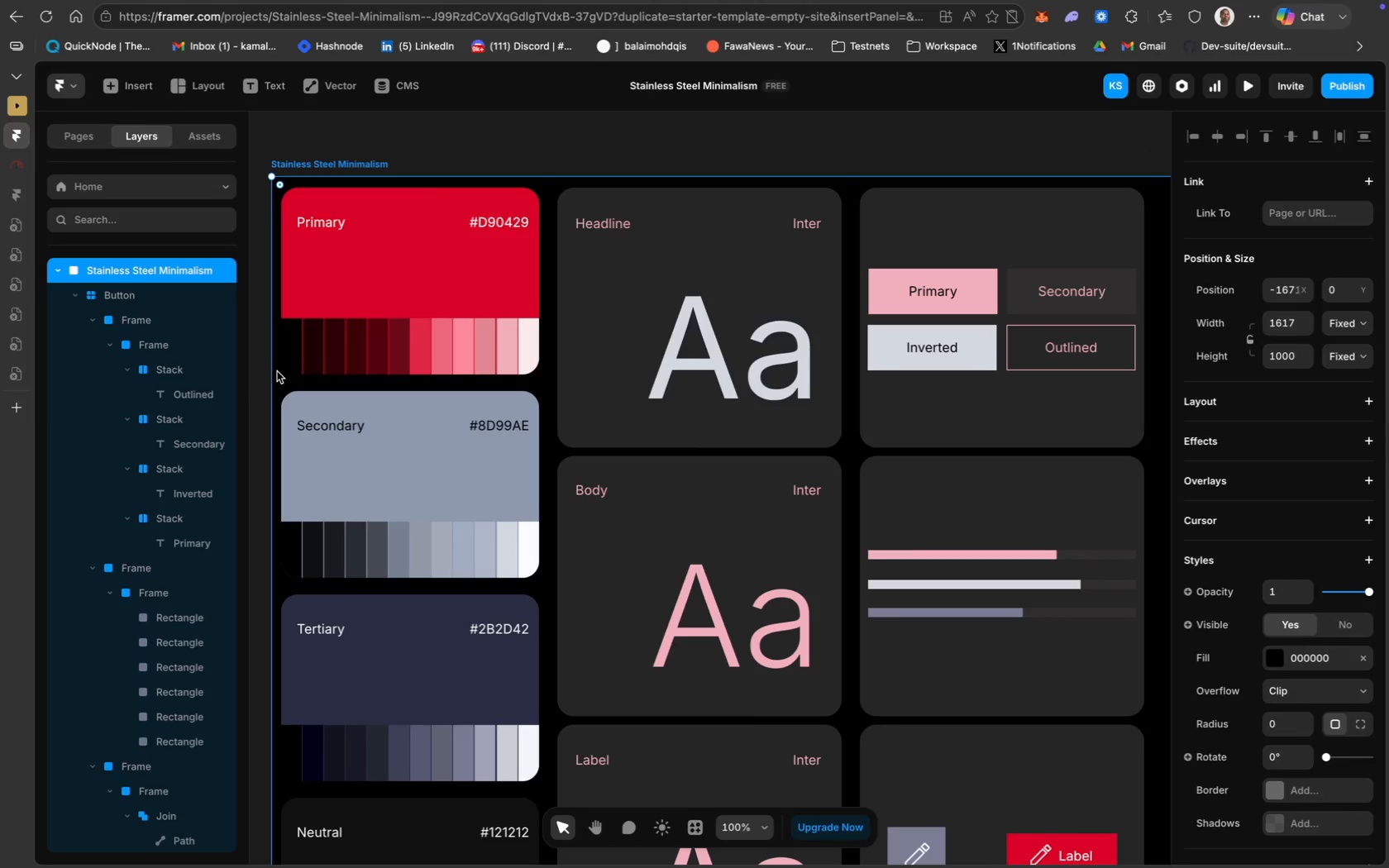 
left_click_drag(start_coordinate=[270, 370], to_coordinate=[303, 370])
 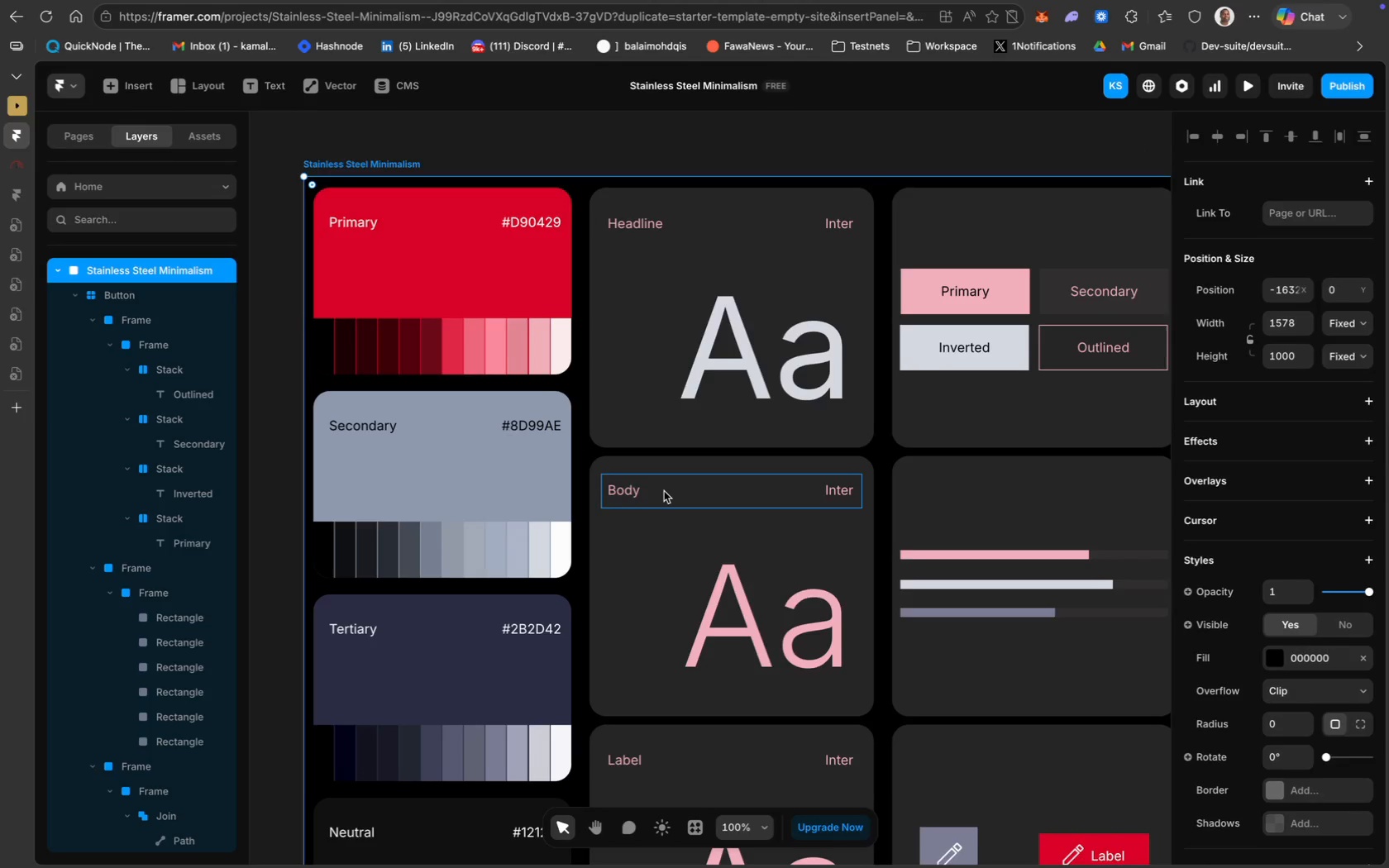 
scroll: coordinate [664, 491], scroll_direction: down, amount: 37.0
 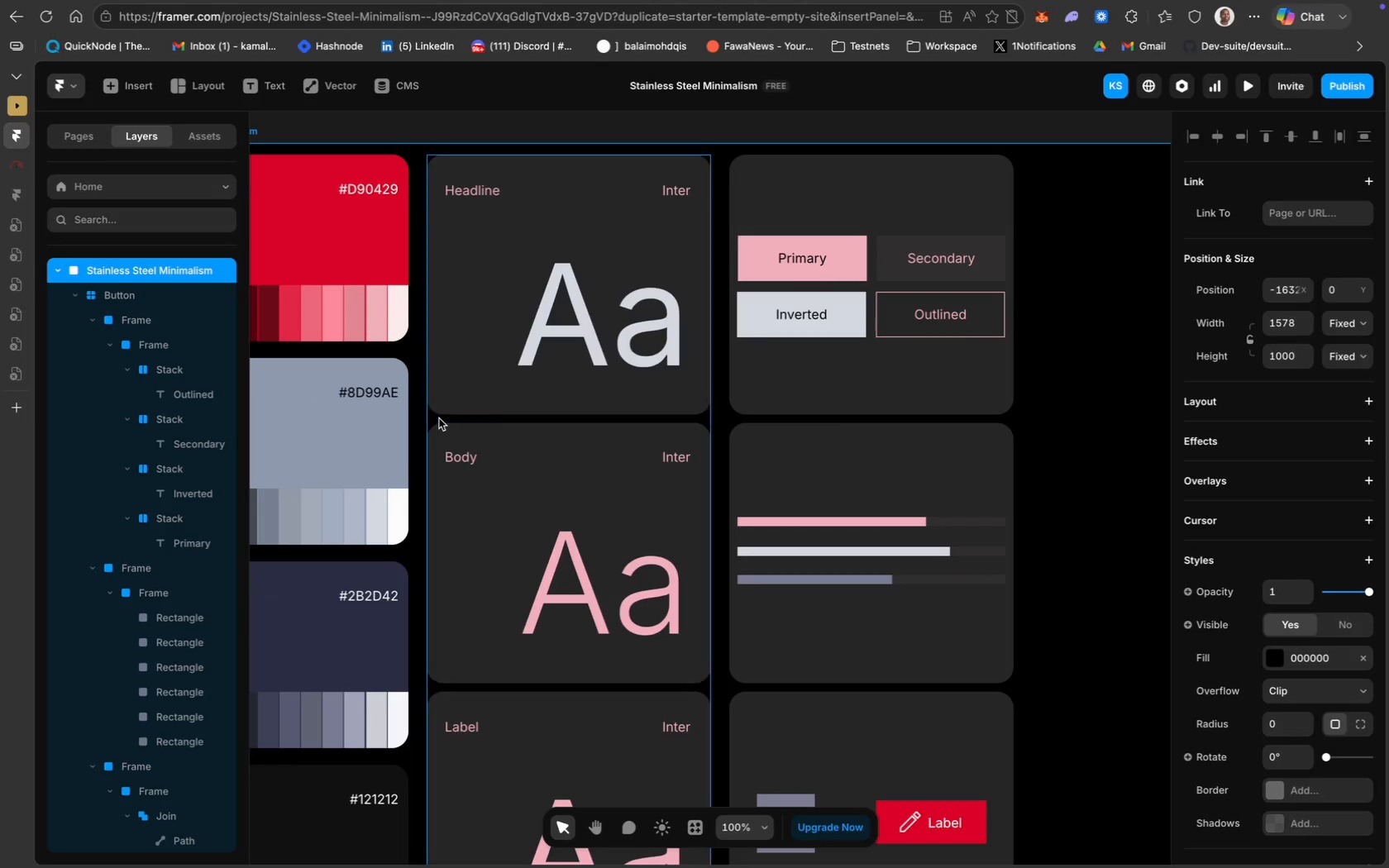 
scroll: coordinate [439, 418], scroll_direction: up, amount: 21.0
 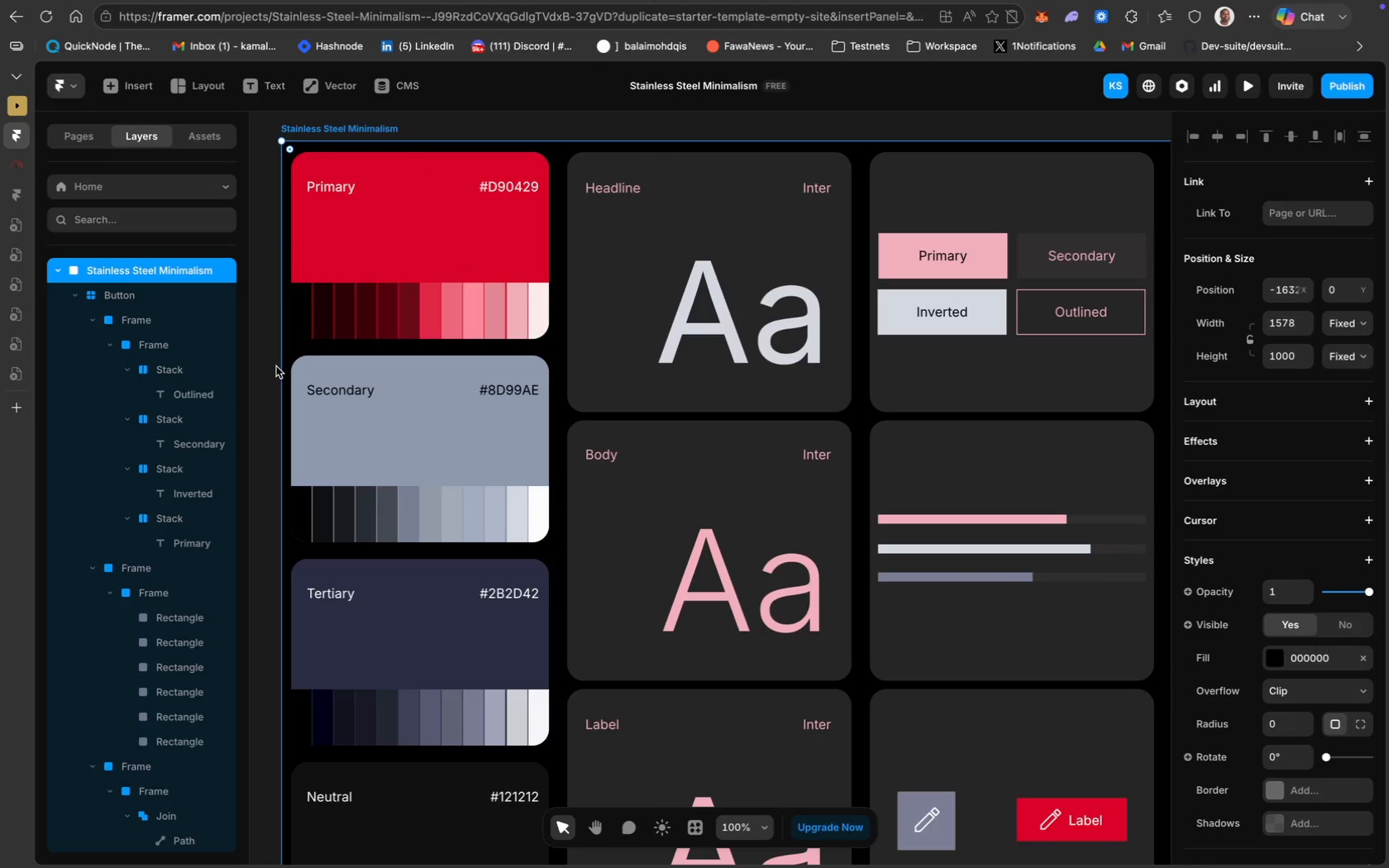 
left_click_drag(start_coordinate=[278, 364], to_coordinate=[331, 363])
 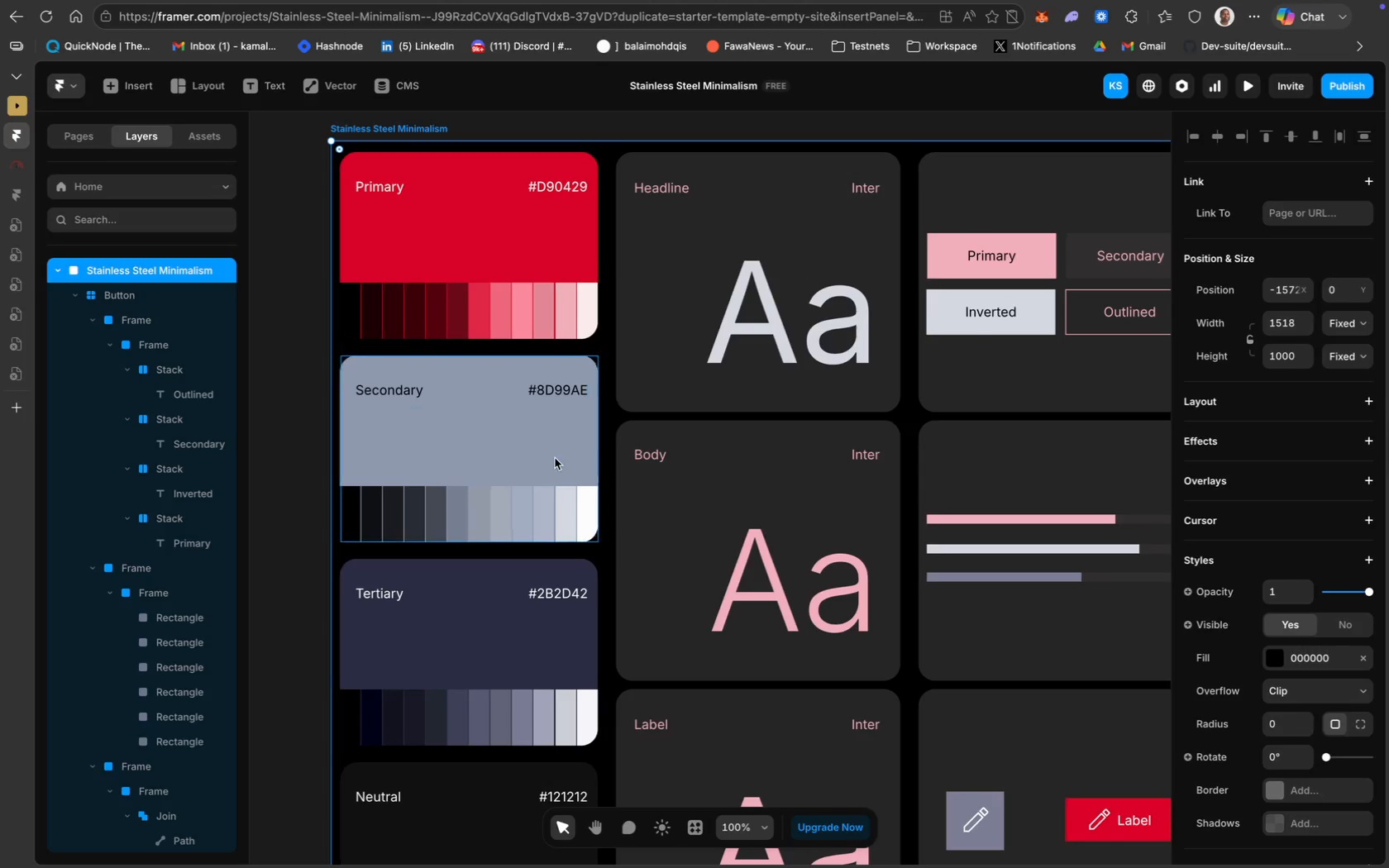 
scroll: coordinate [555, 458], scroll_direction: down, amount: 60.0
 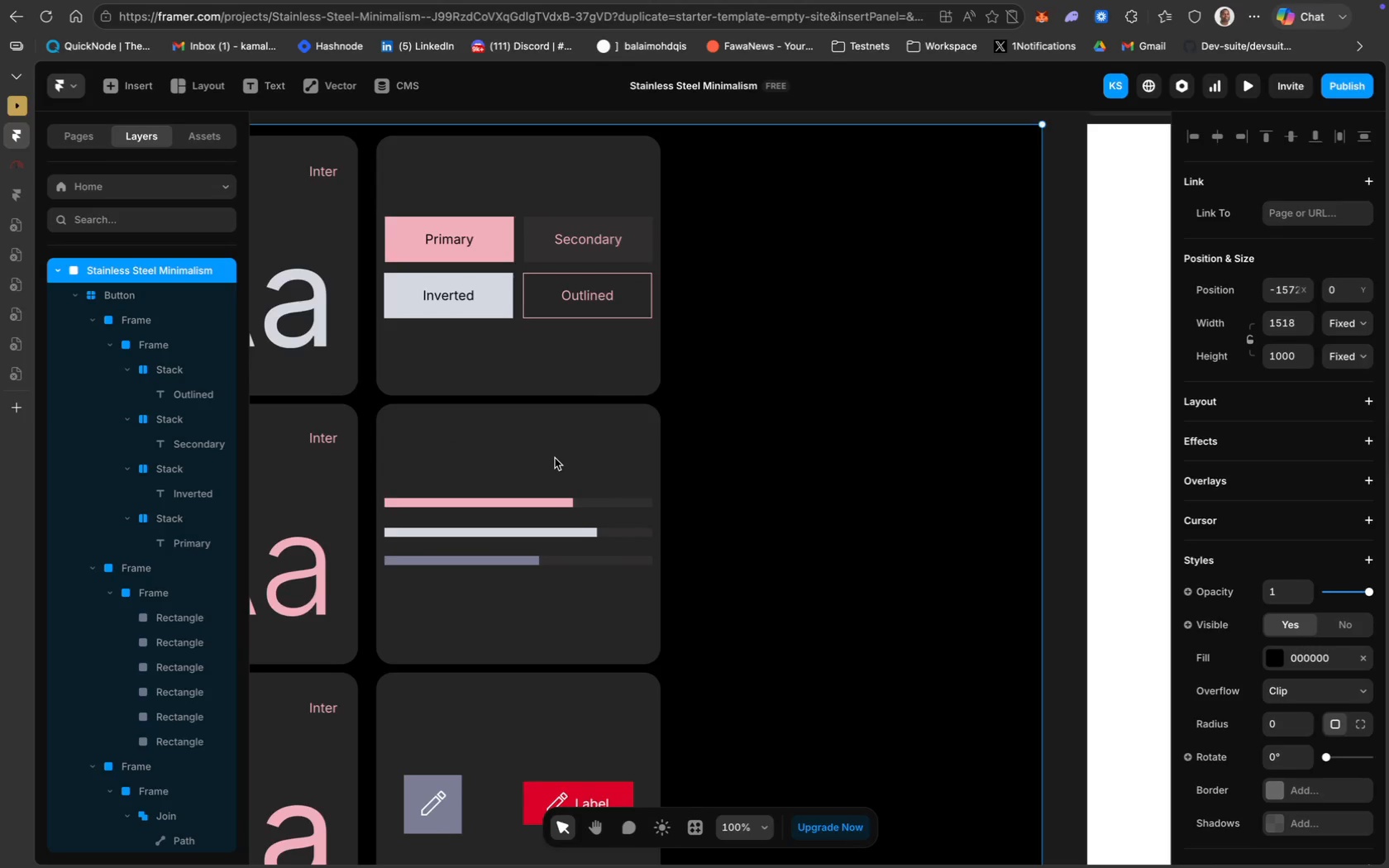 
scroll: coordinate [555, 458], scroll_direction: none, amount: 0.0
 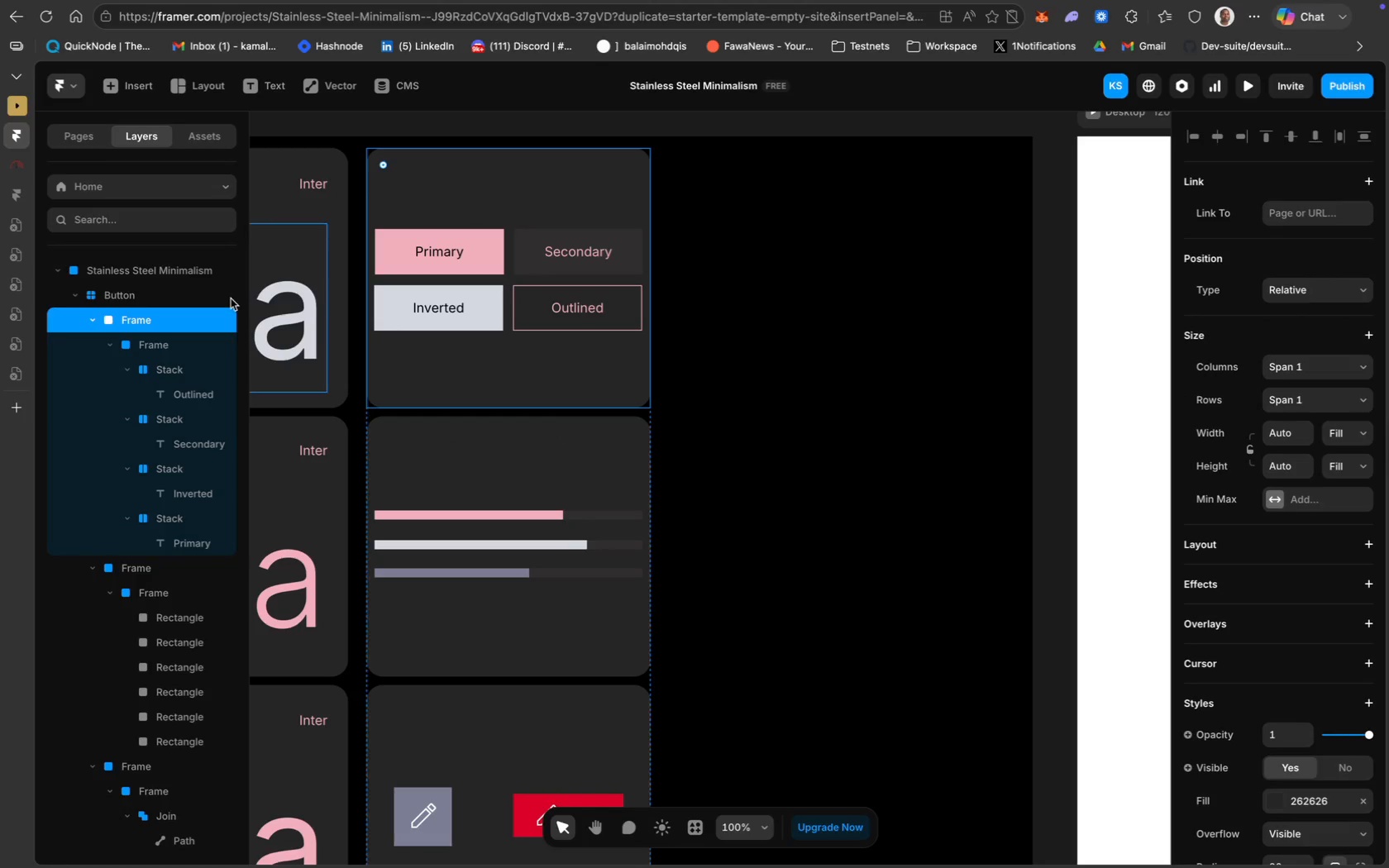 
left_click([118, 297])
 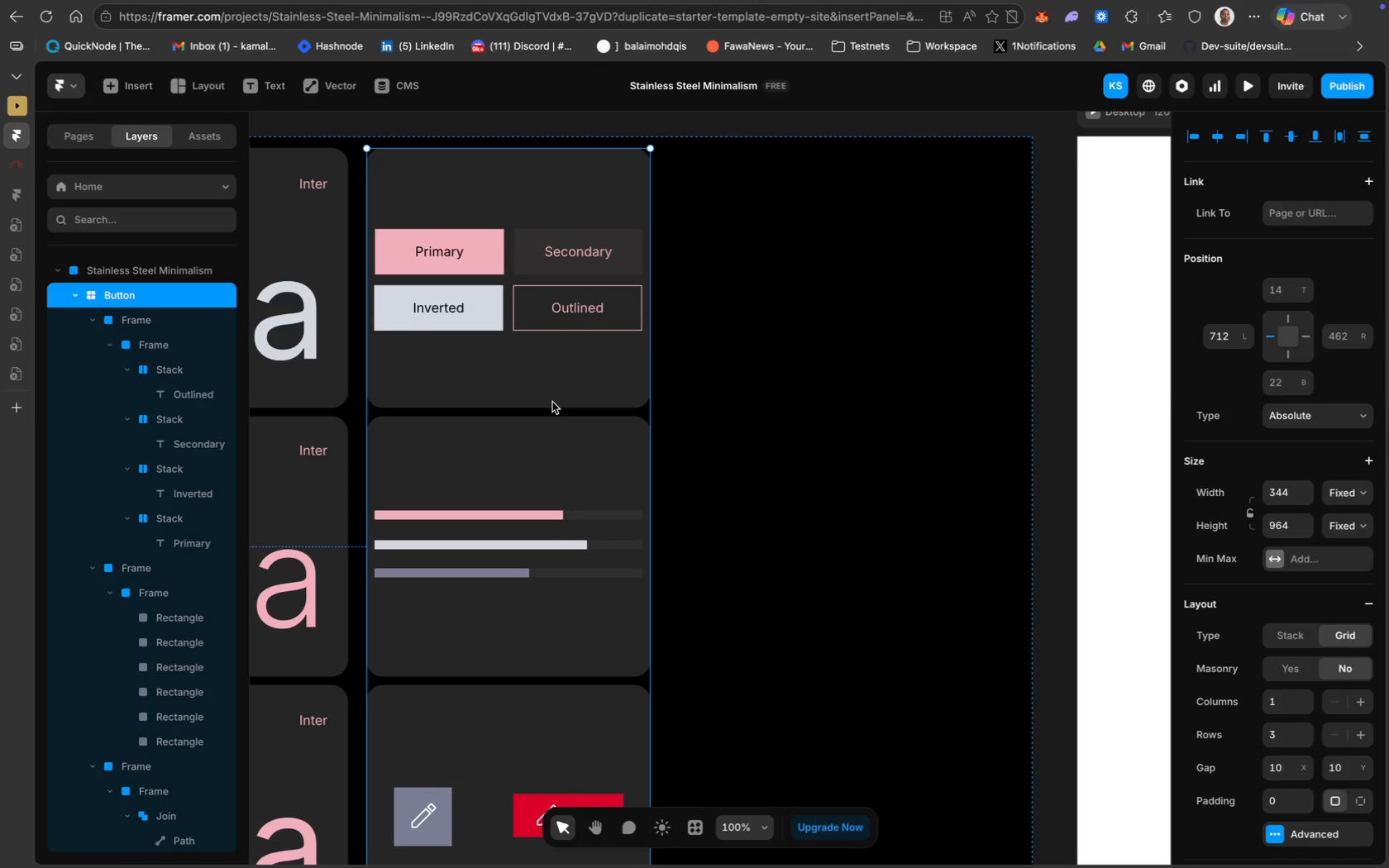 
scroll: coordinate [552, 402], scroll_direction: down, amount: 11.0
 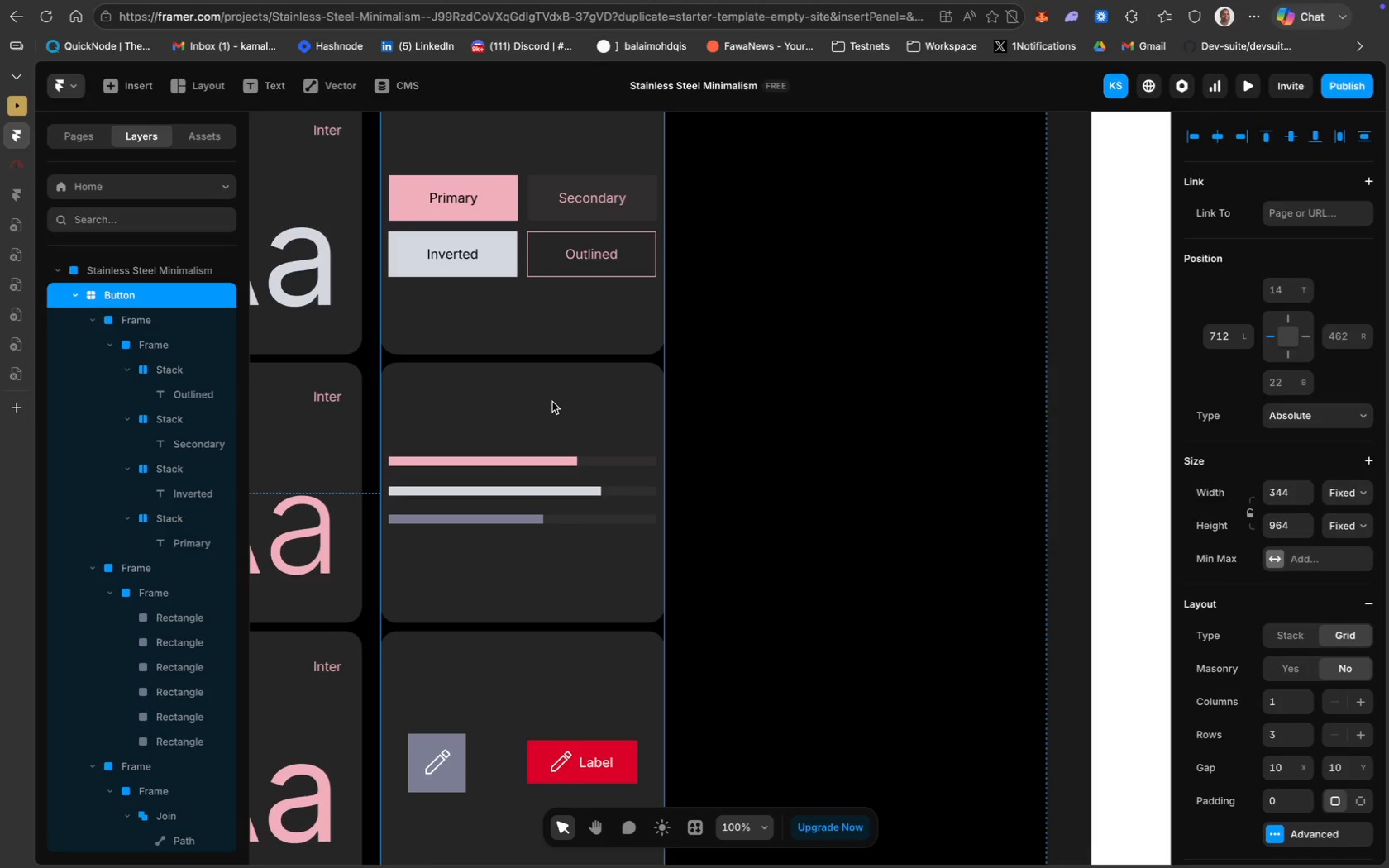 
scroll: coordinate [552, 402], scroll_direction: up, amount: 16.0
 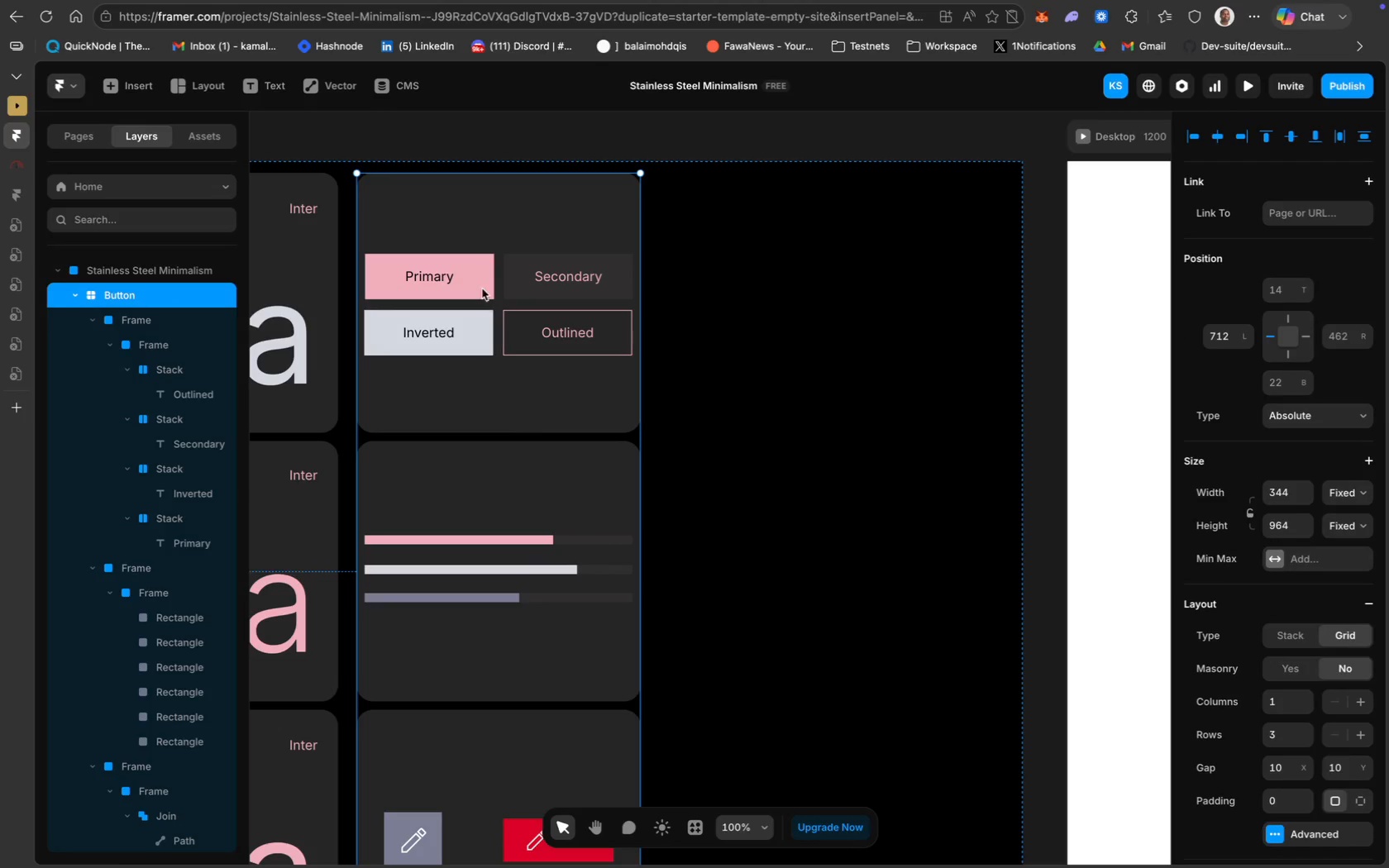 
key(Meta+D)
 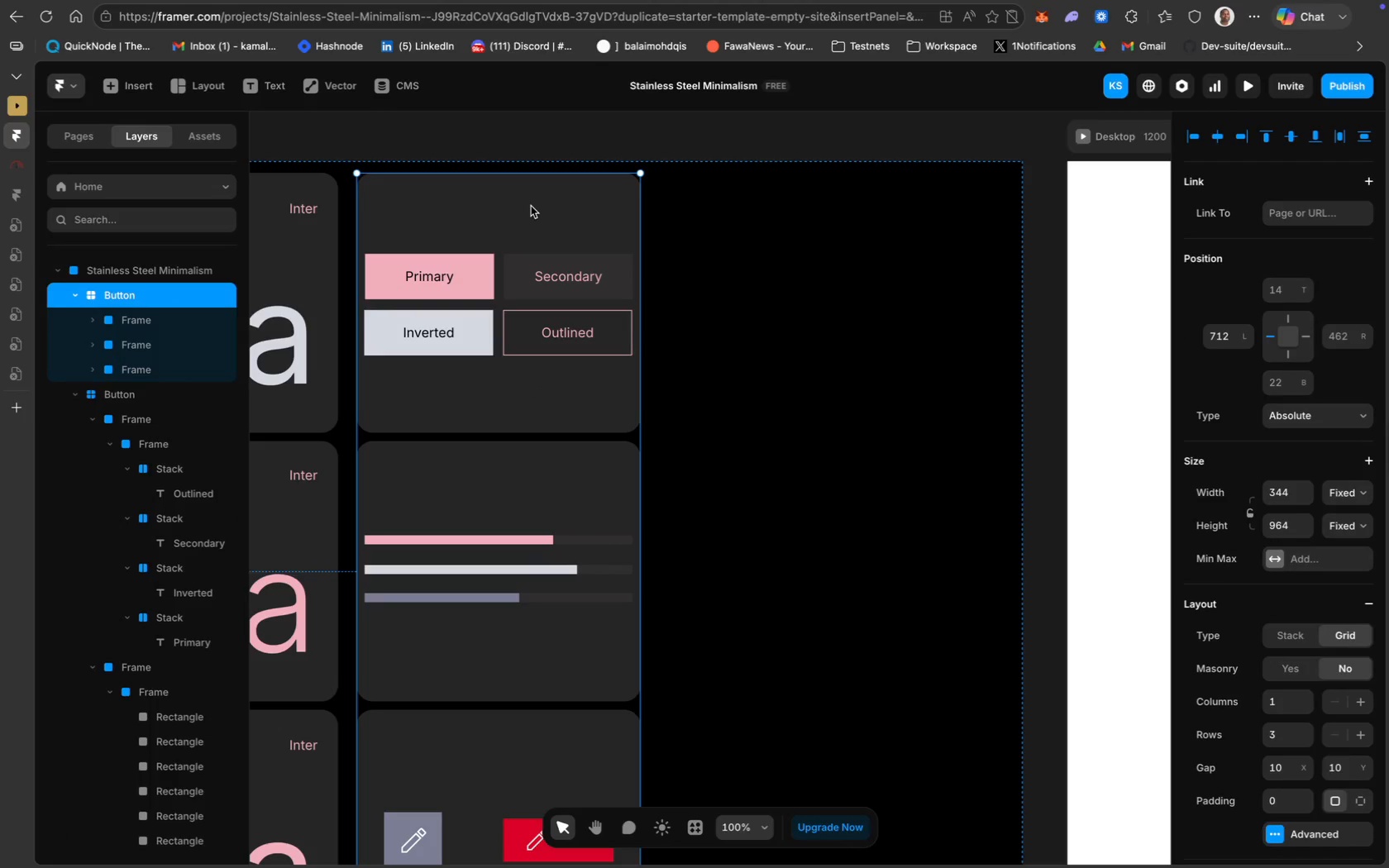 
left_click_drag(start_coordinate=[525, 207], to_coordinate=[829, 209])
 